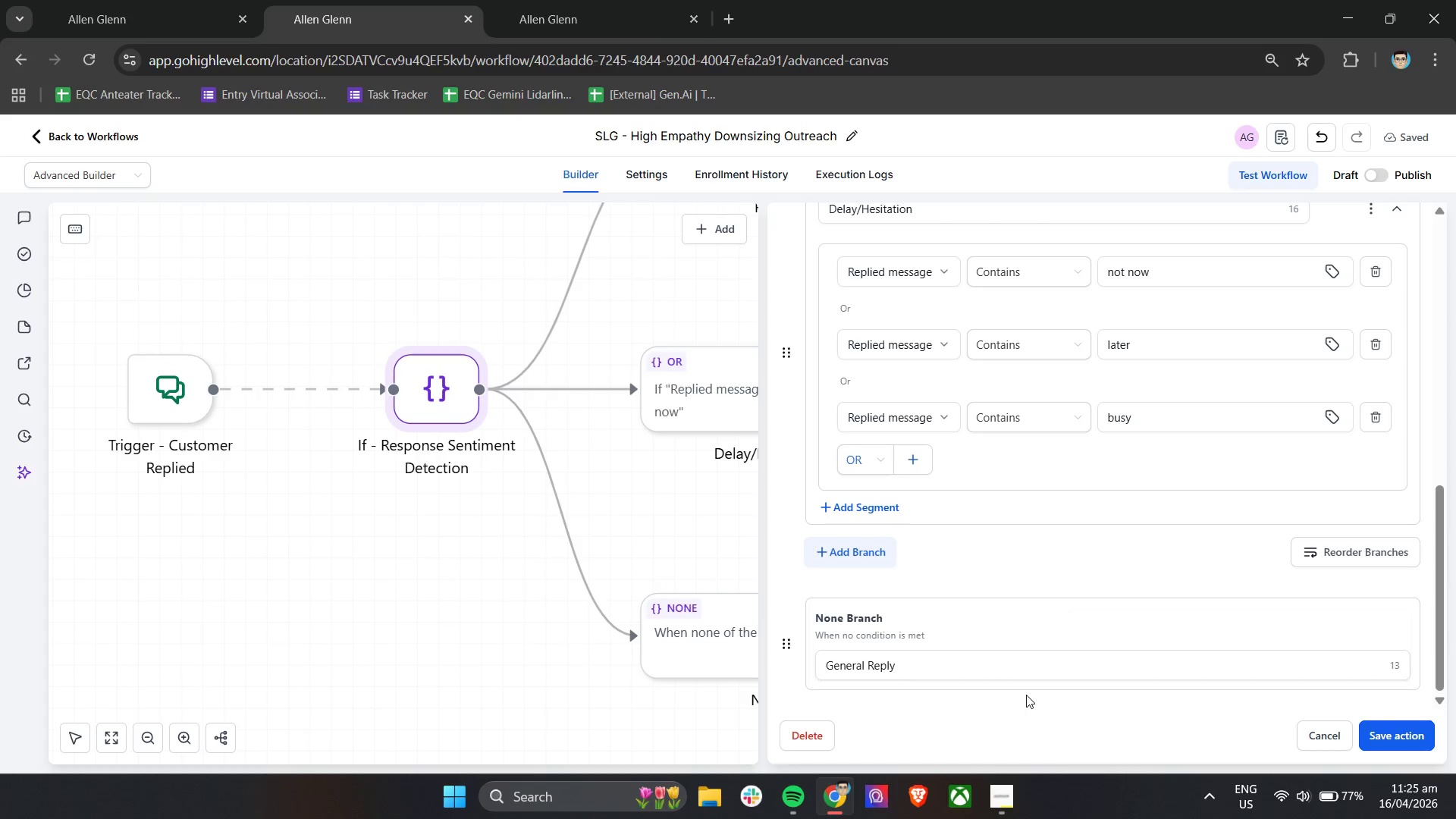 
left_click([959, 670])
 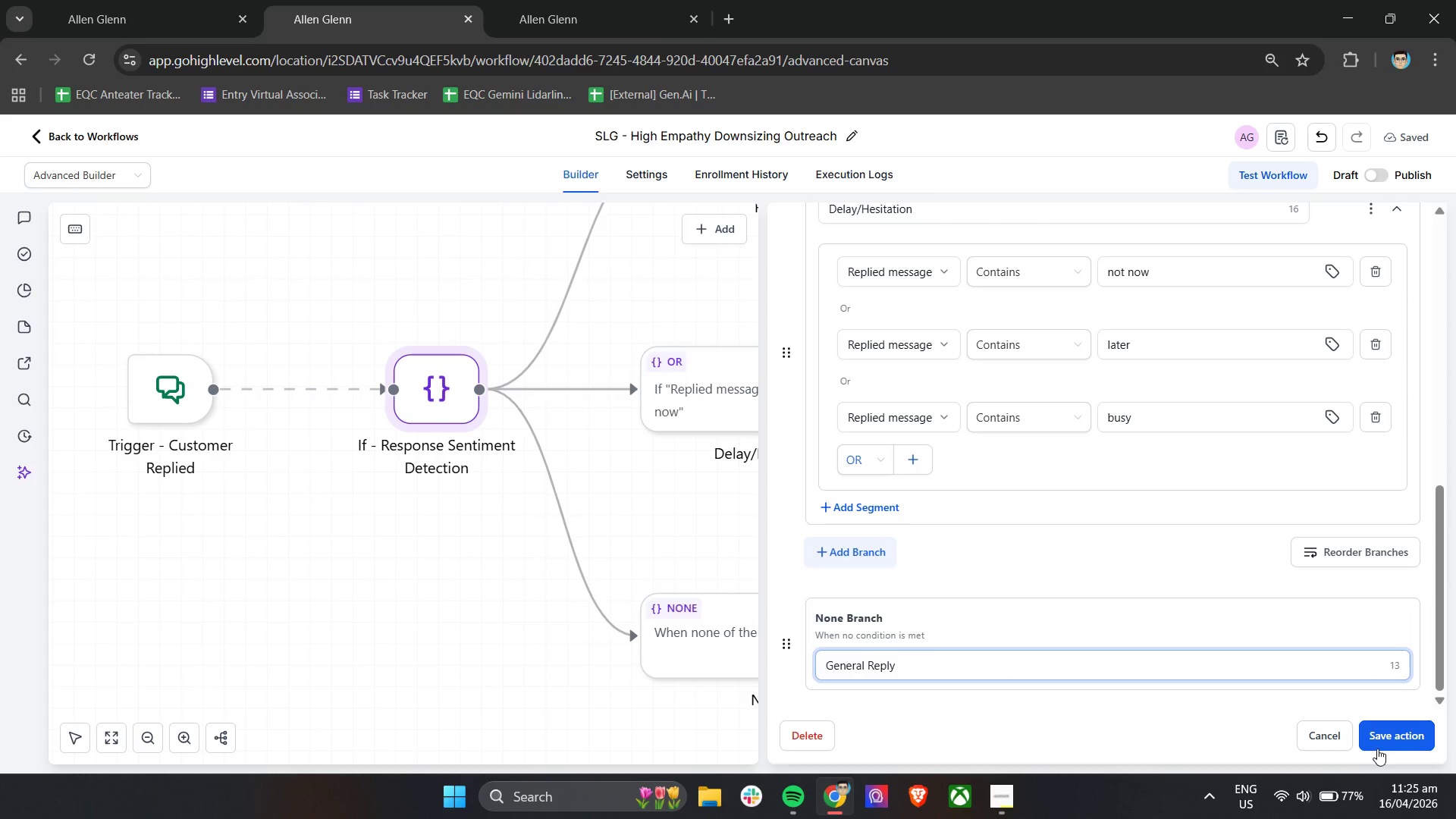 
left_click([1386, 742])
 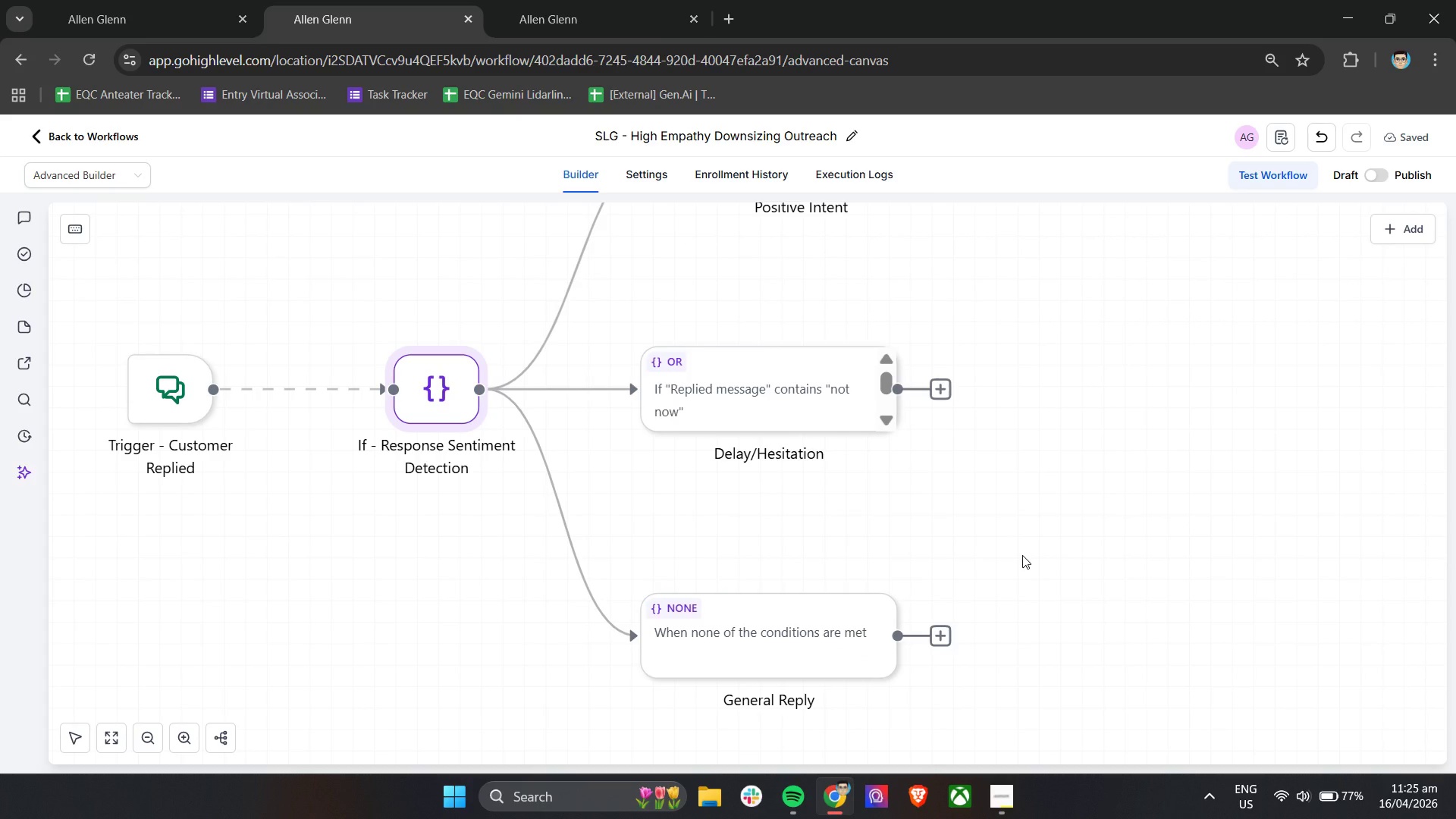 
hold_key(key=ControlLeft, duration=0.38)
 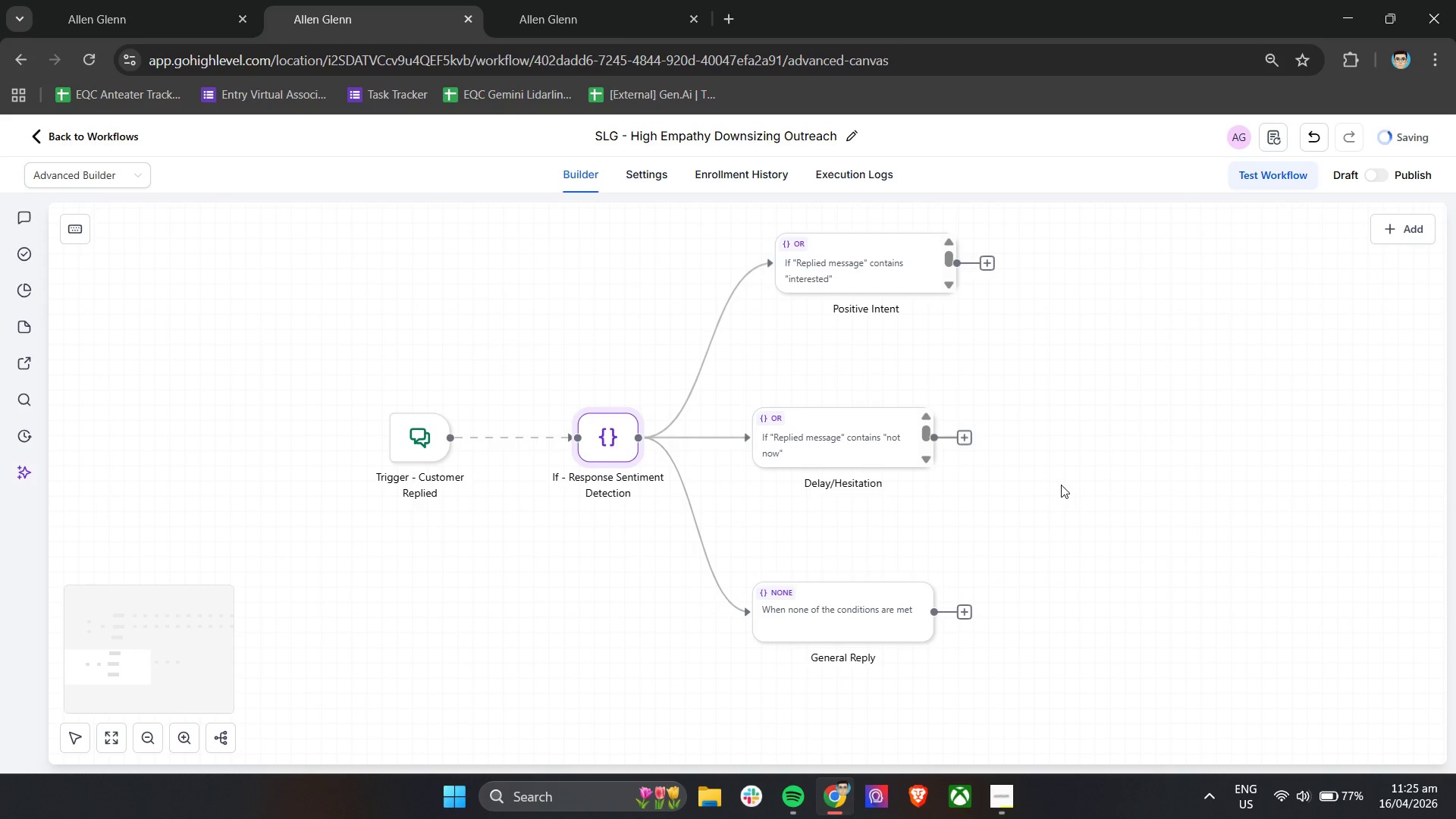 
hold_key(key=ControlLeft, duration=0.34)
 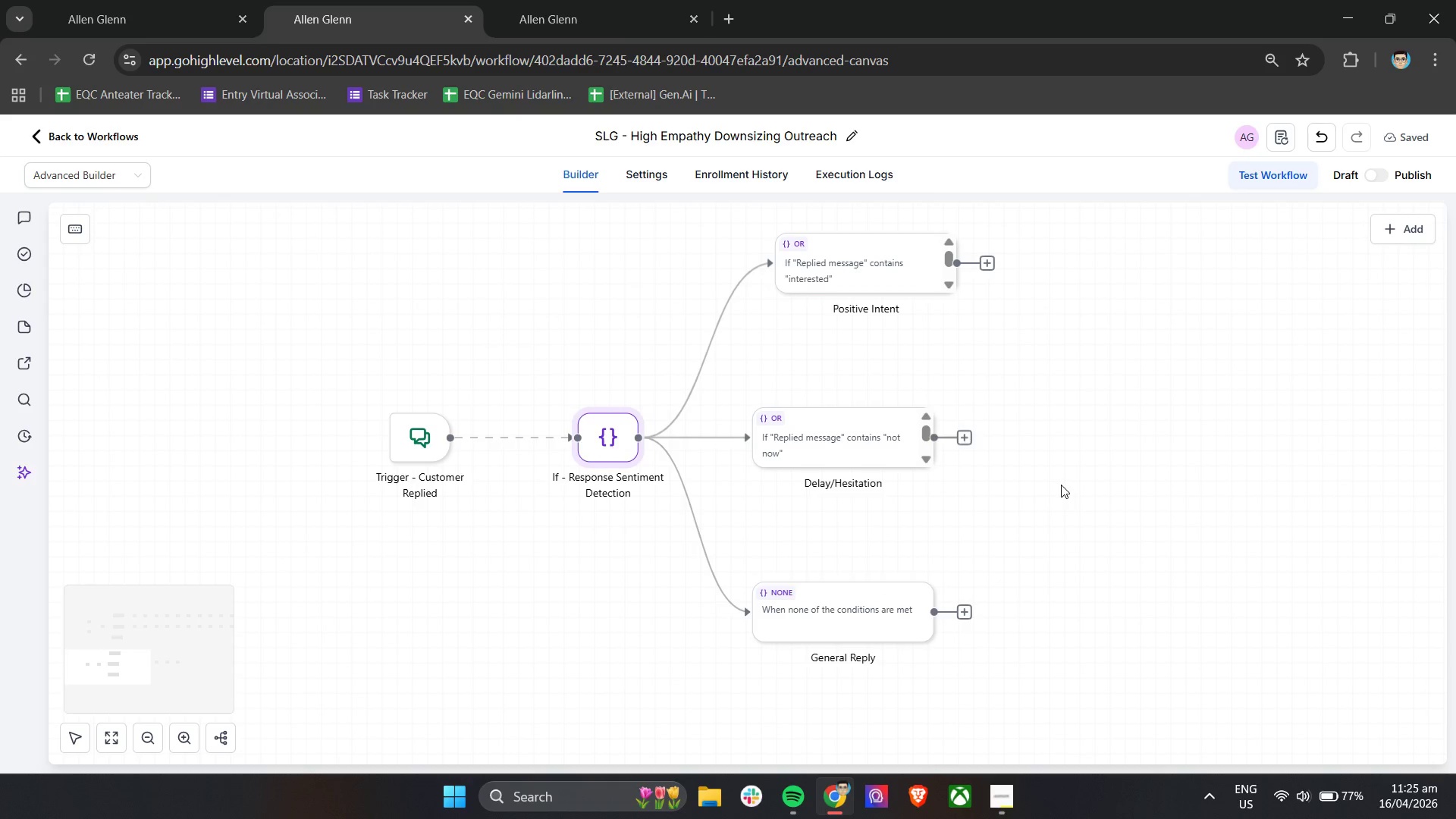 
scroll: coordinate [1022, 555], scroll_direction: down, amount: 2.0
 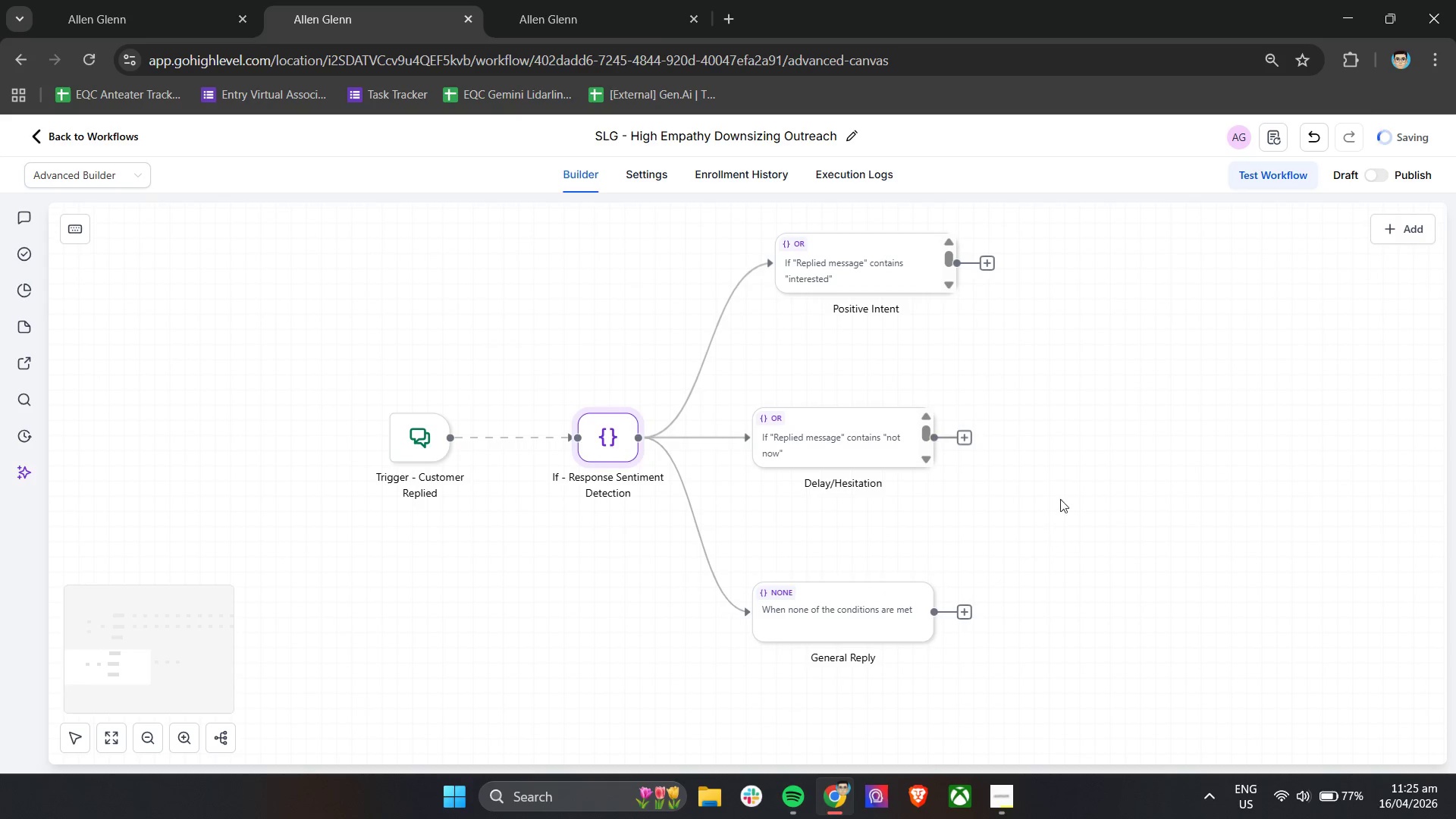 
hold_key(key=ShiftLeft, duration=0.39)
scroll: coordinate [843, 494], scroll_direction: down, amount: 1.0
 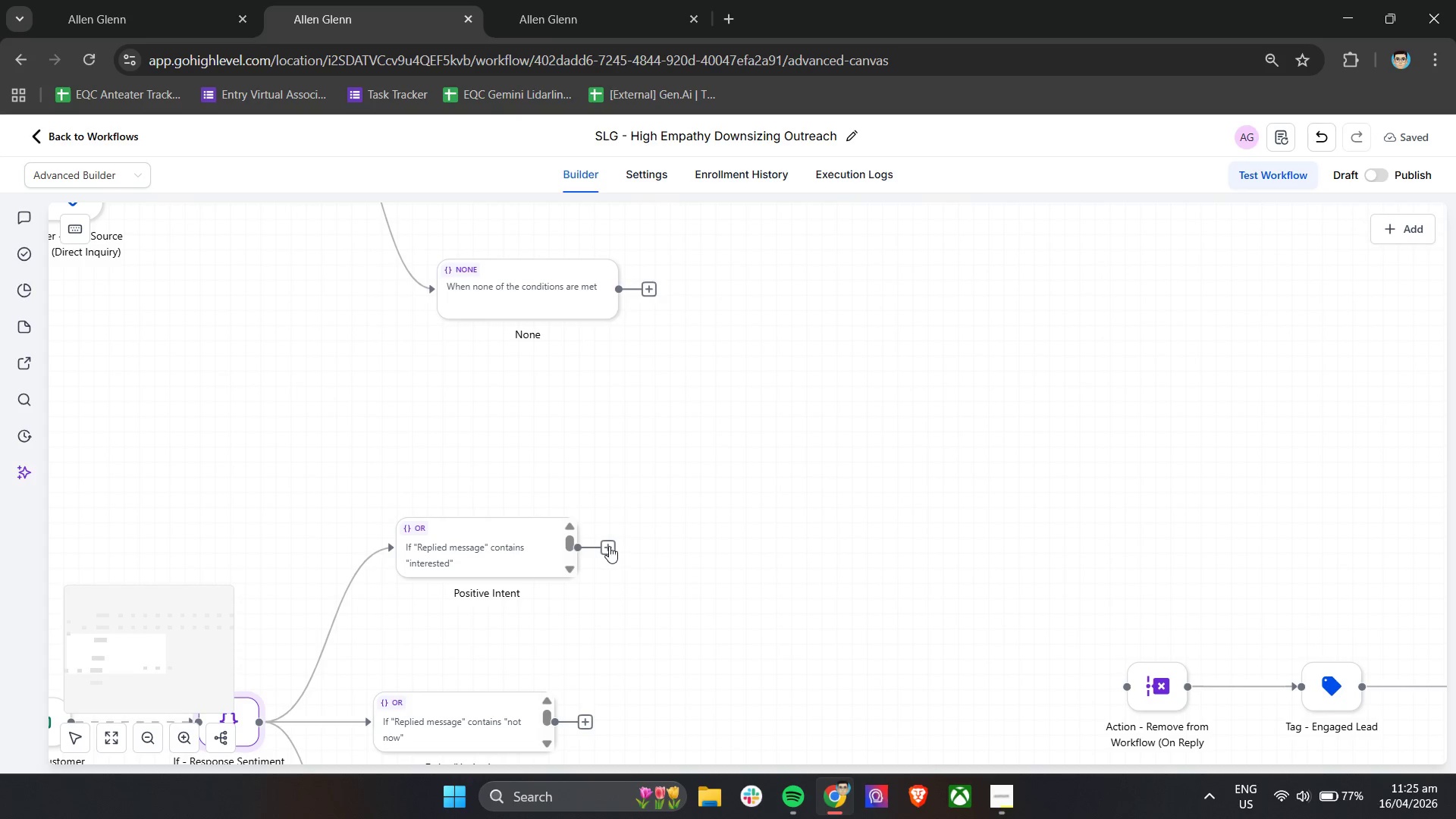 
left_click([609, 546])
 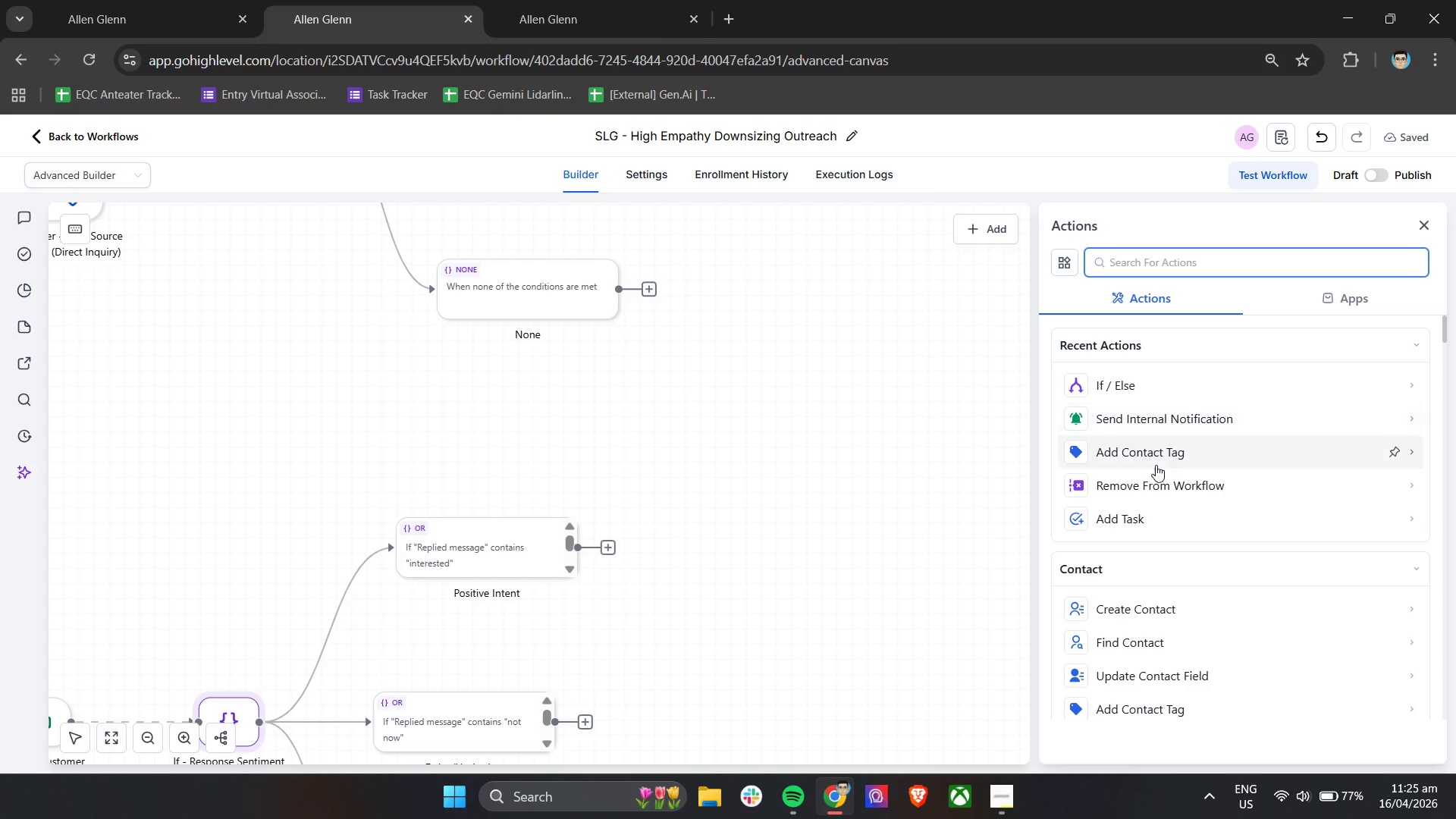 
wait(6.97)
 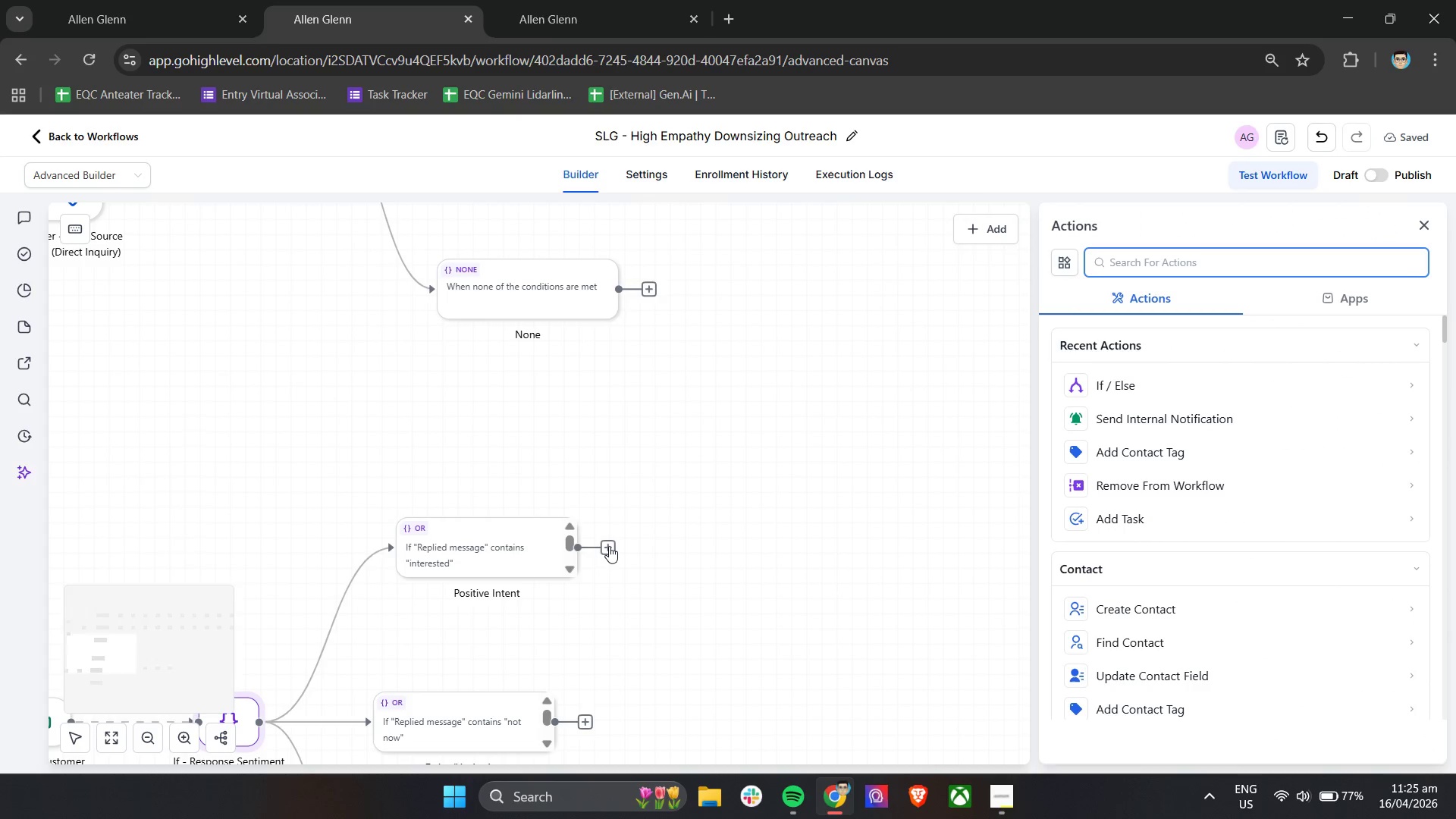 
left_click([1165, 451])
 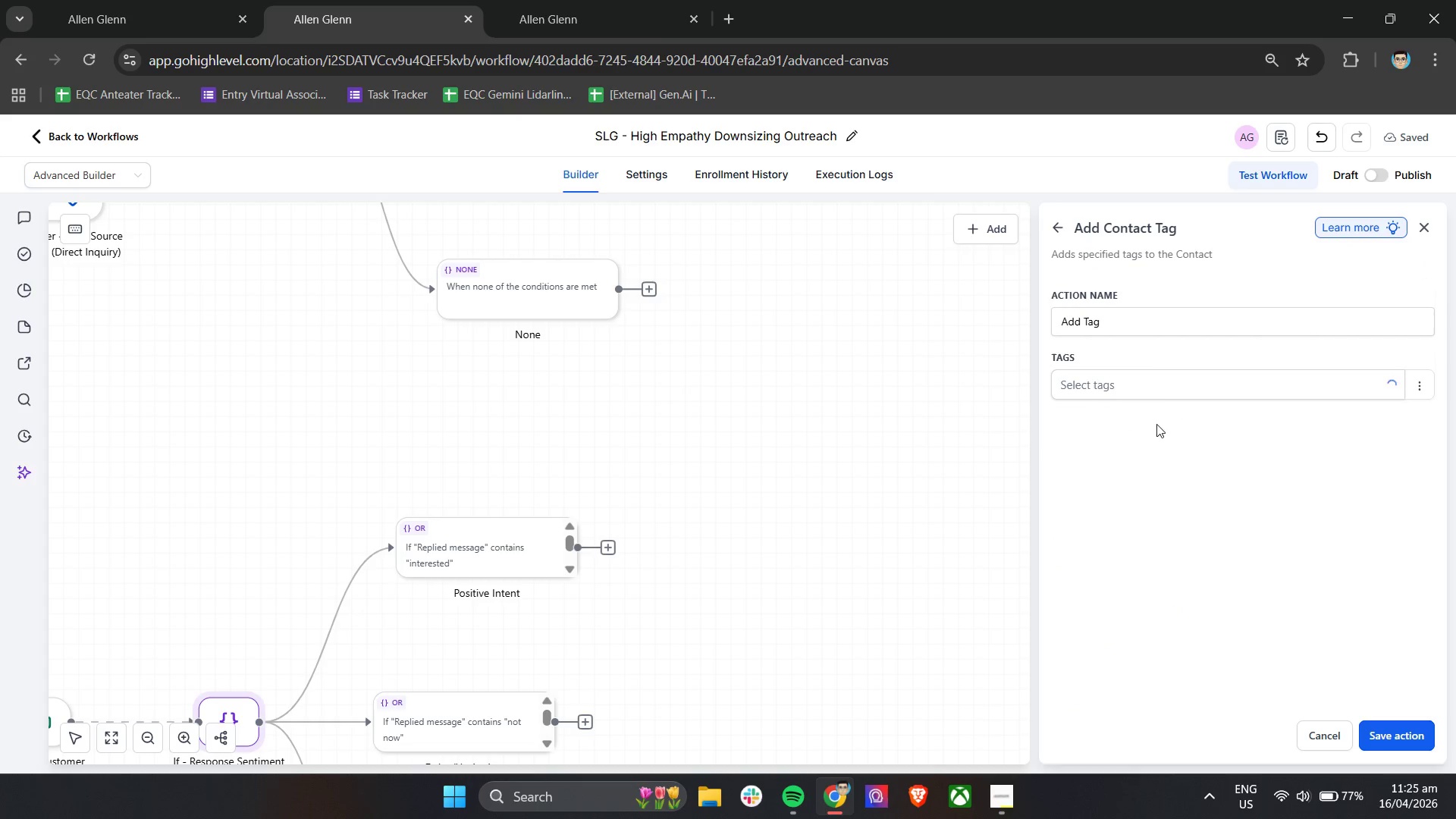 
left_click([1153, 375])
 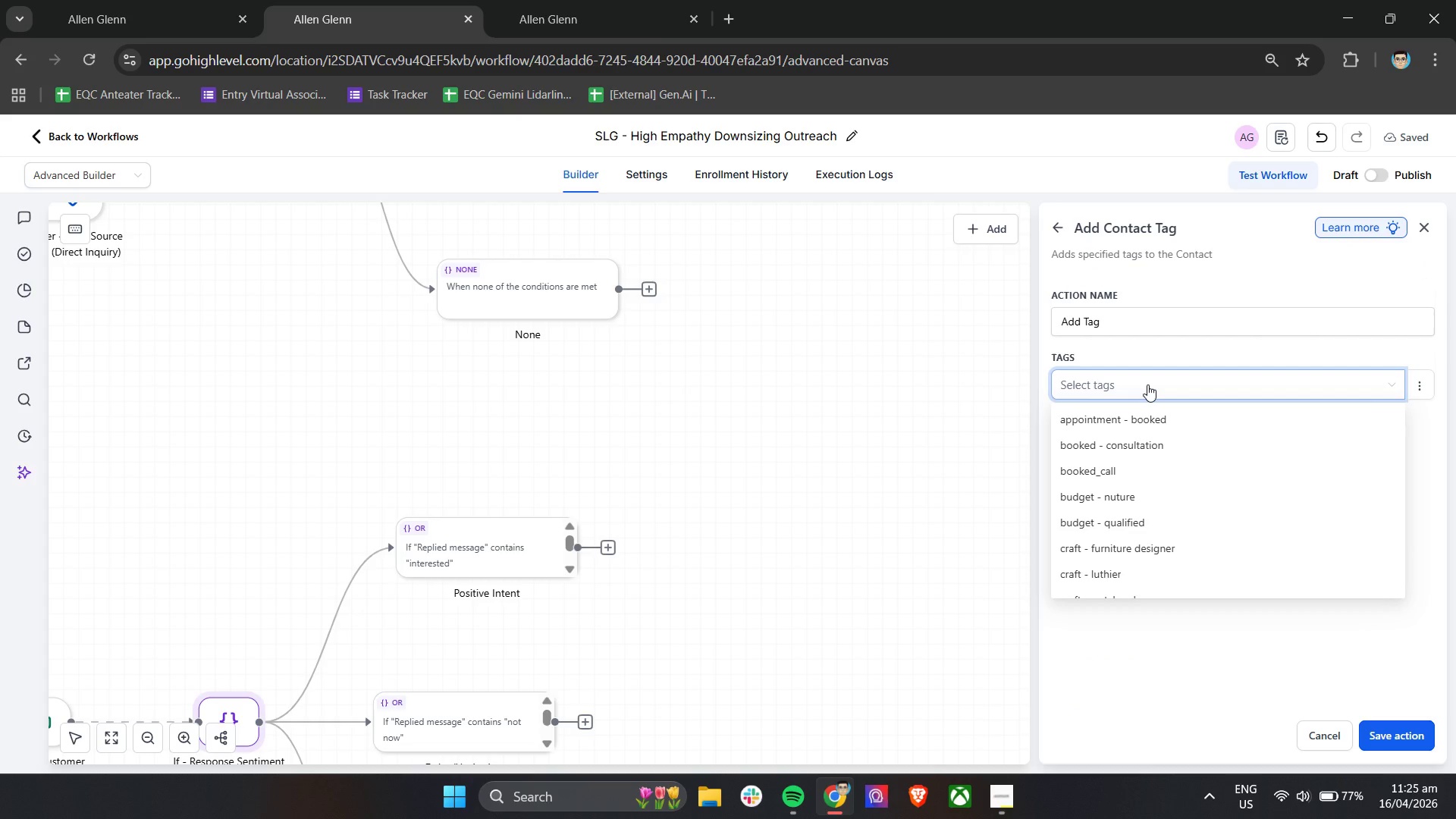 
type(hot)
key(Backspace)
key(Backspace)
key(Backspace)
 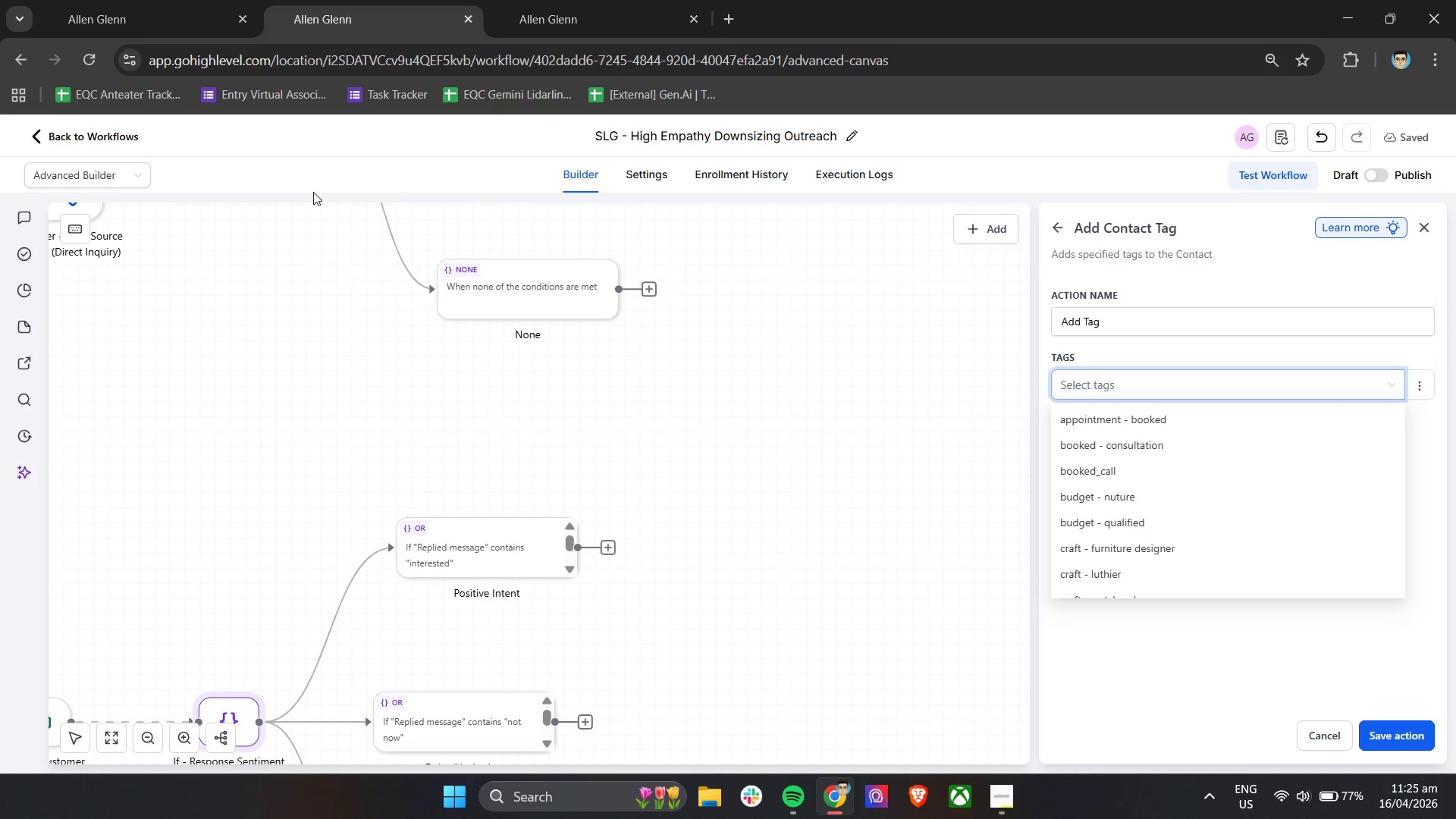 
left_click([116, 0])
 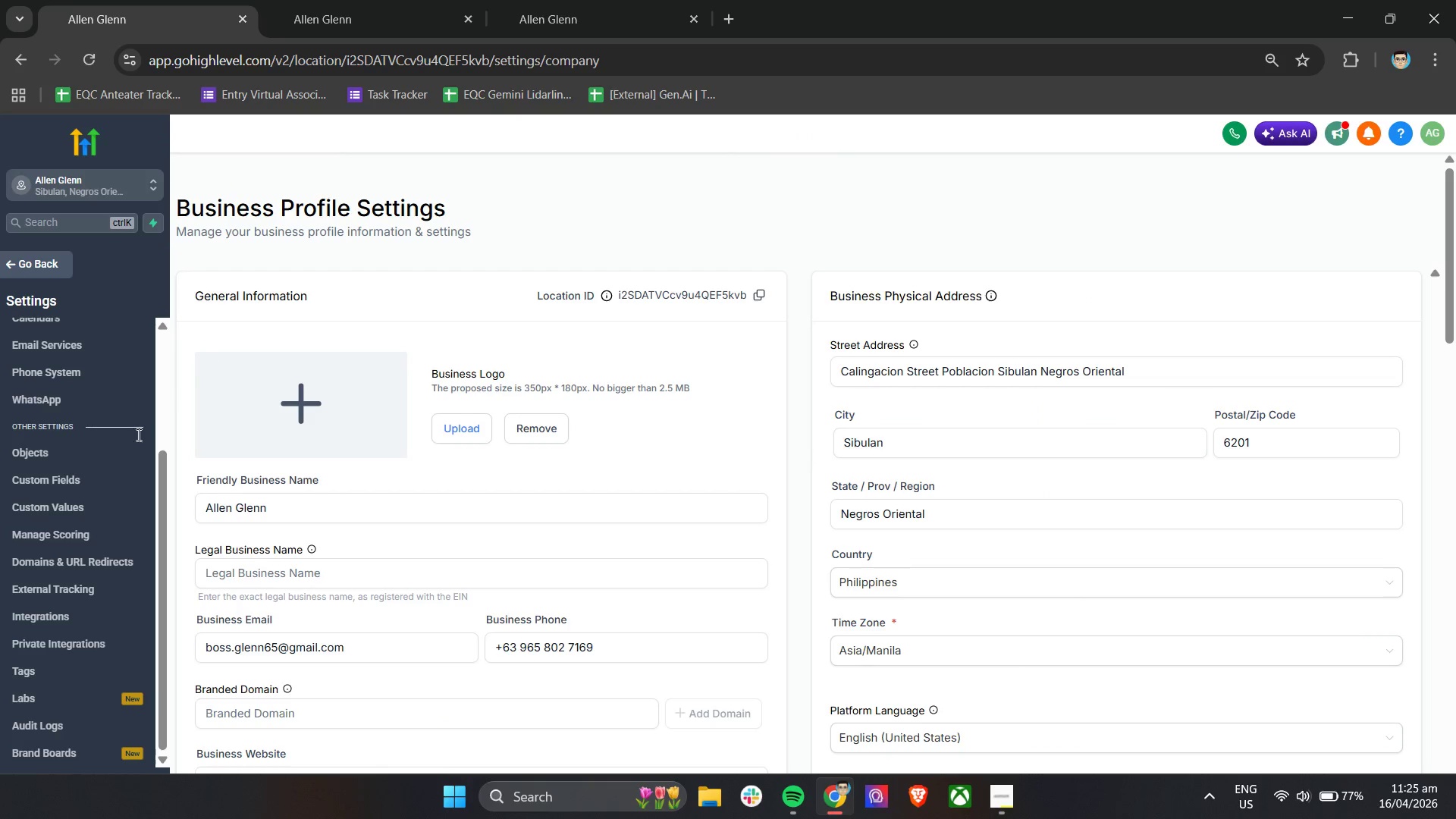 
left_click([355, 0])
 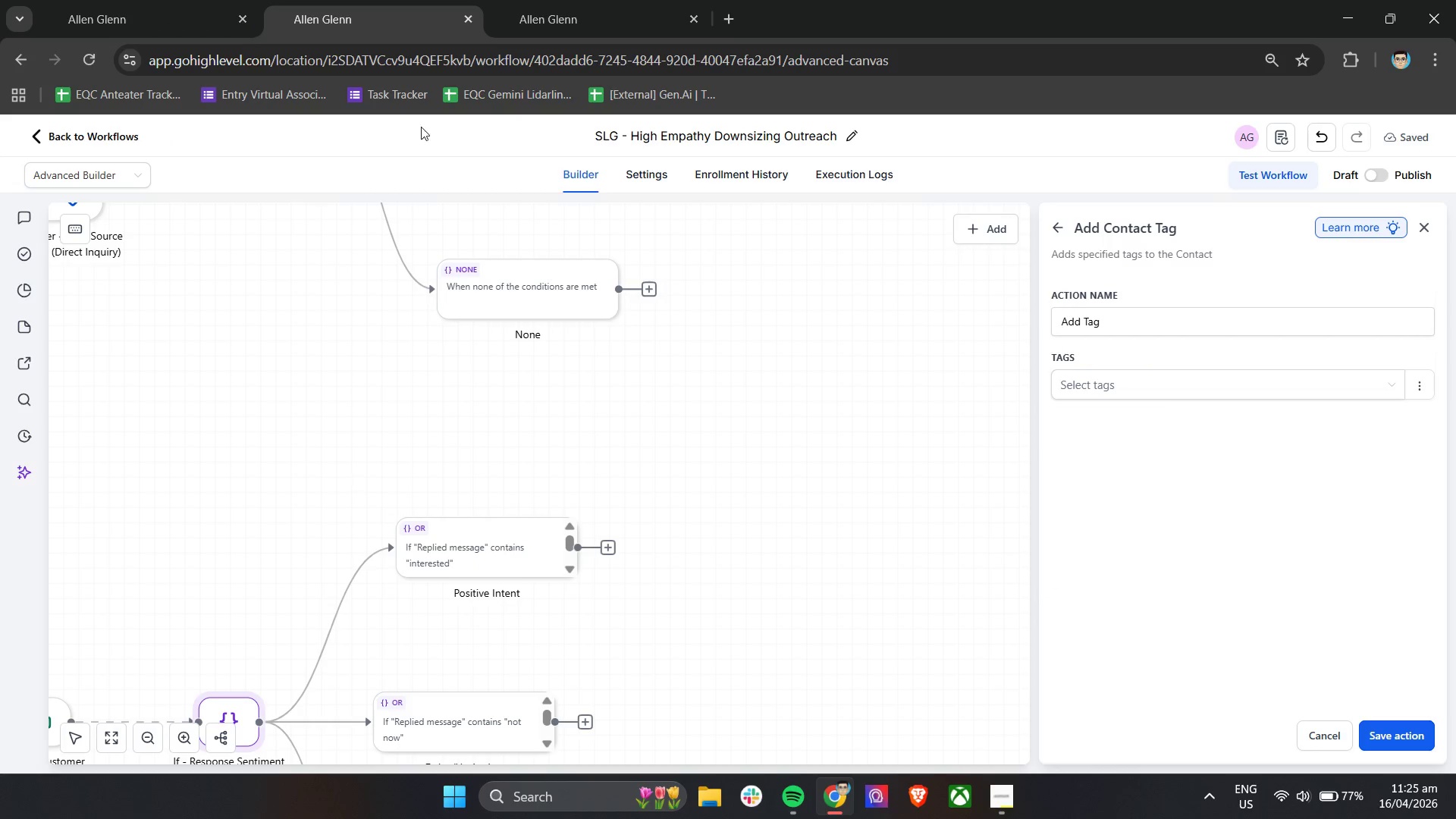 
left_click([517, 0])
 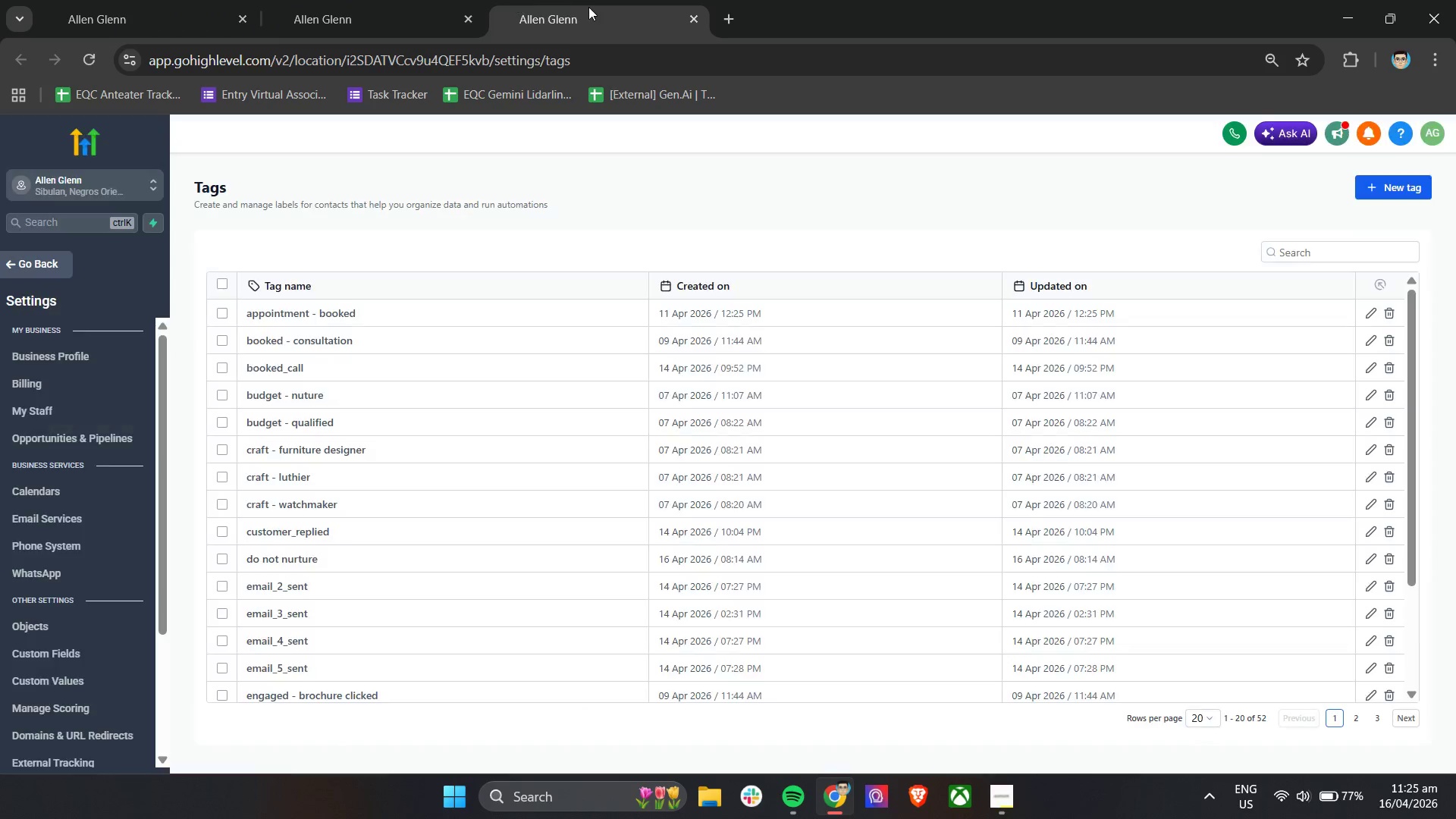 
left_click_drag(start_coordinate=[590, 7], to_coordinate=[381, 0])
 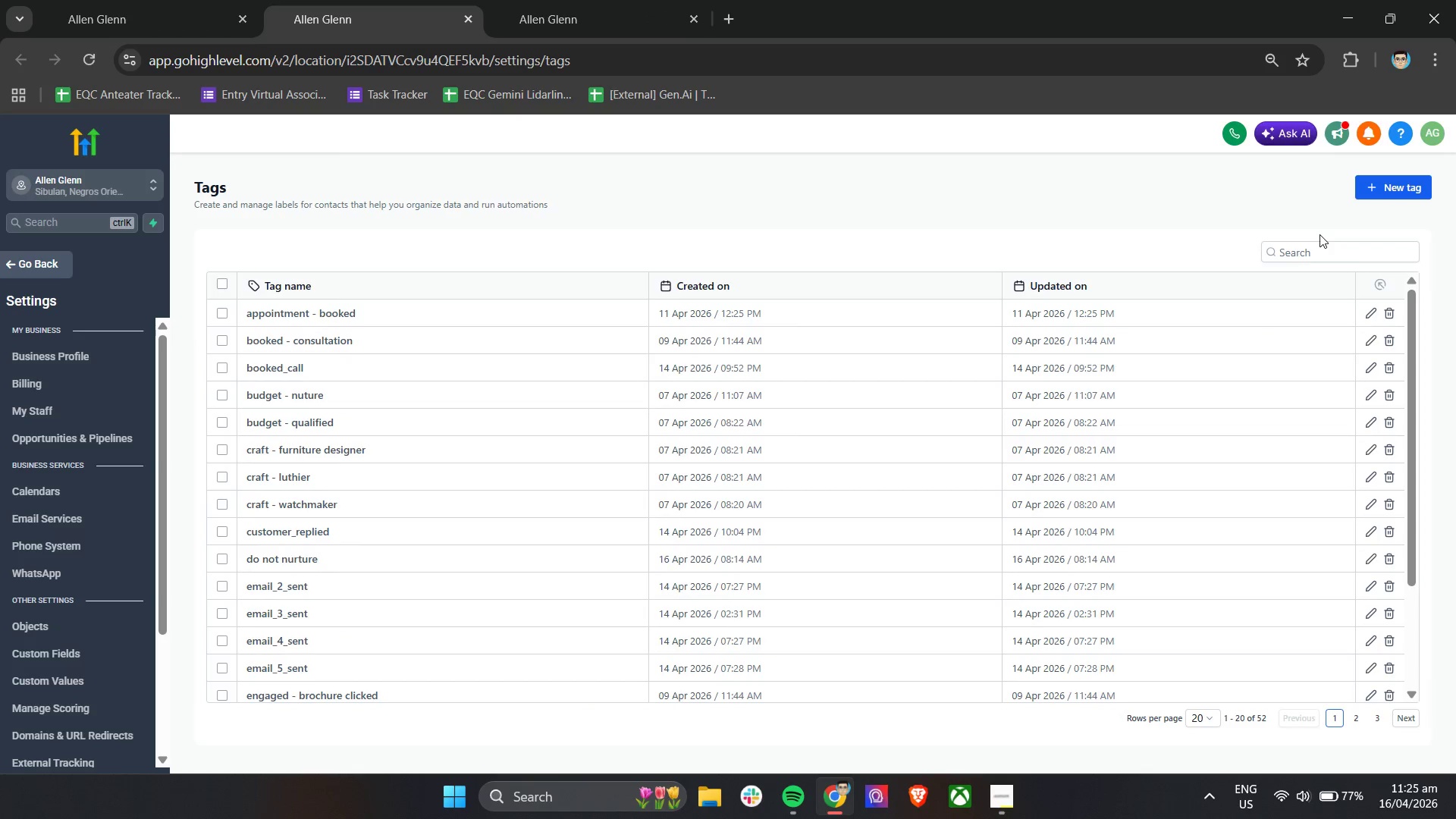 
left_click([1367, 190])
 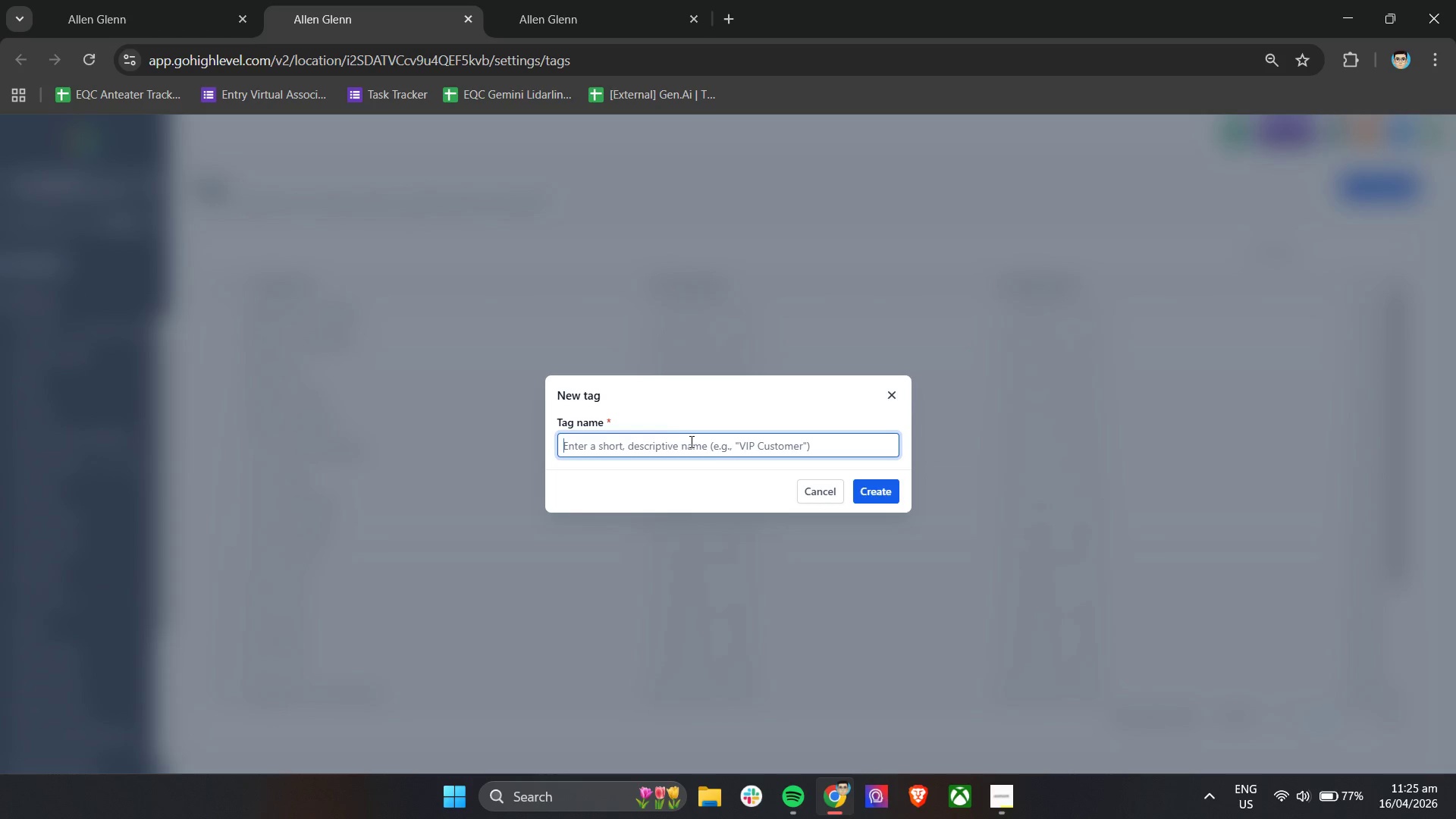 
left_click([567, 0])
 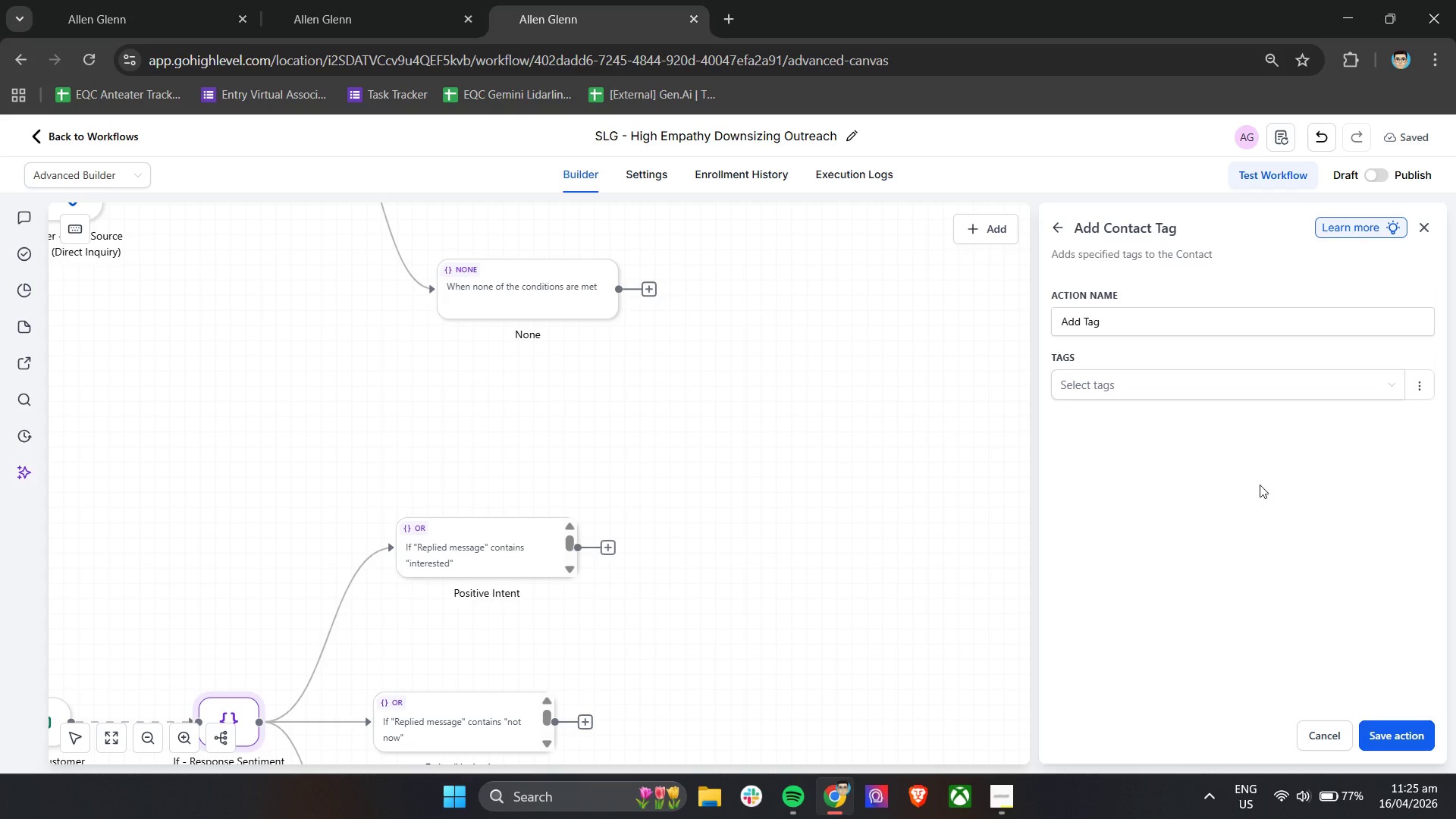 
left_click([1159, 384])
 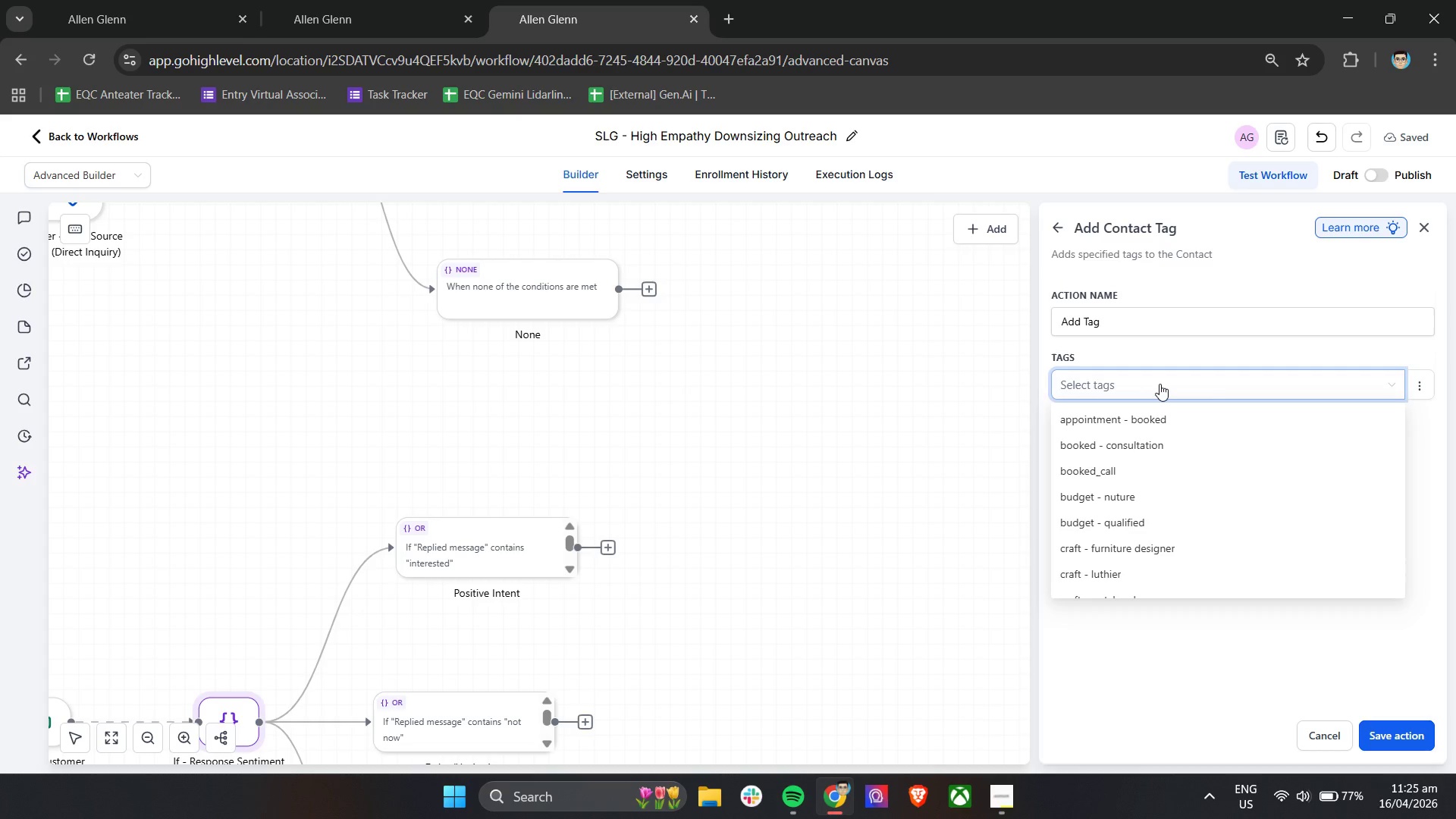 
type(hot)
 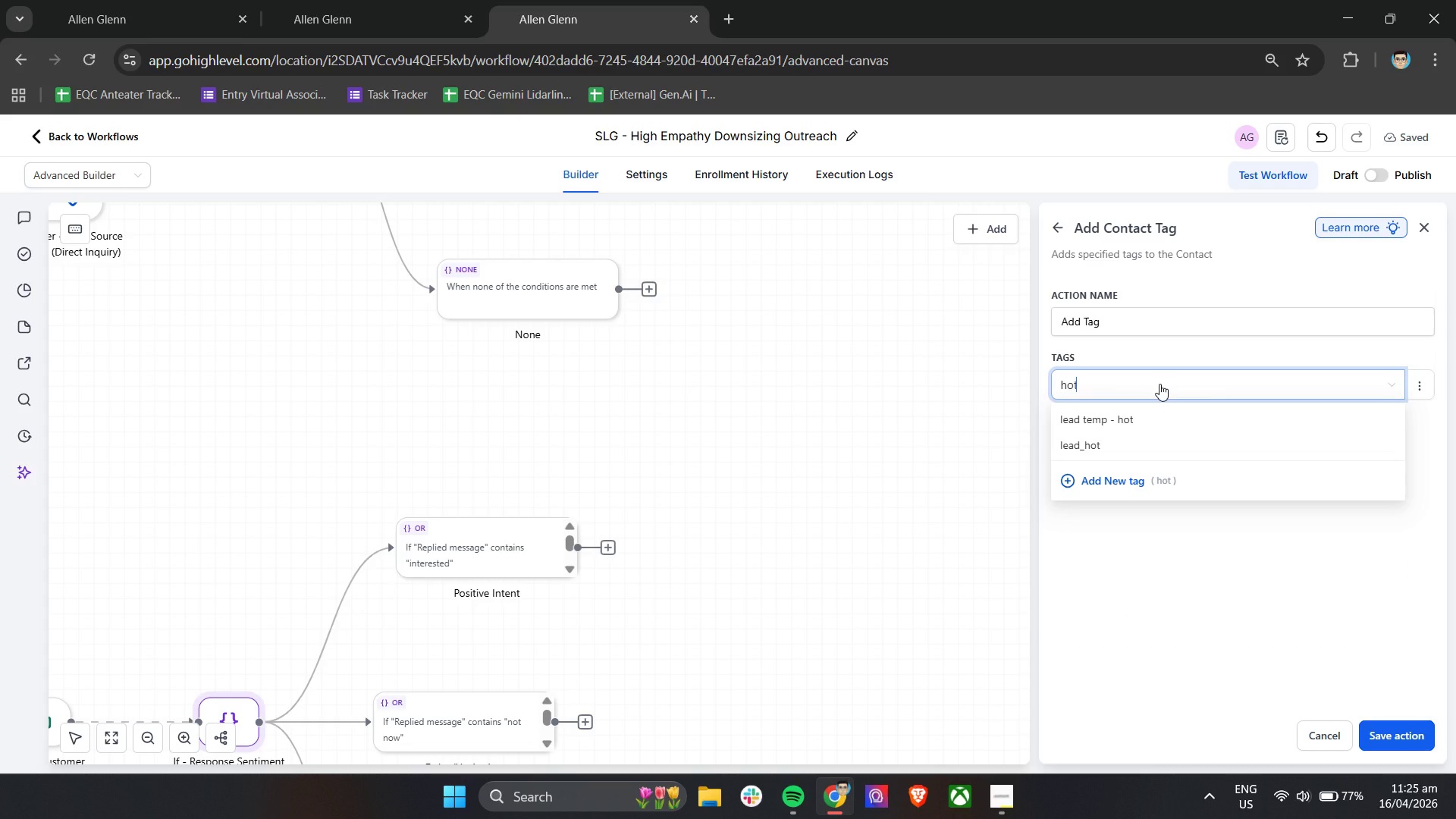 
wait(5.76)
 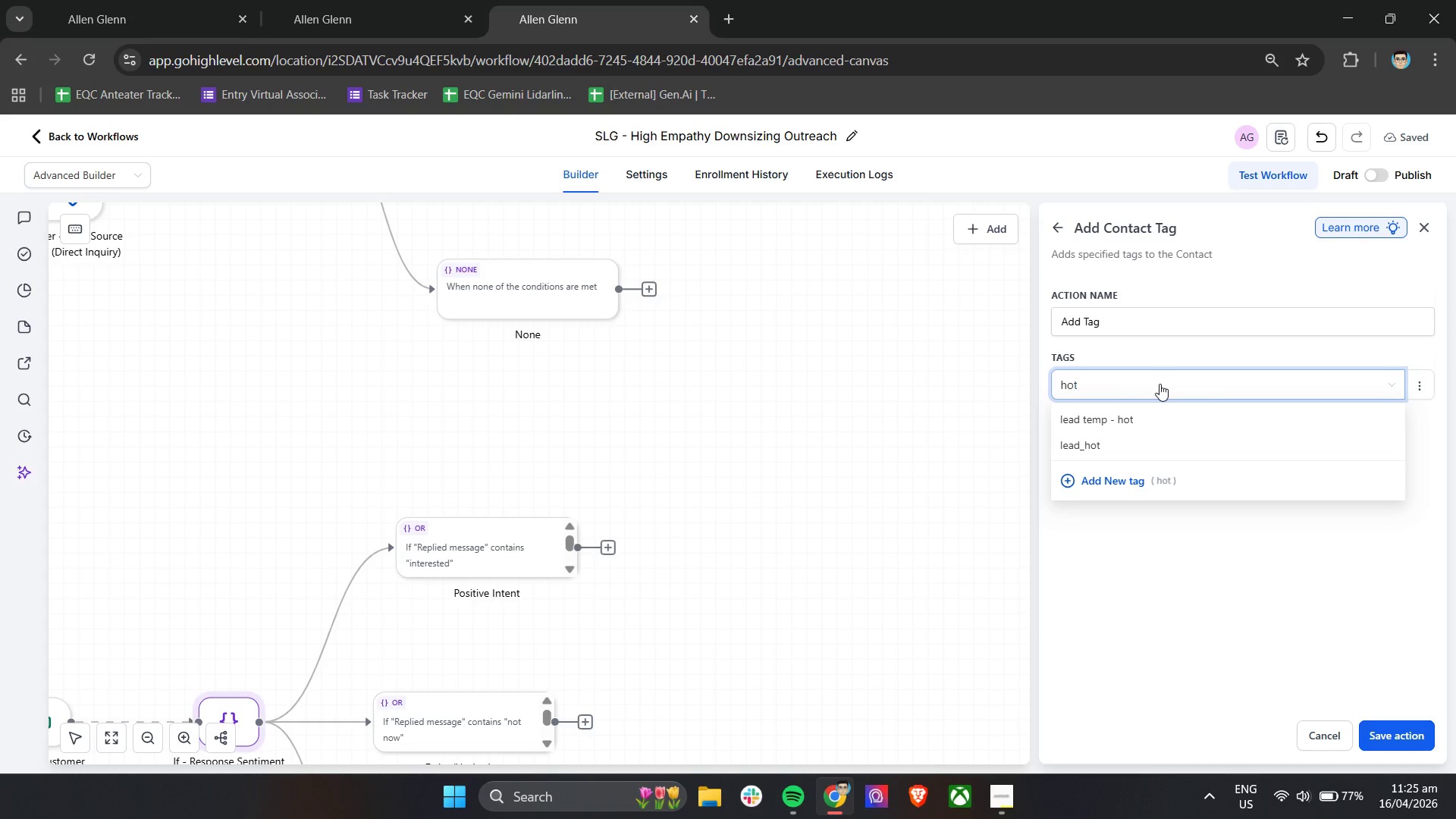 
left_click([176, 0])
 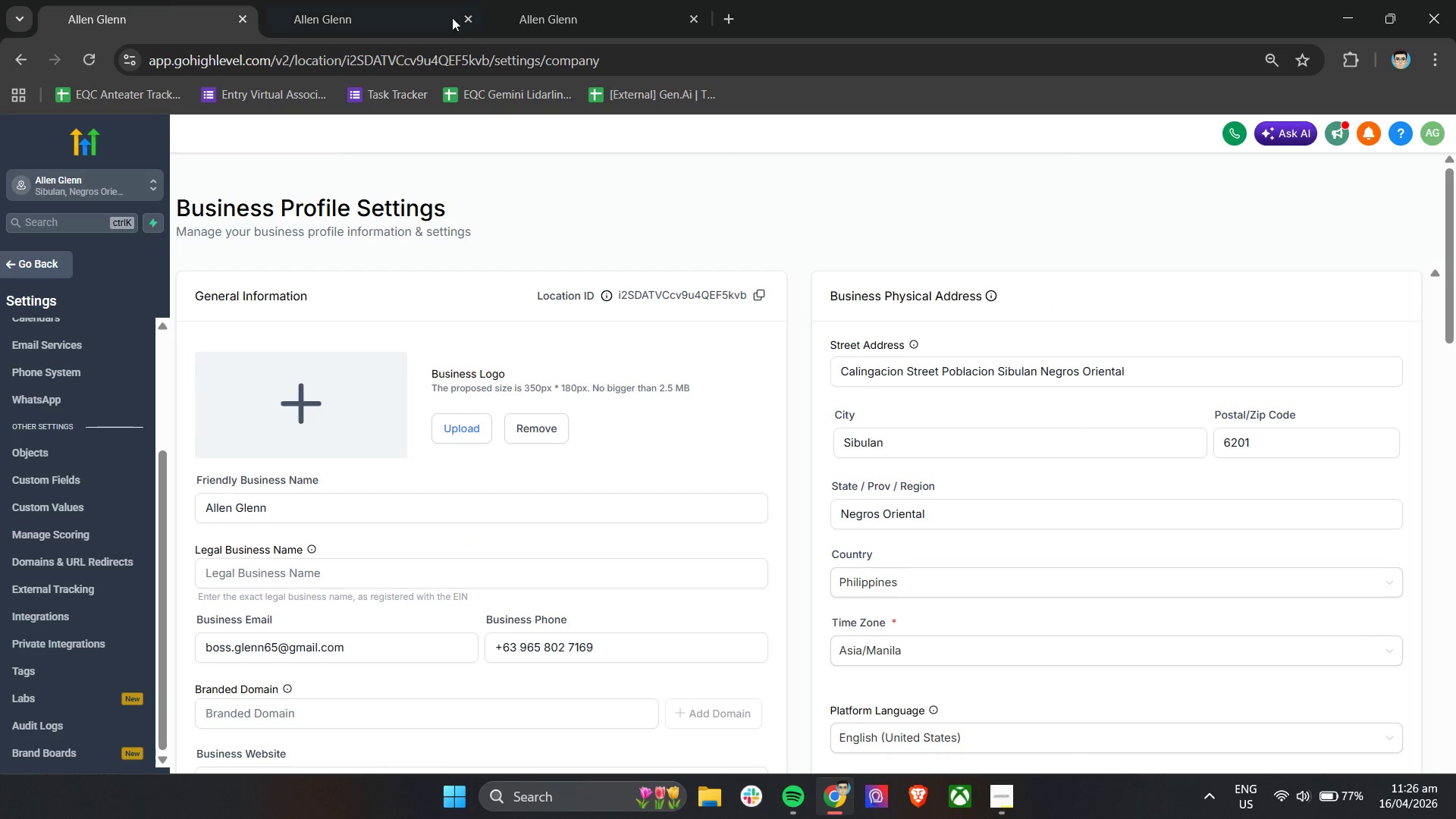 
left_click([347, 0])
 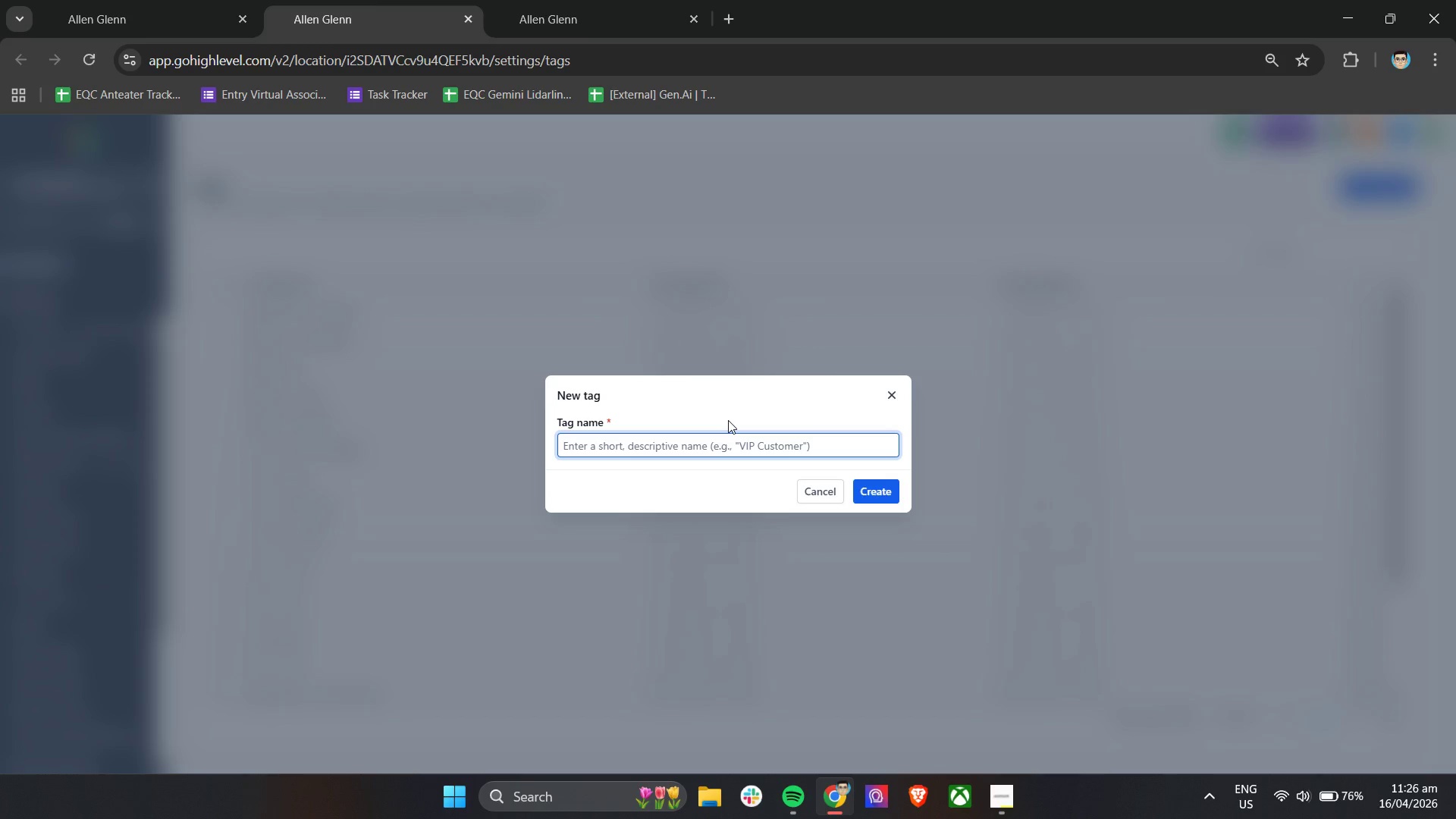 
type(hot)
key(Backspace)
key(Backspace)
key(Backspace)
type(Hot La)
key(Backspace)
type(ead)
 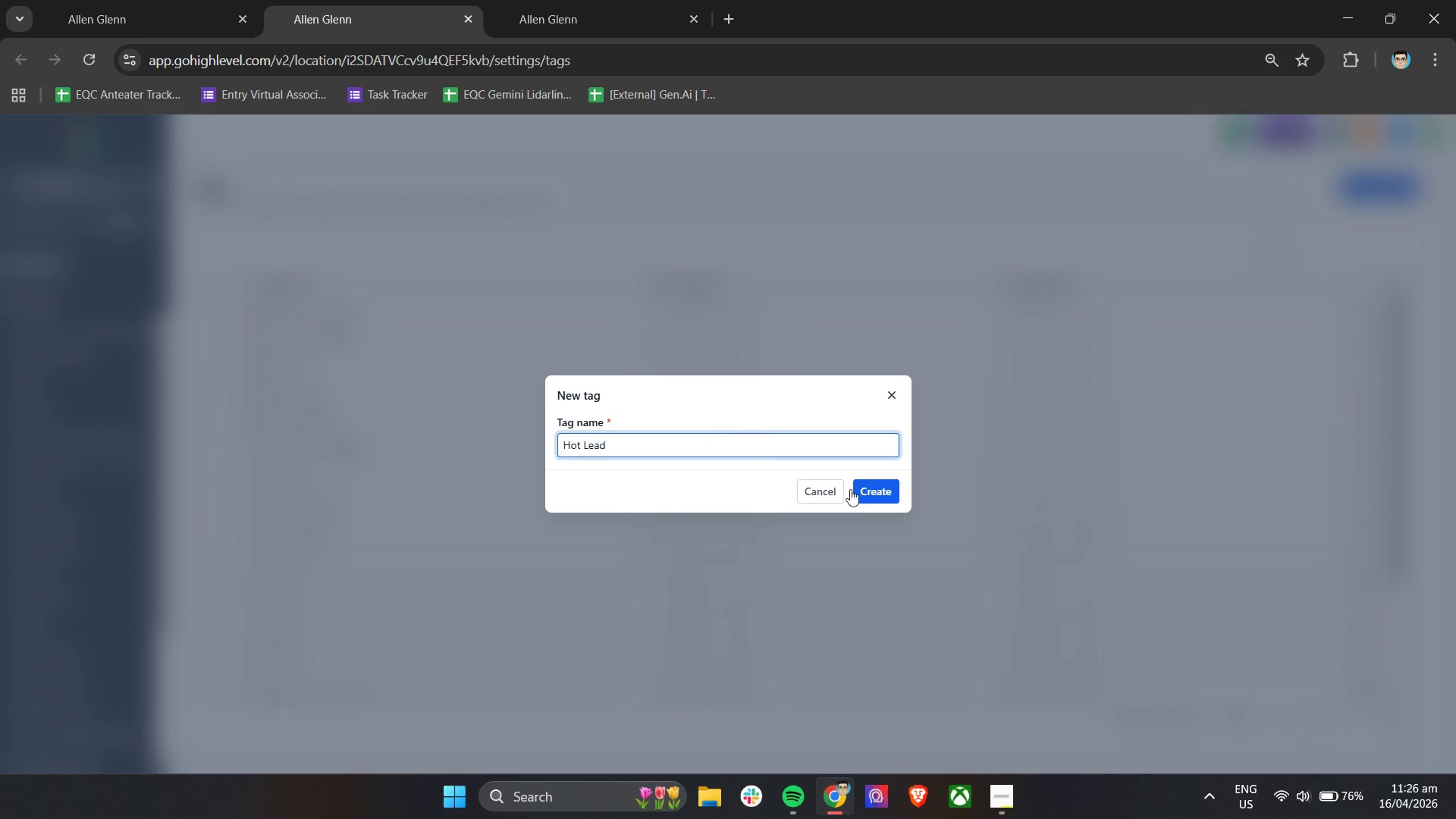 
left_click([865, 494])
 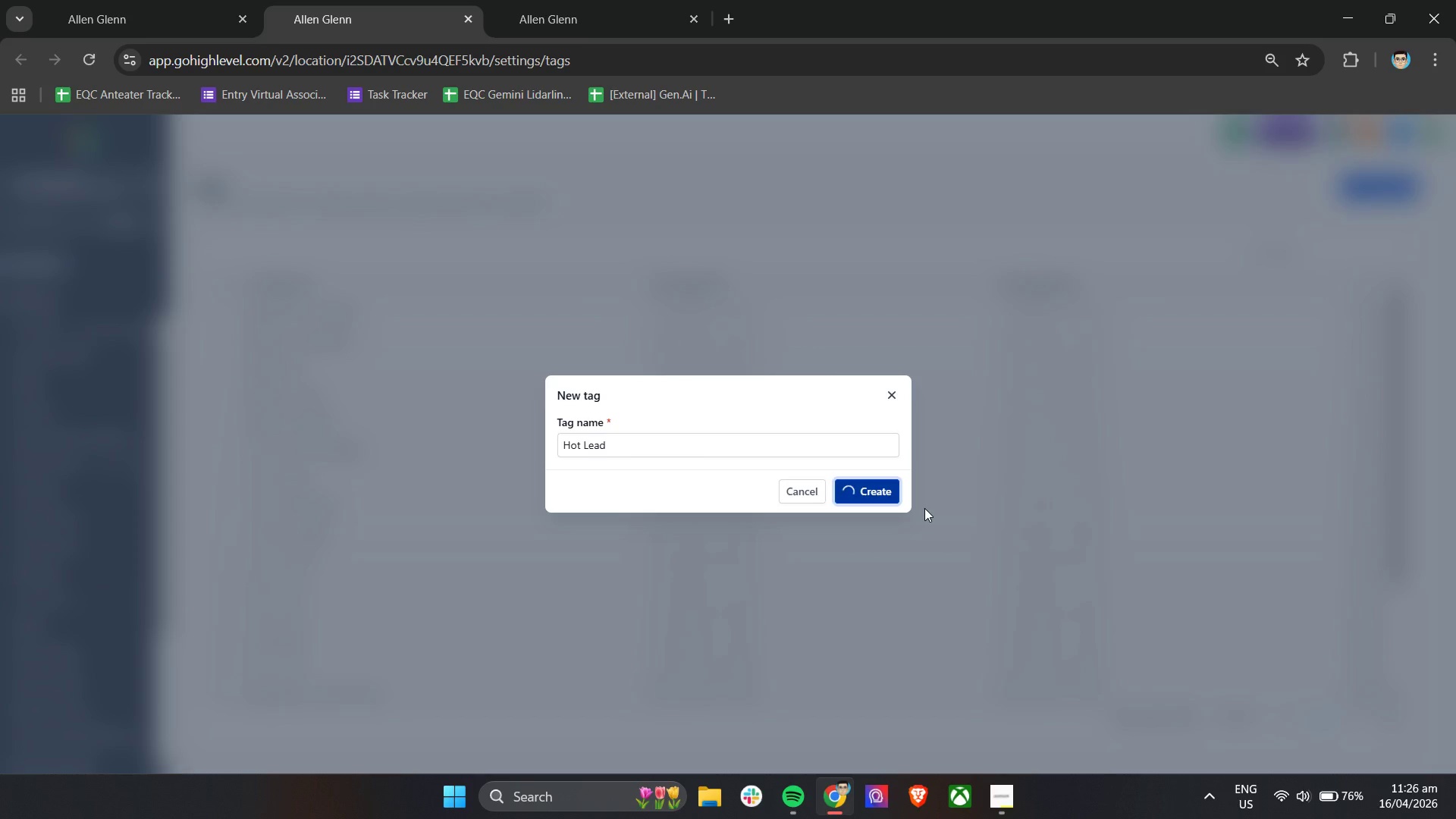 
wait(9.42)
 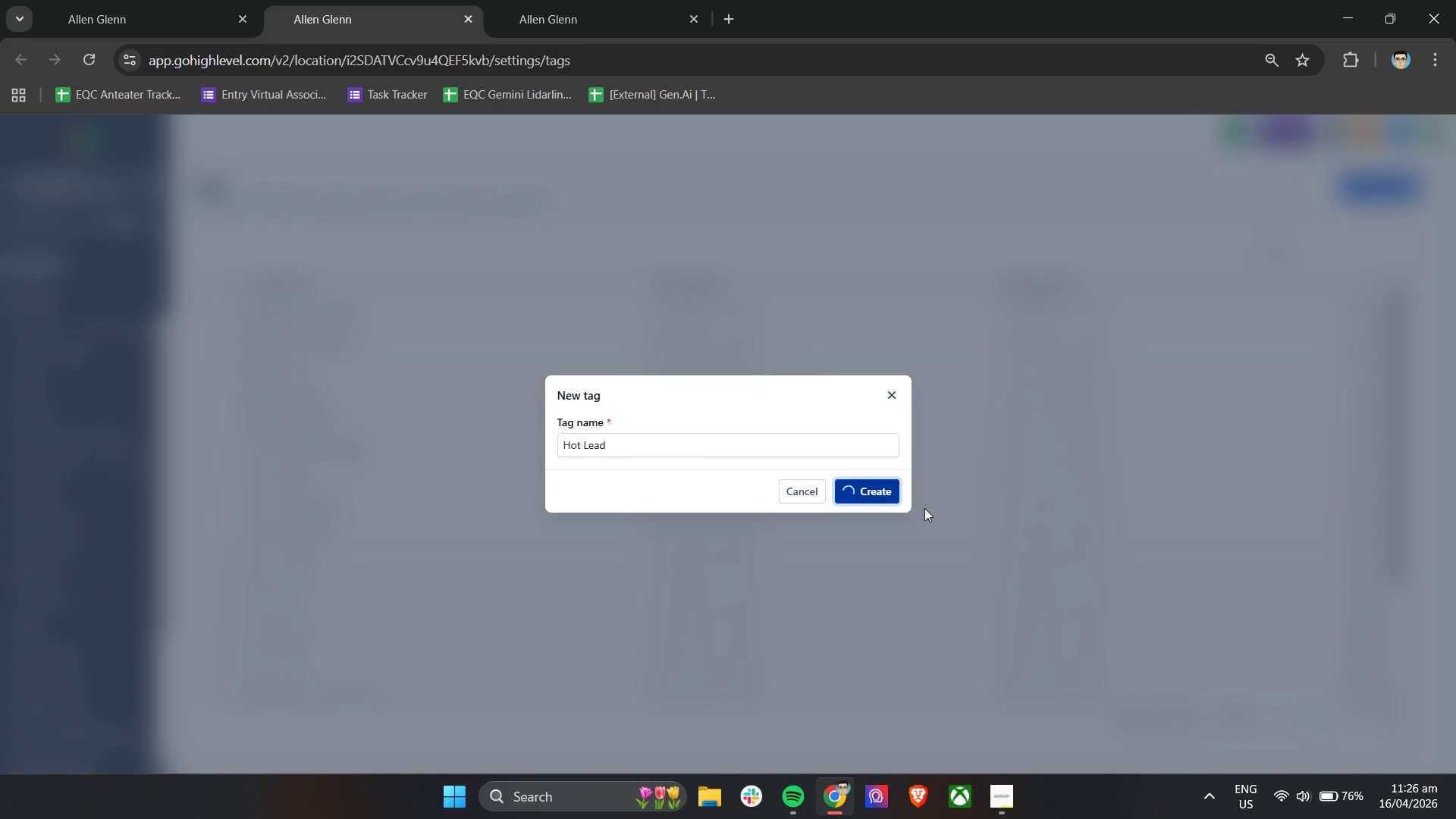 
left_click([1422, 228])
 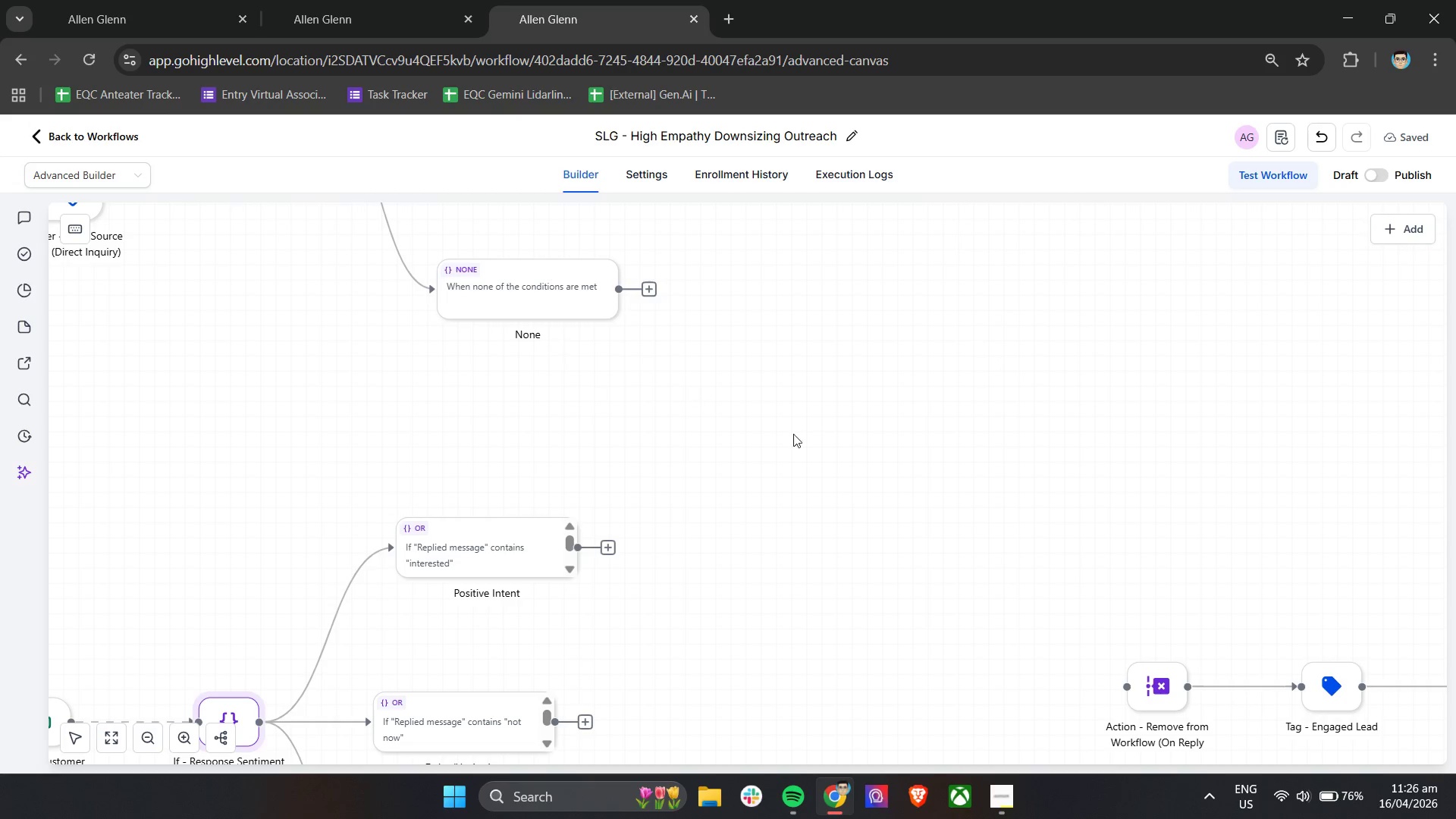 
scroll: coordinate [804, 437], scroll_direction: down, amount: 1.0
 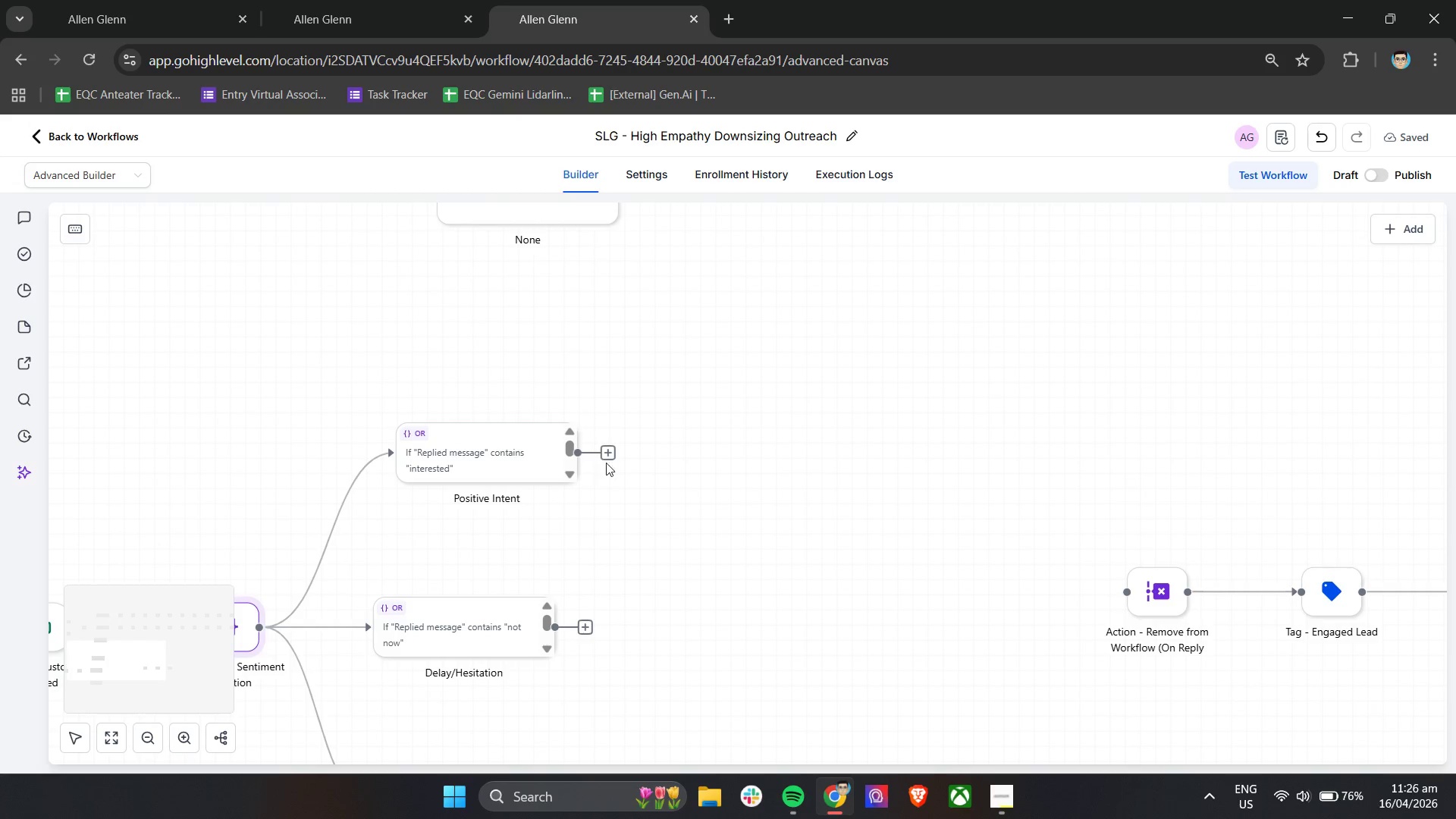 
left_click([605, 454])
 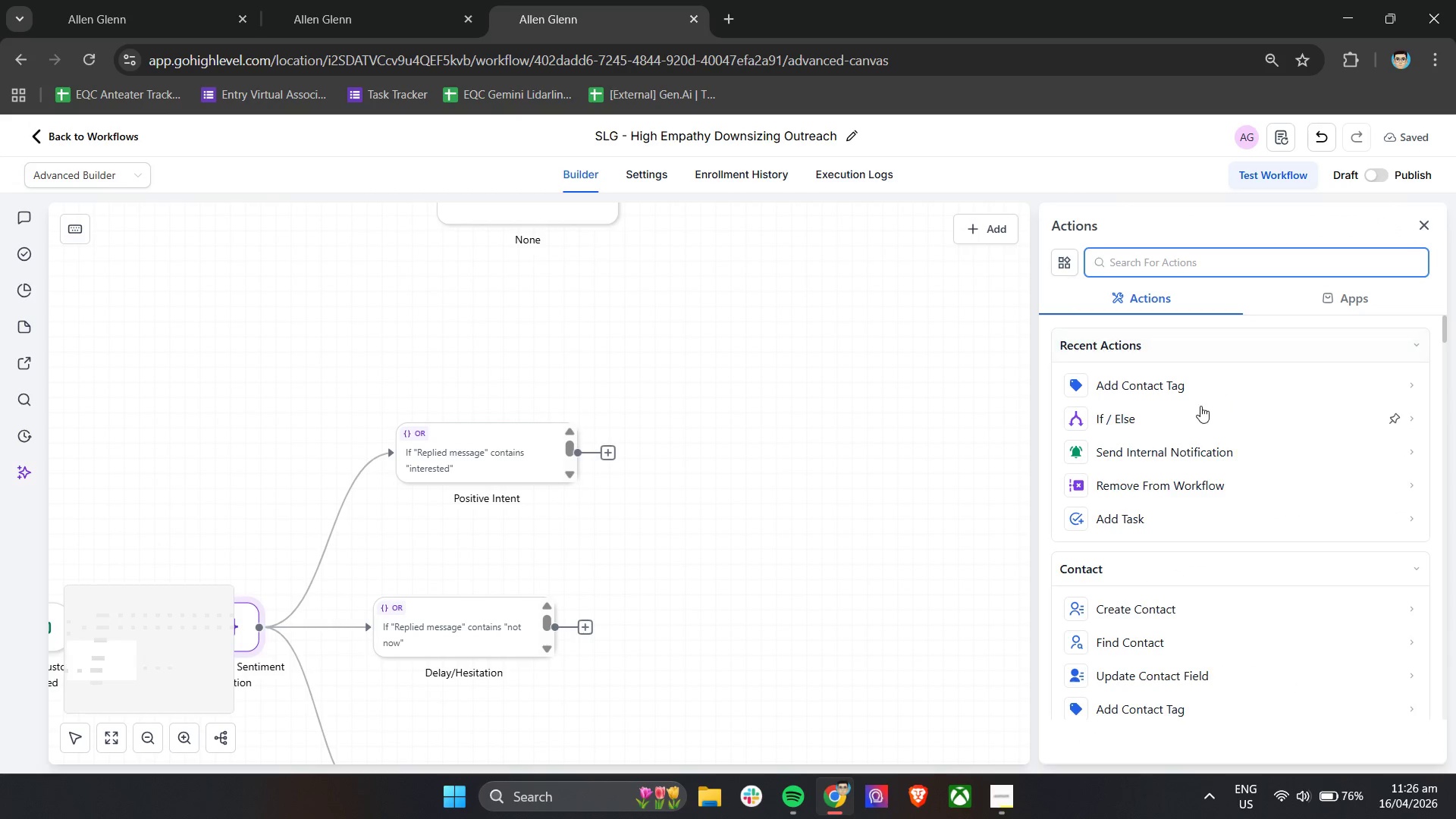 
left_click([1197, 388])
 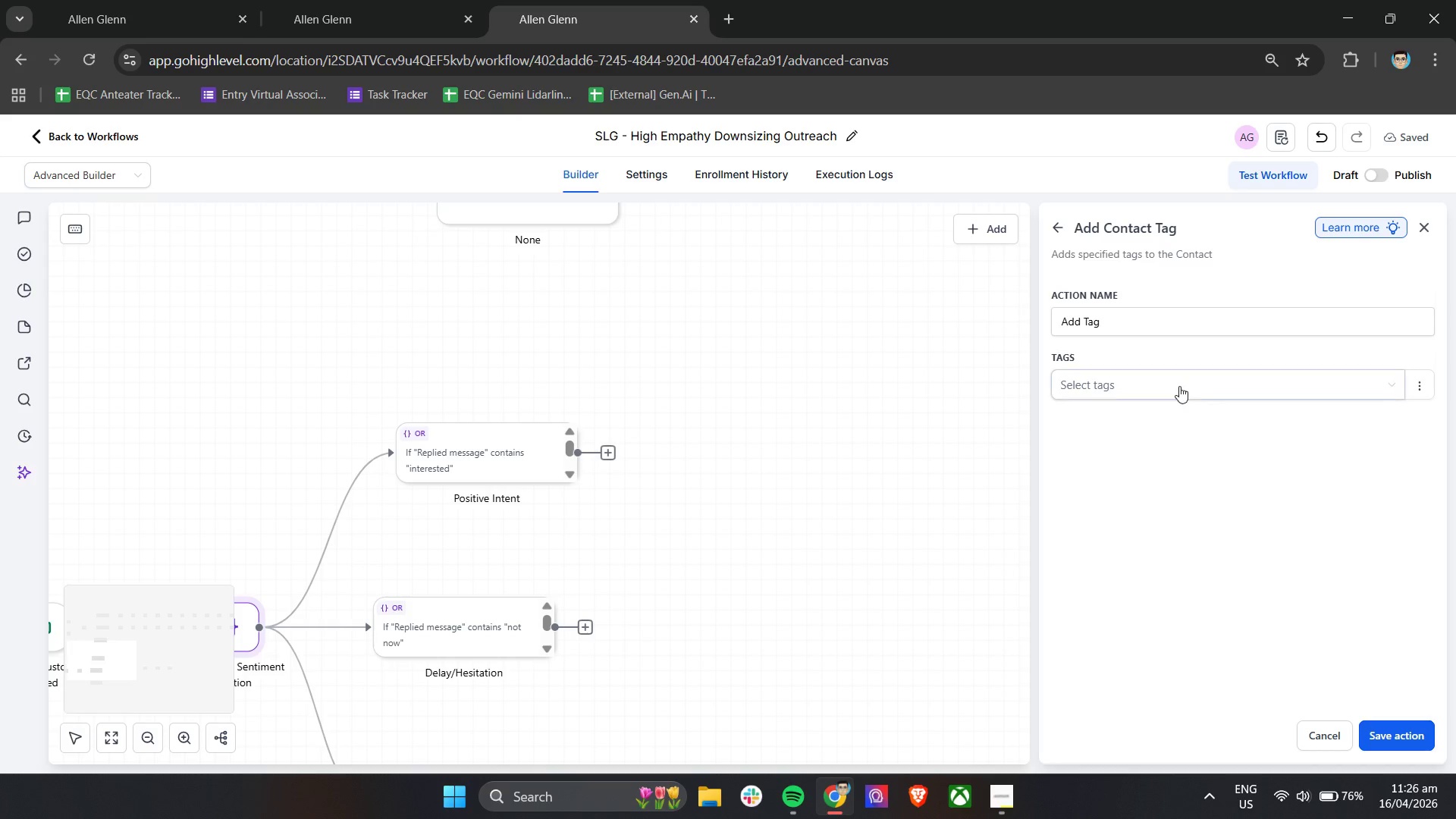 
left_click([1179, 382])
 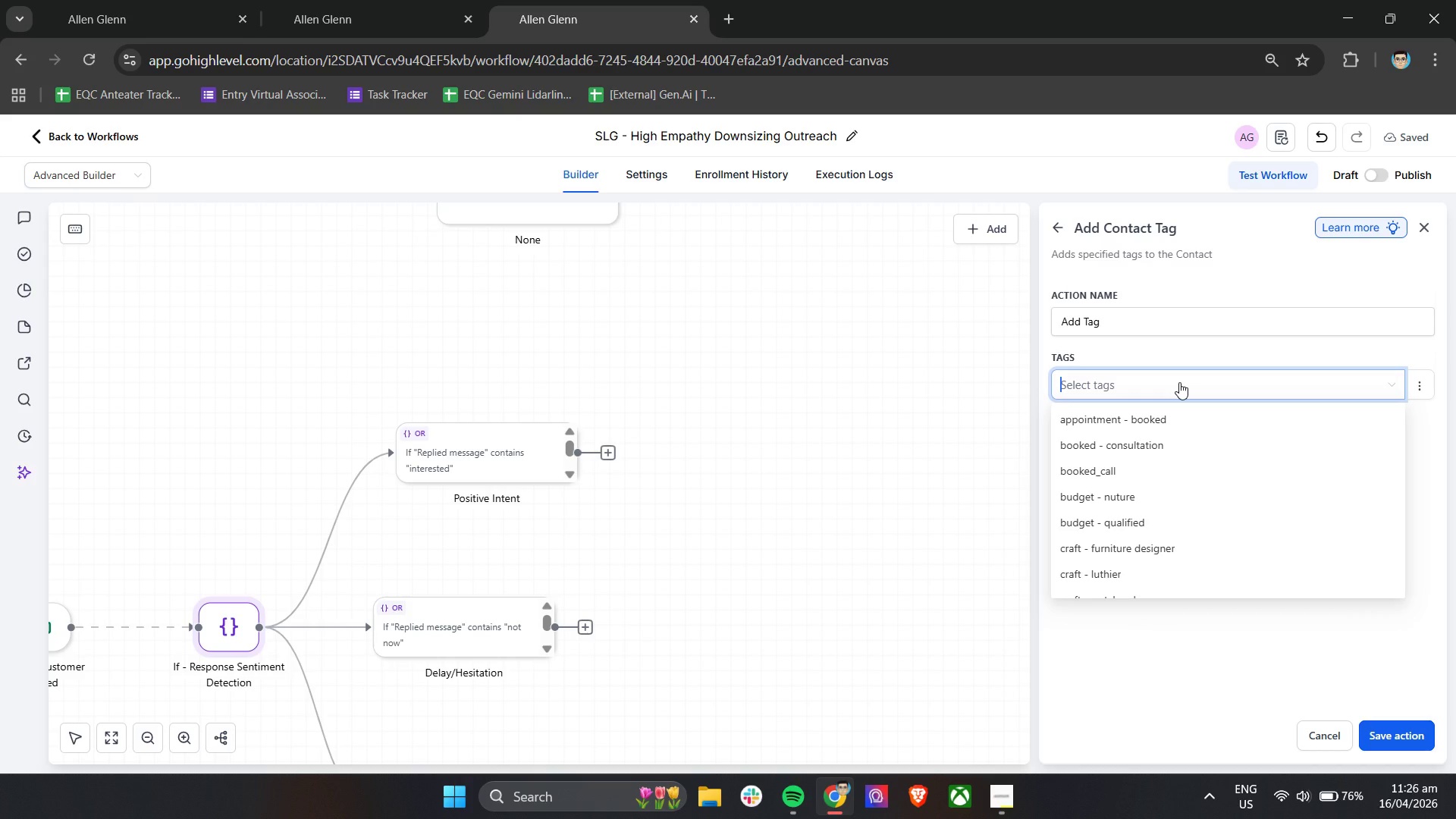 
type(hot)
 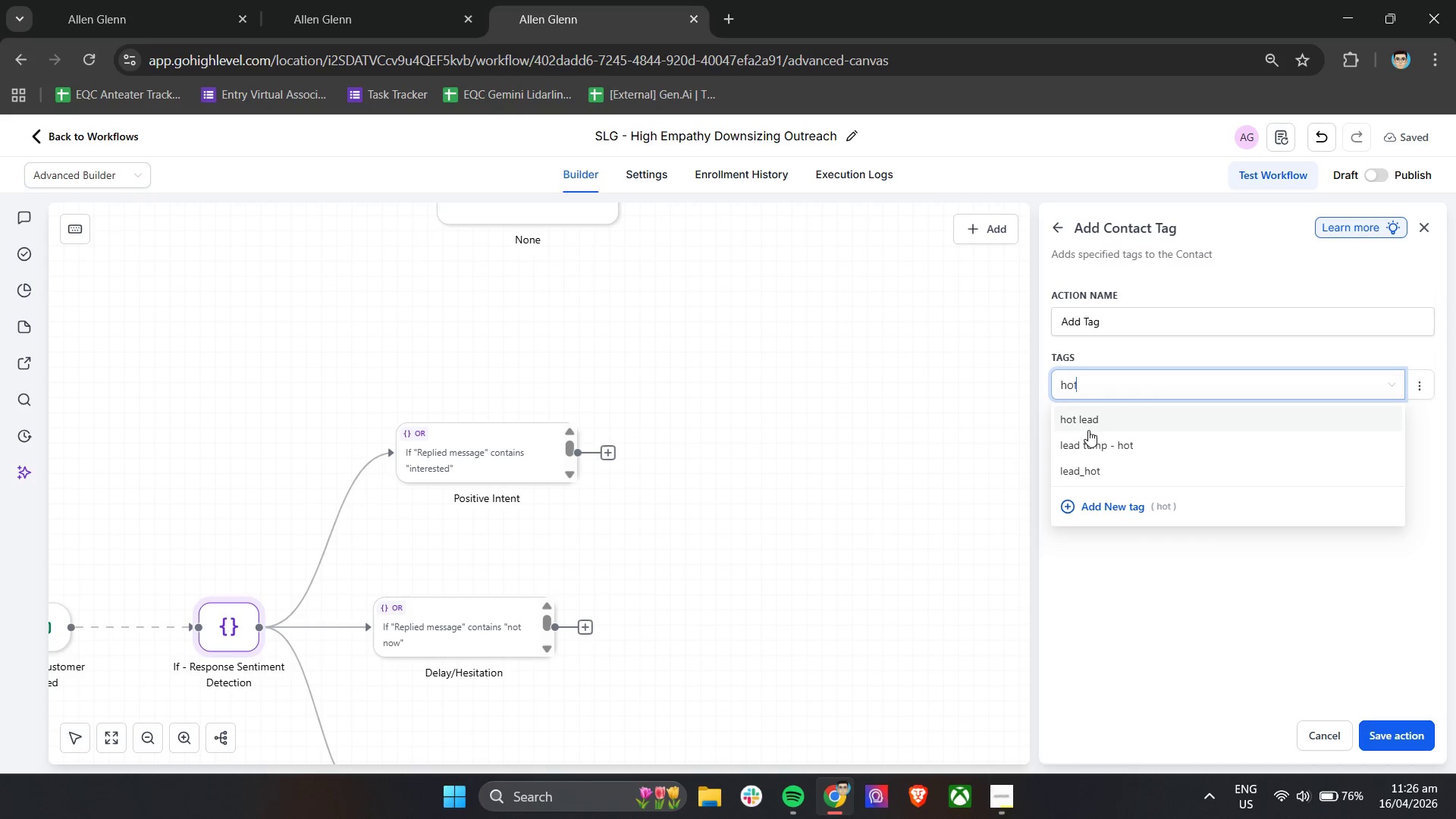 
left_click([1086, 425])
 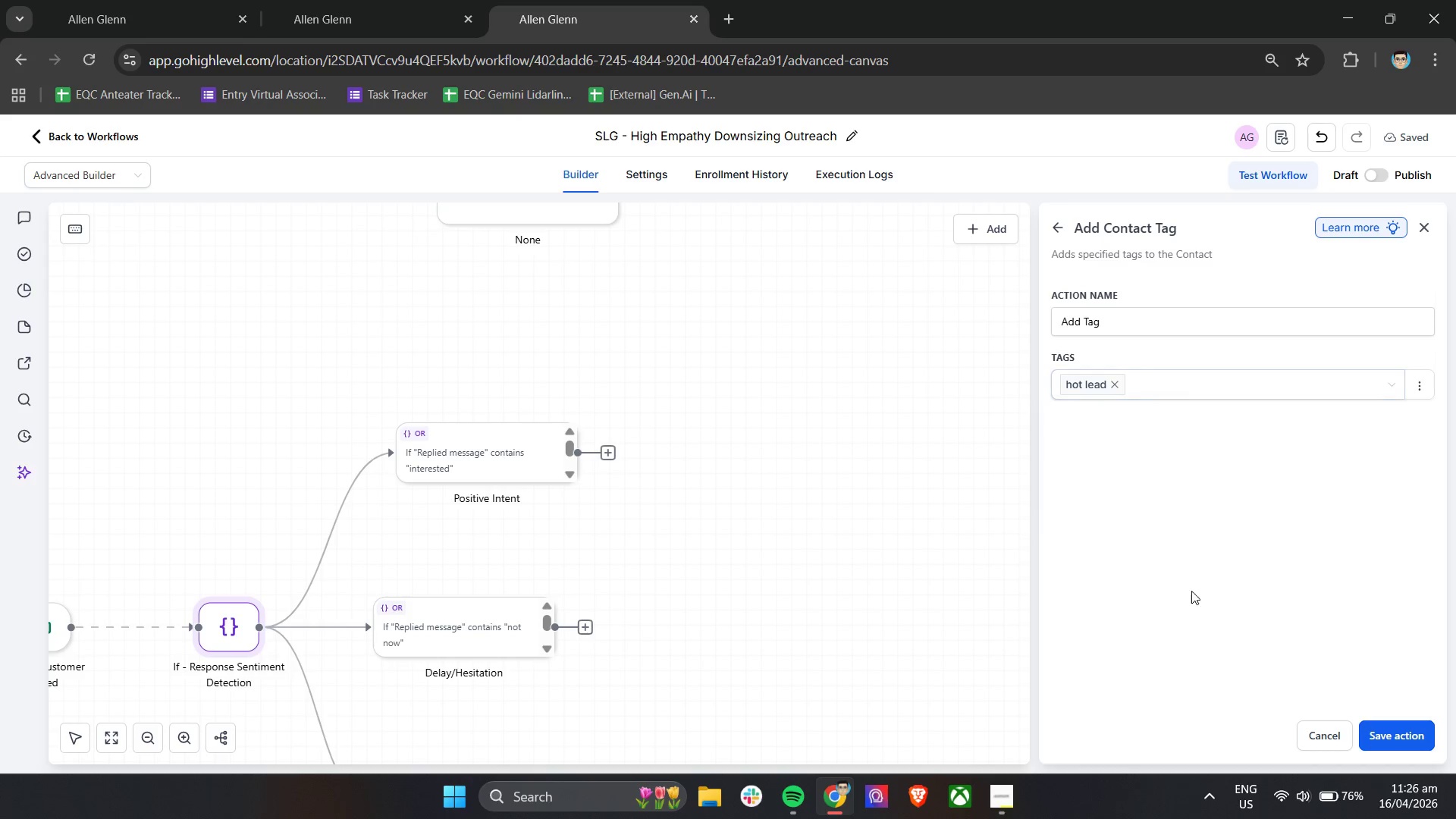 
left_click_drag(start_coordinate=[1132, 325], to_coordinate=[1038, 329])
 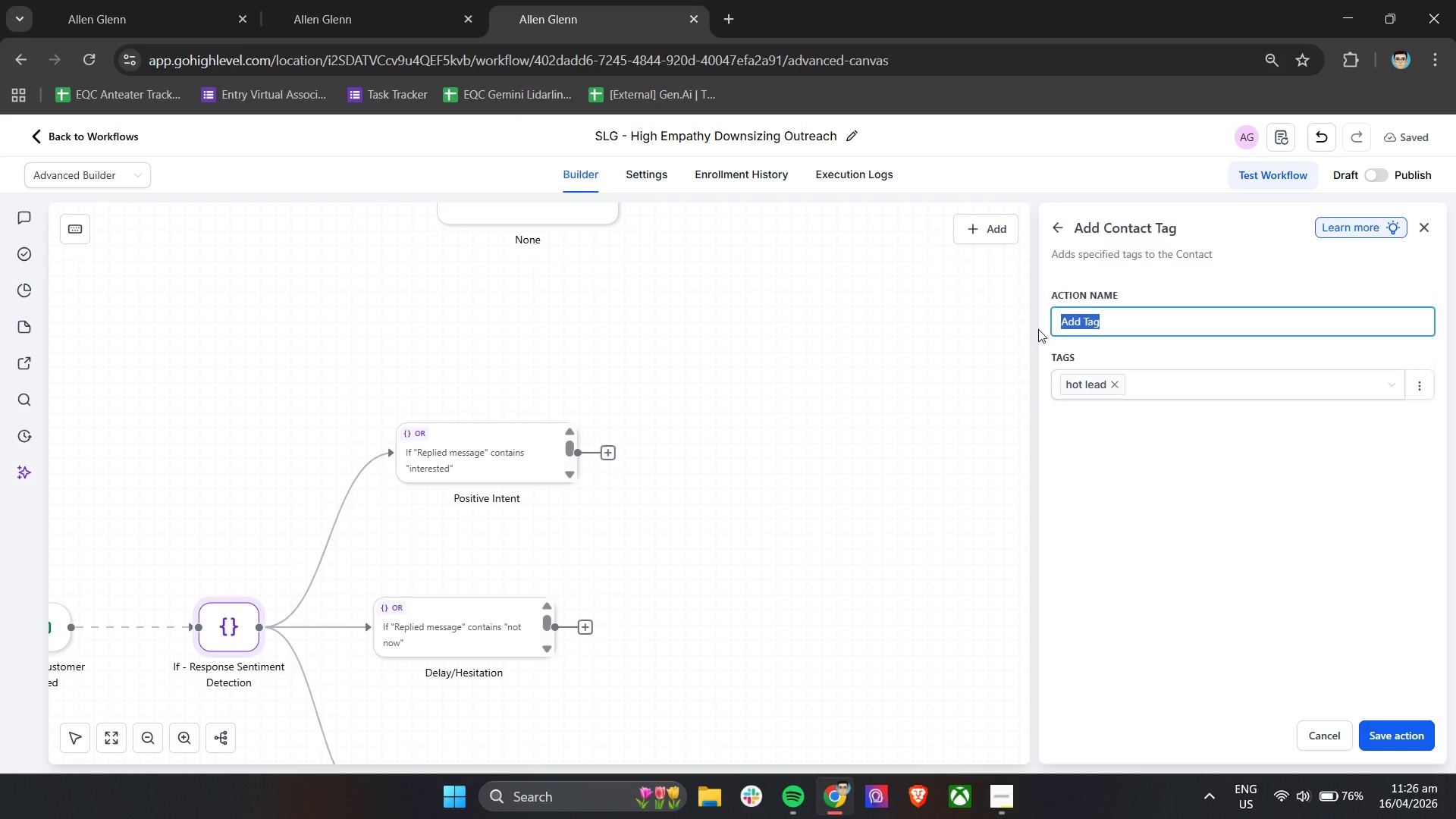 
type(Tag - Hot Lead)
 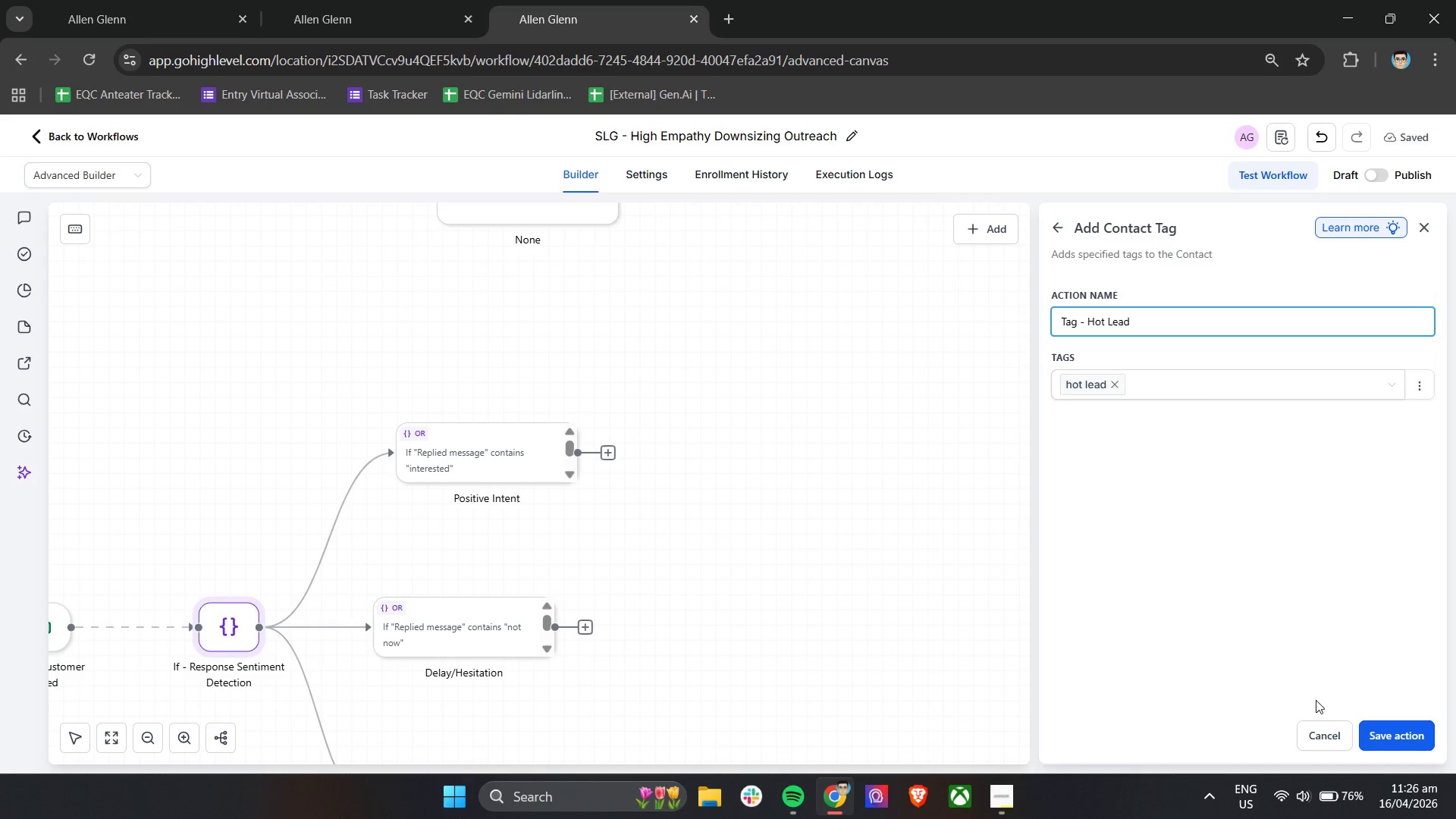 
left_click([1367, 732])
 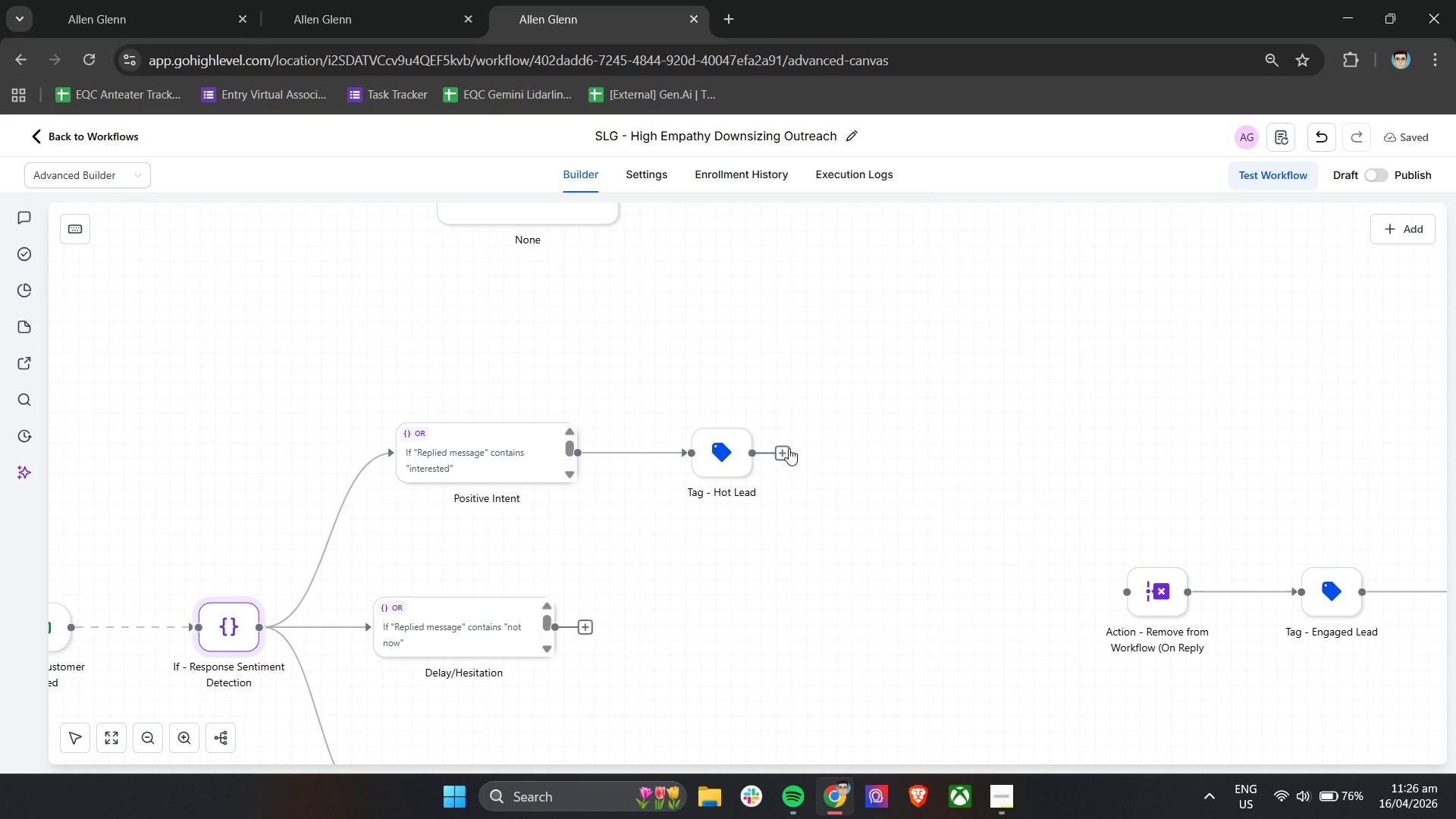 
left_click([786, 448])
 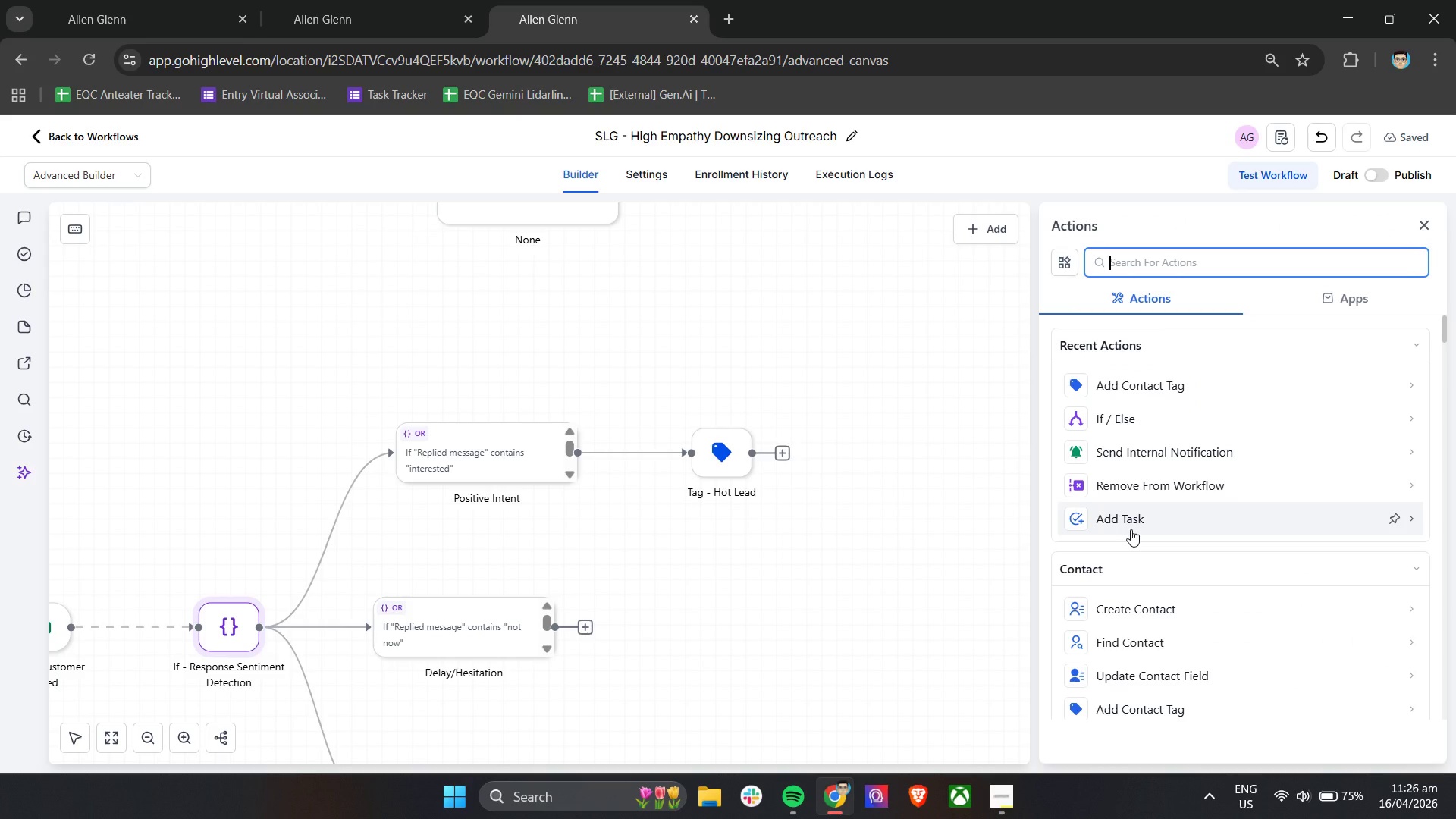 
left_click([1131, 529])
 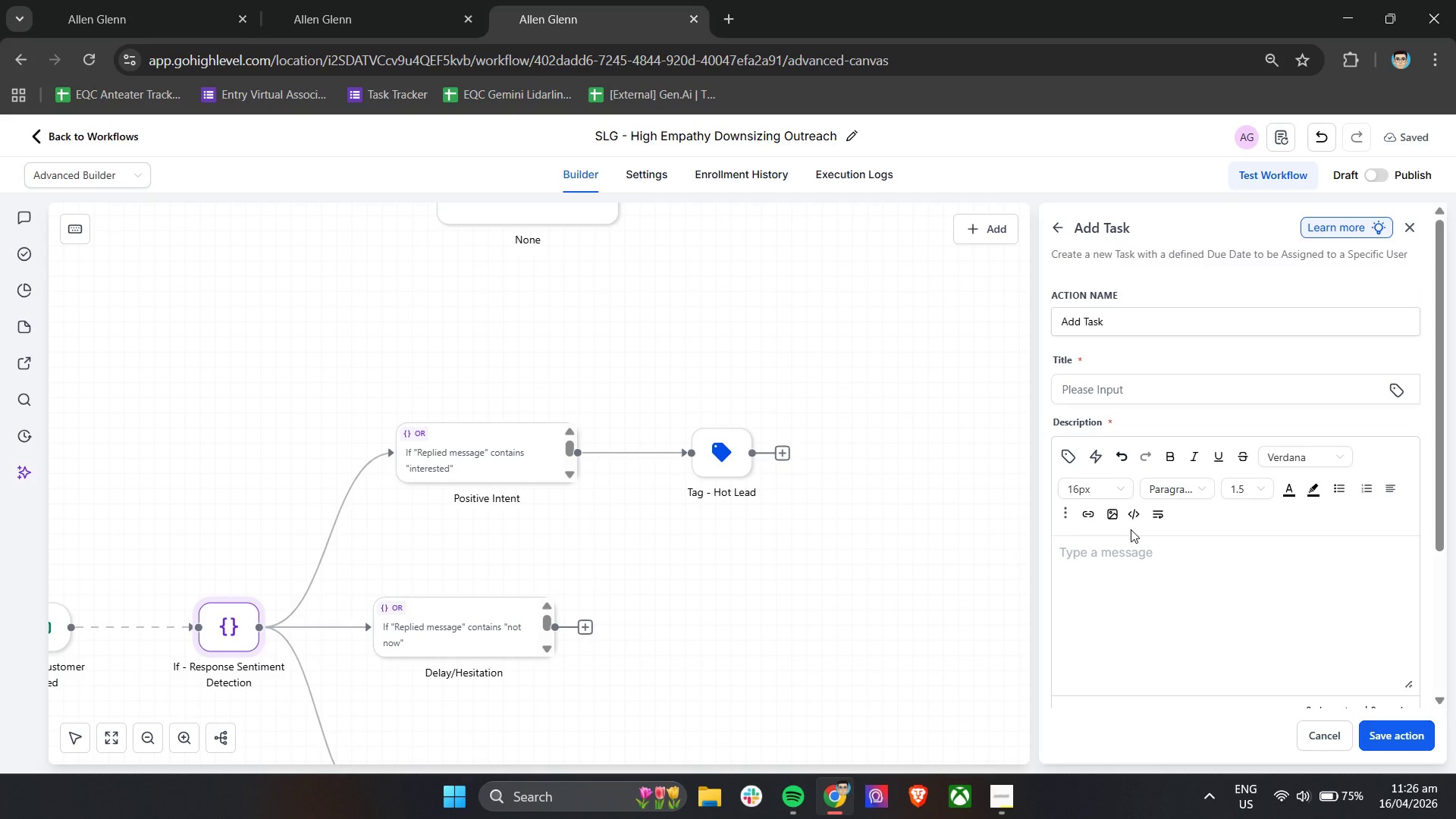 
wait(9.34)
 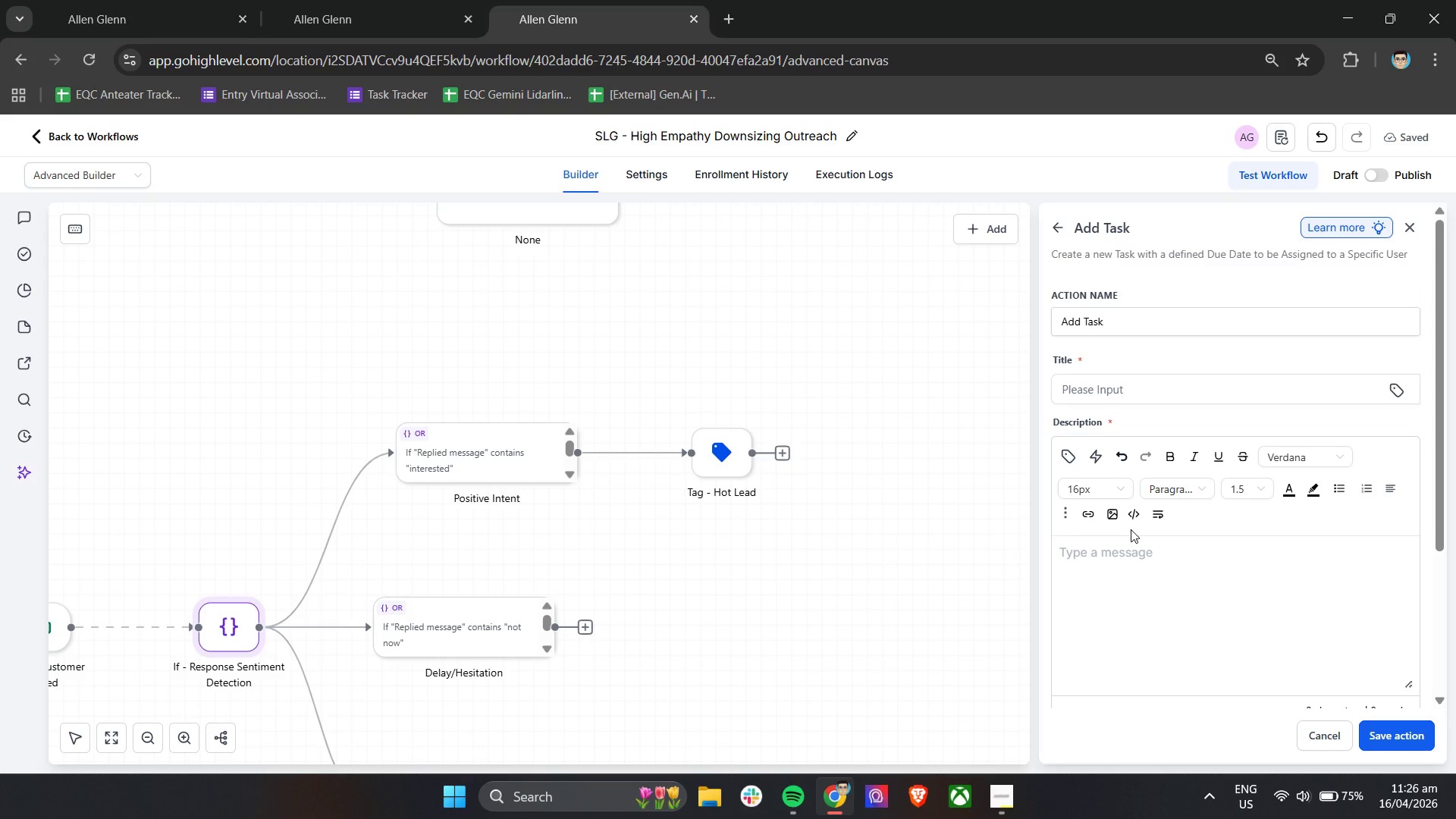 
key(Control+A)
 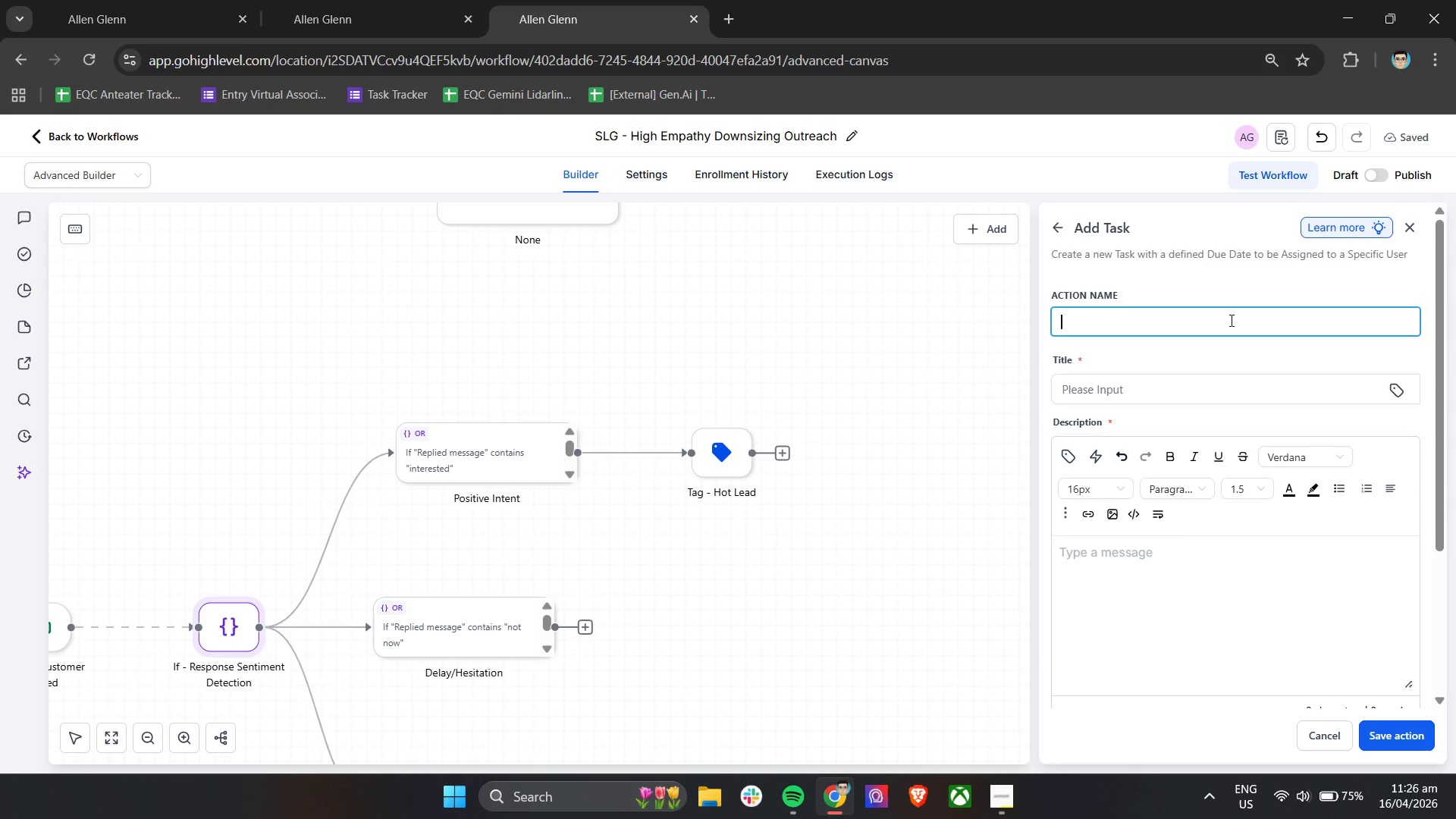 
key(Backspace)
type(Task - Priority Call (hot )
key(Backspace)
key(Backspace)
key(Backspace)
key(Backspace)
type(Hot Lead))
 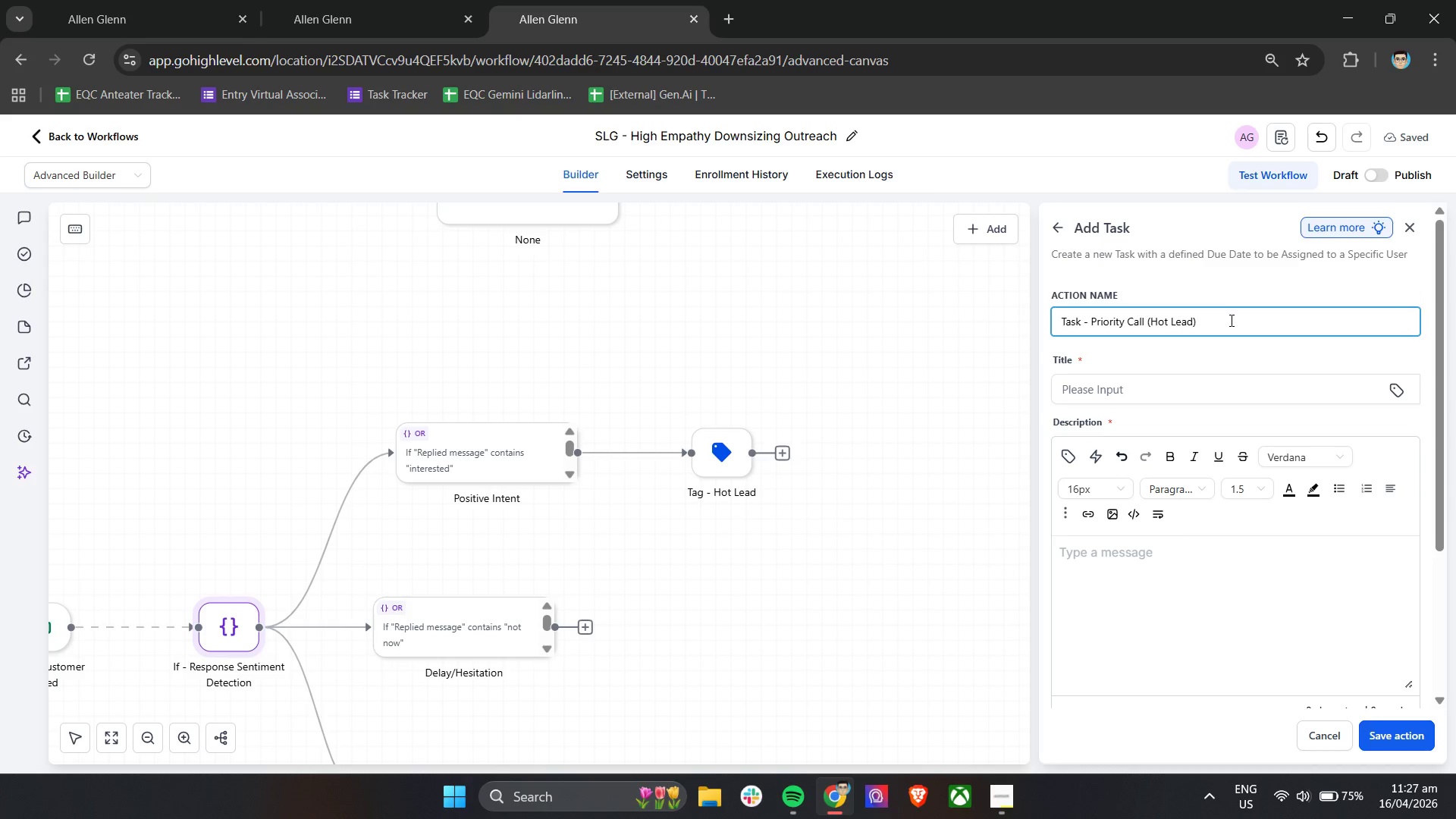 
left_click([1137, 388])
 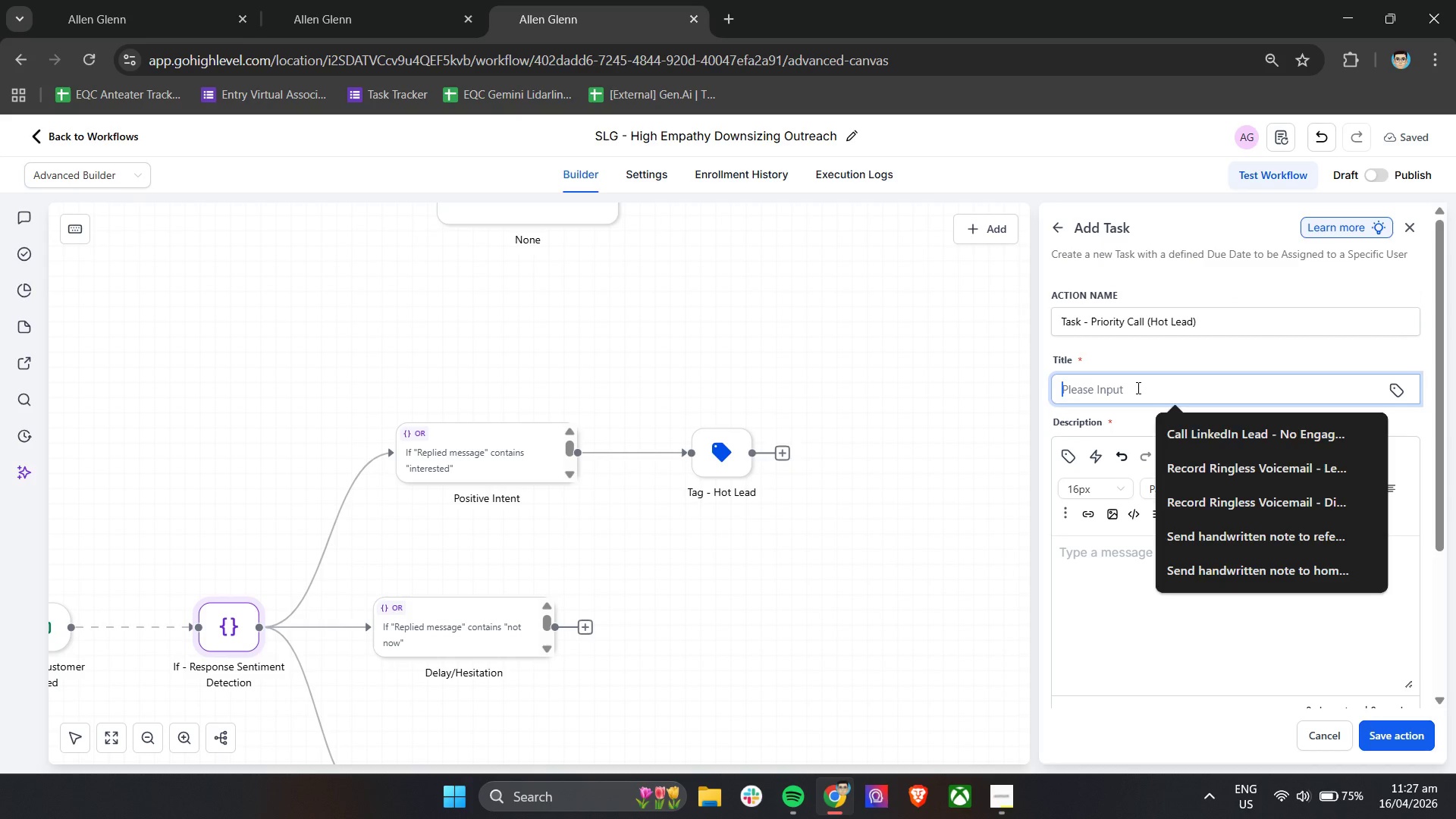 
type(Call lead immediately)
 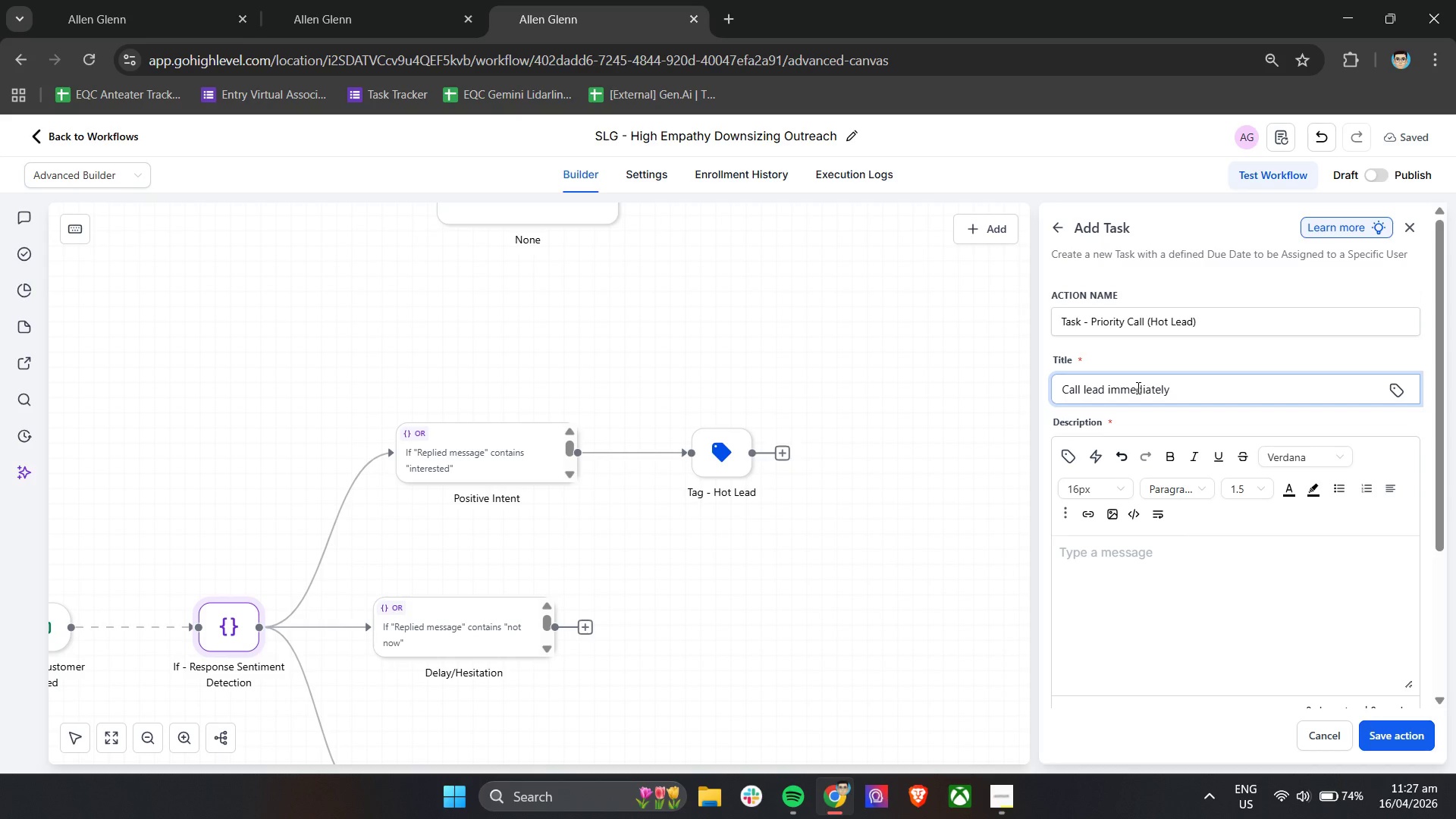 
wait(7.64)
 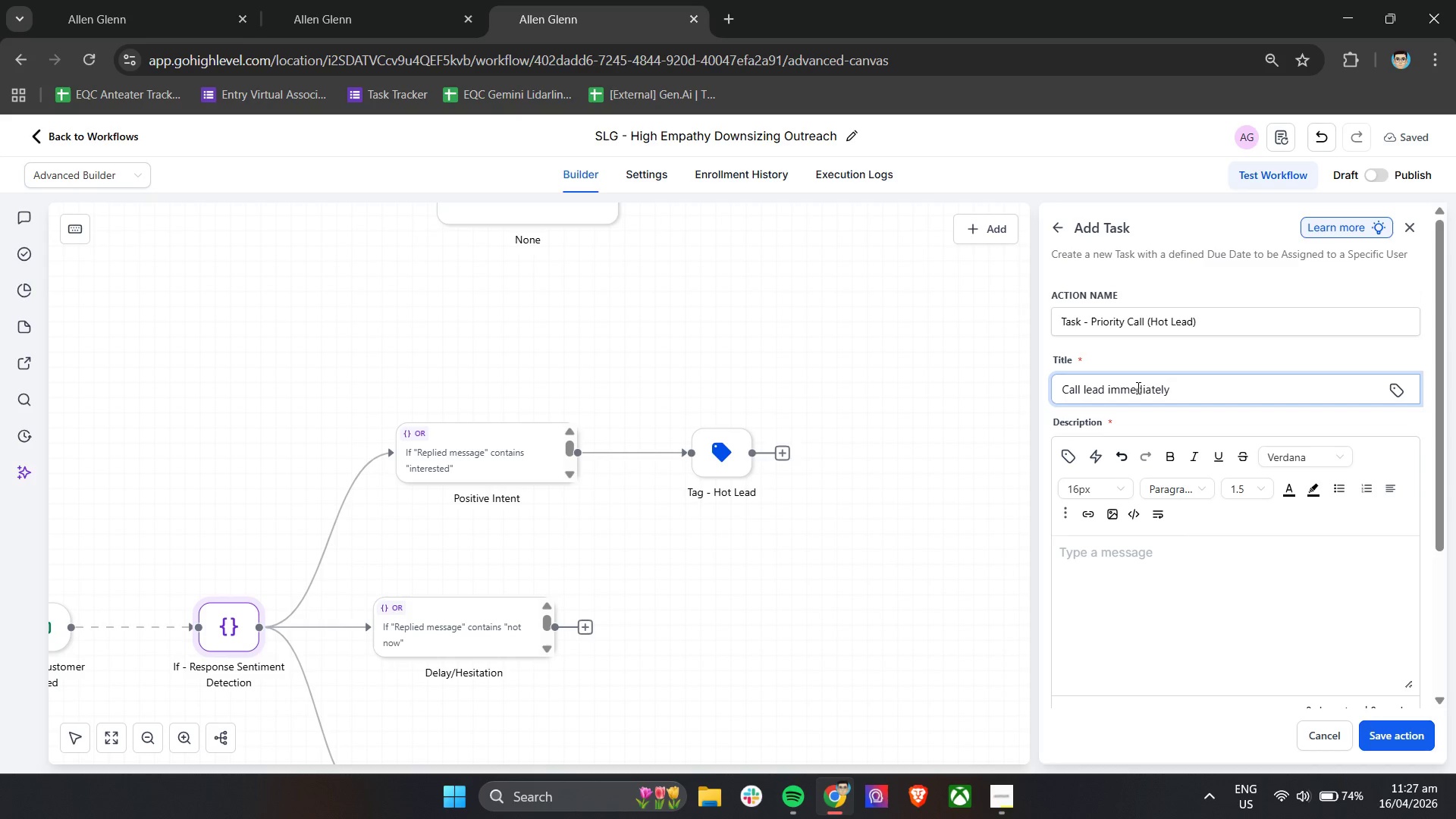 
type( (High Priority))
 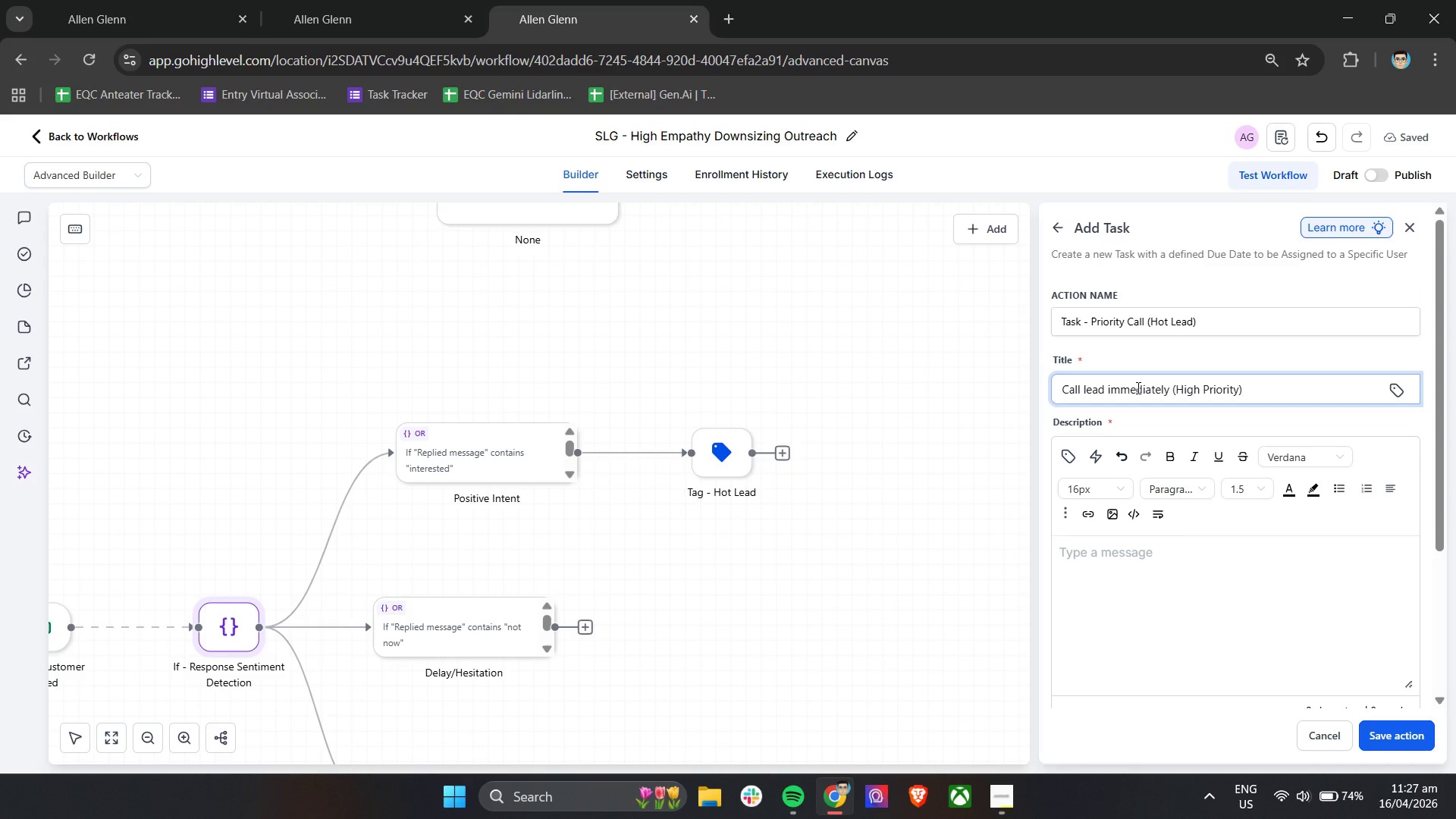 
left_click([1160, 596])
 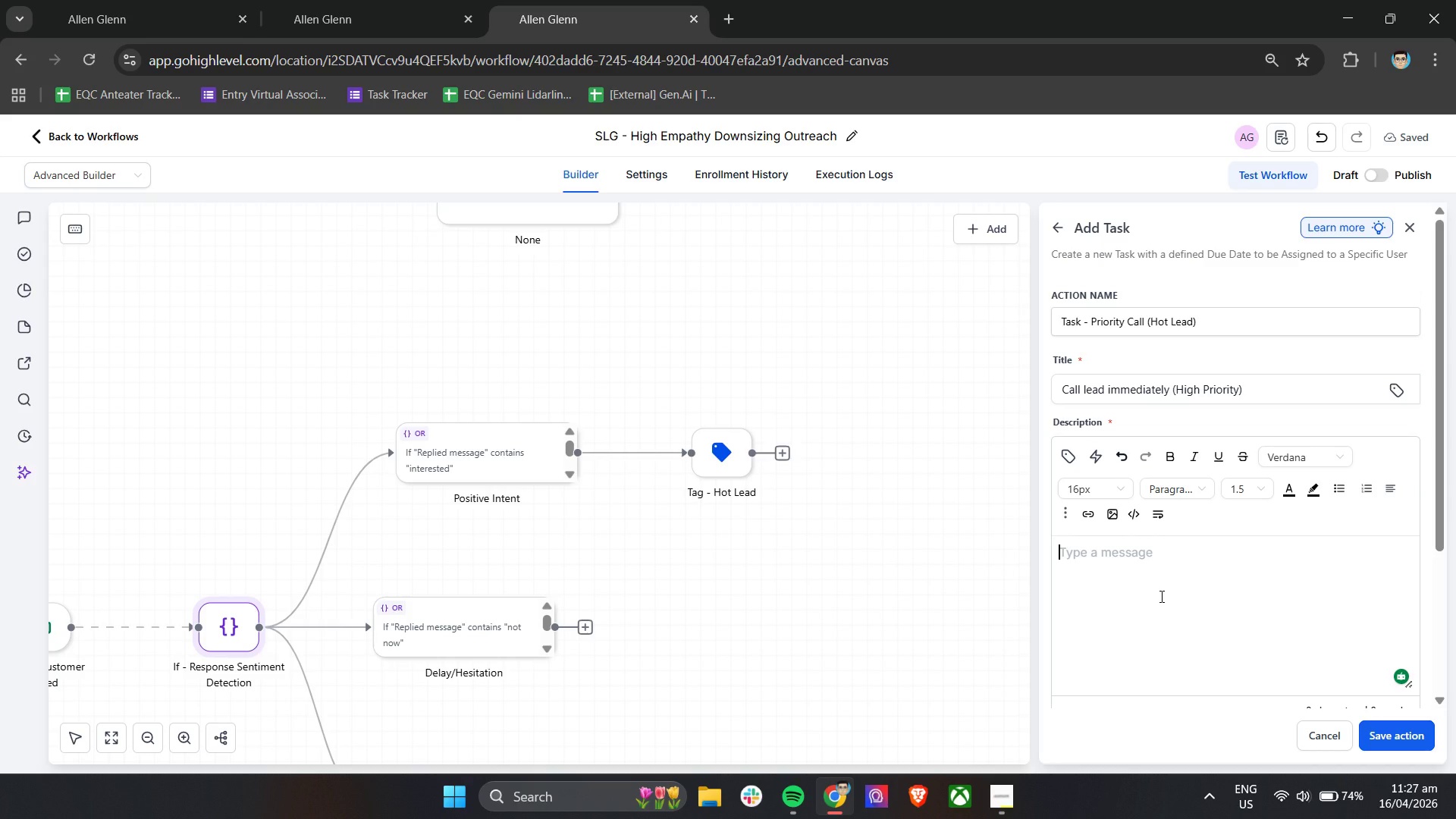 
type(Lead has )
 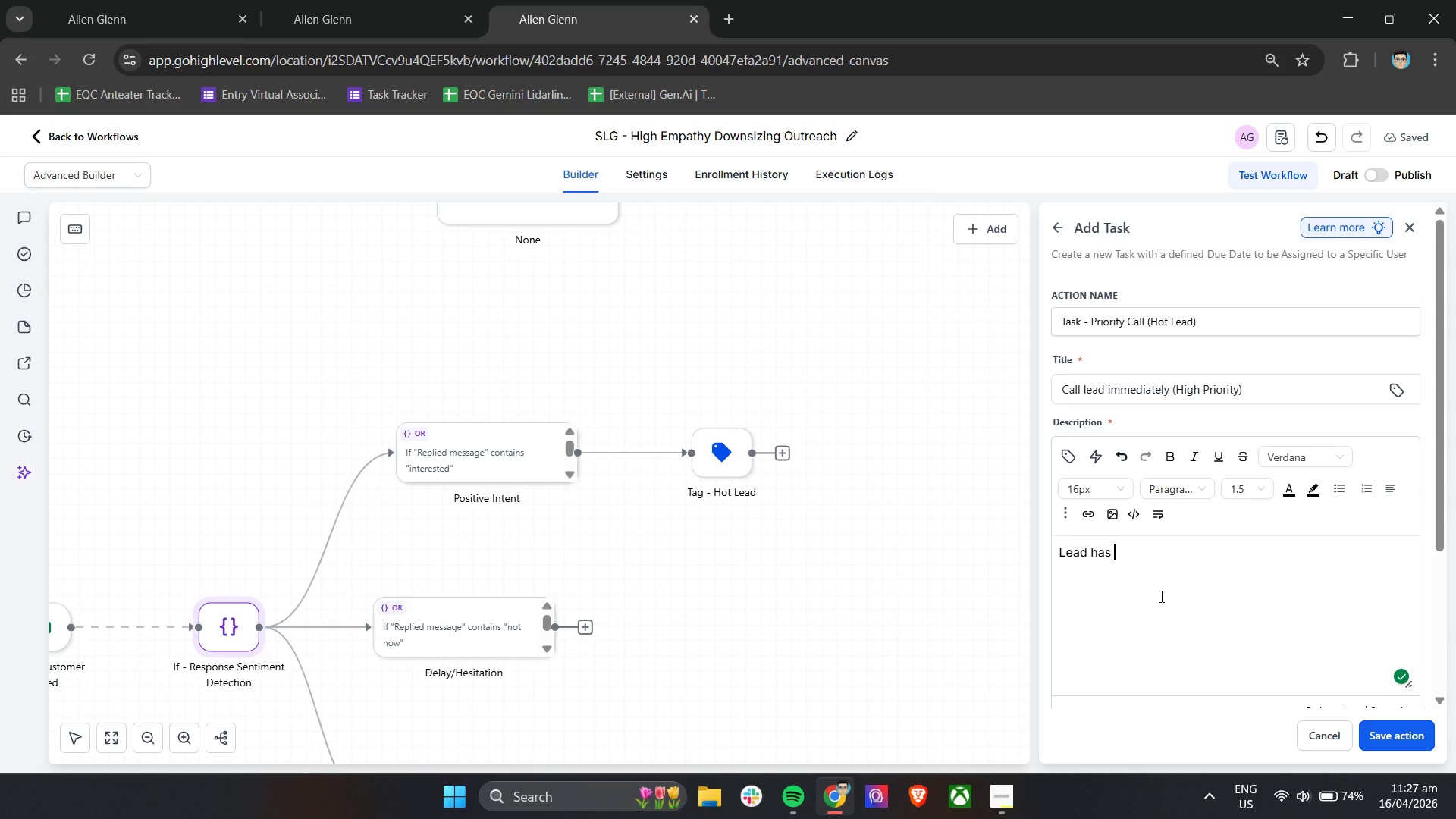 
wait(5.98)
 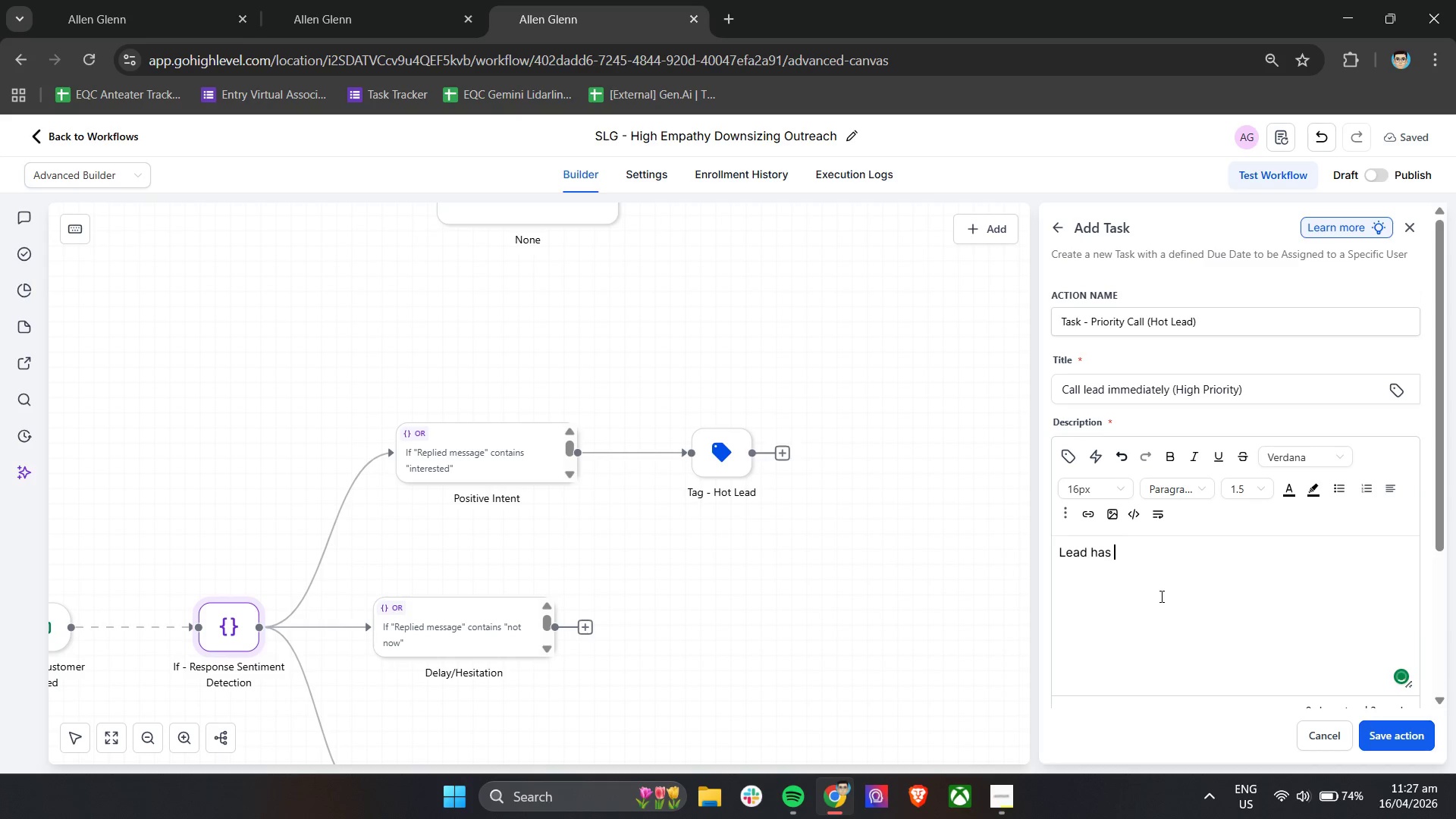 
type(expressed interre)
key(Backspace)
key(Backspace)
type(est.)
 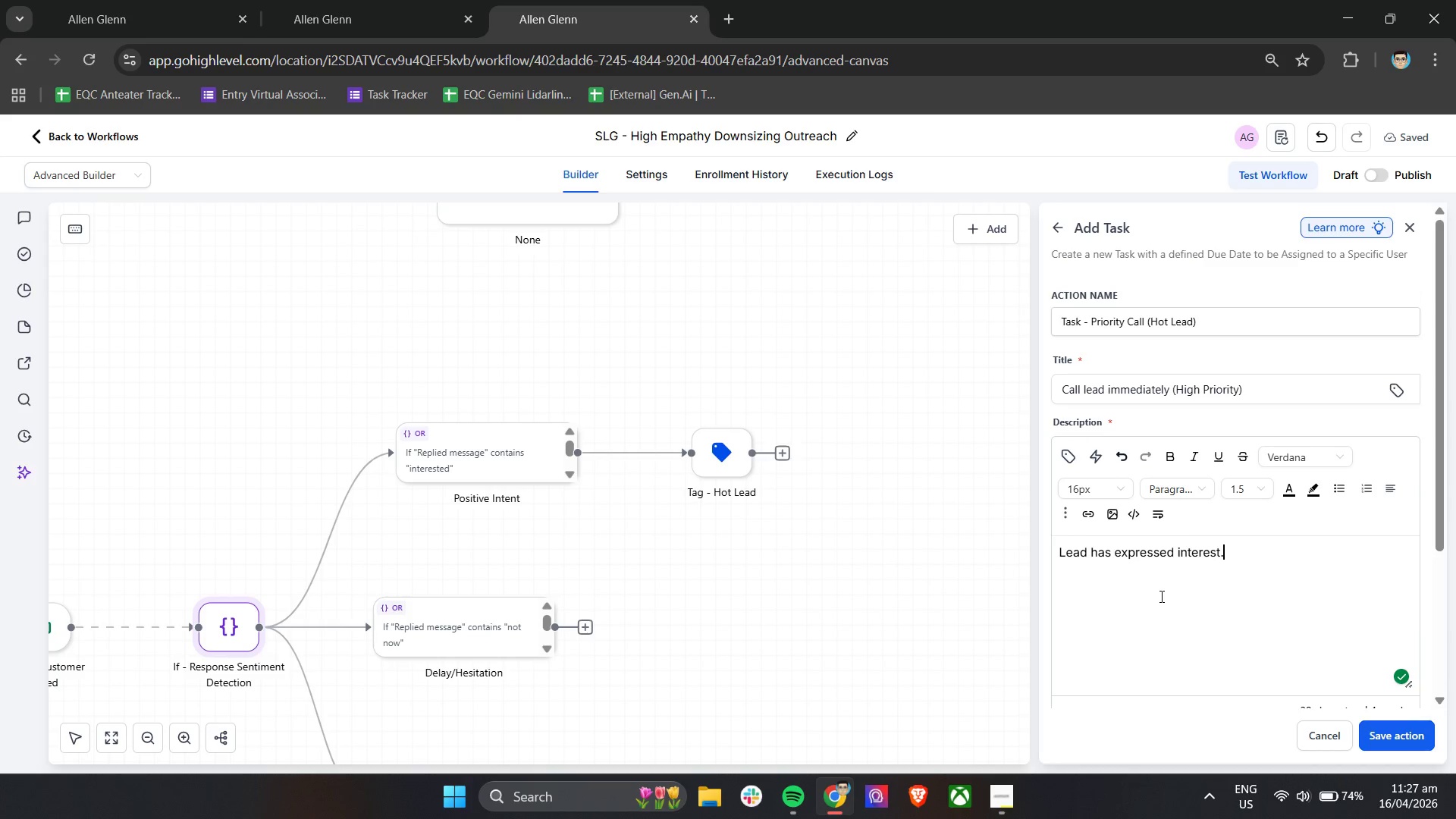 
key(Enter)
 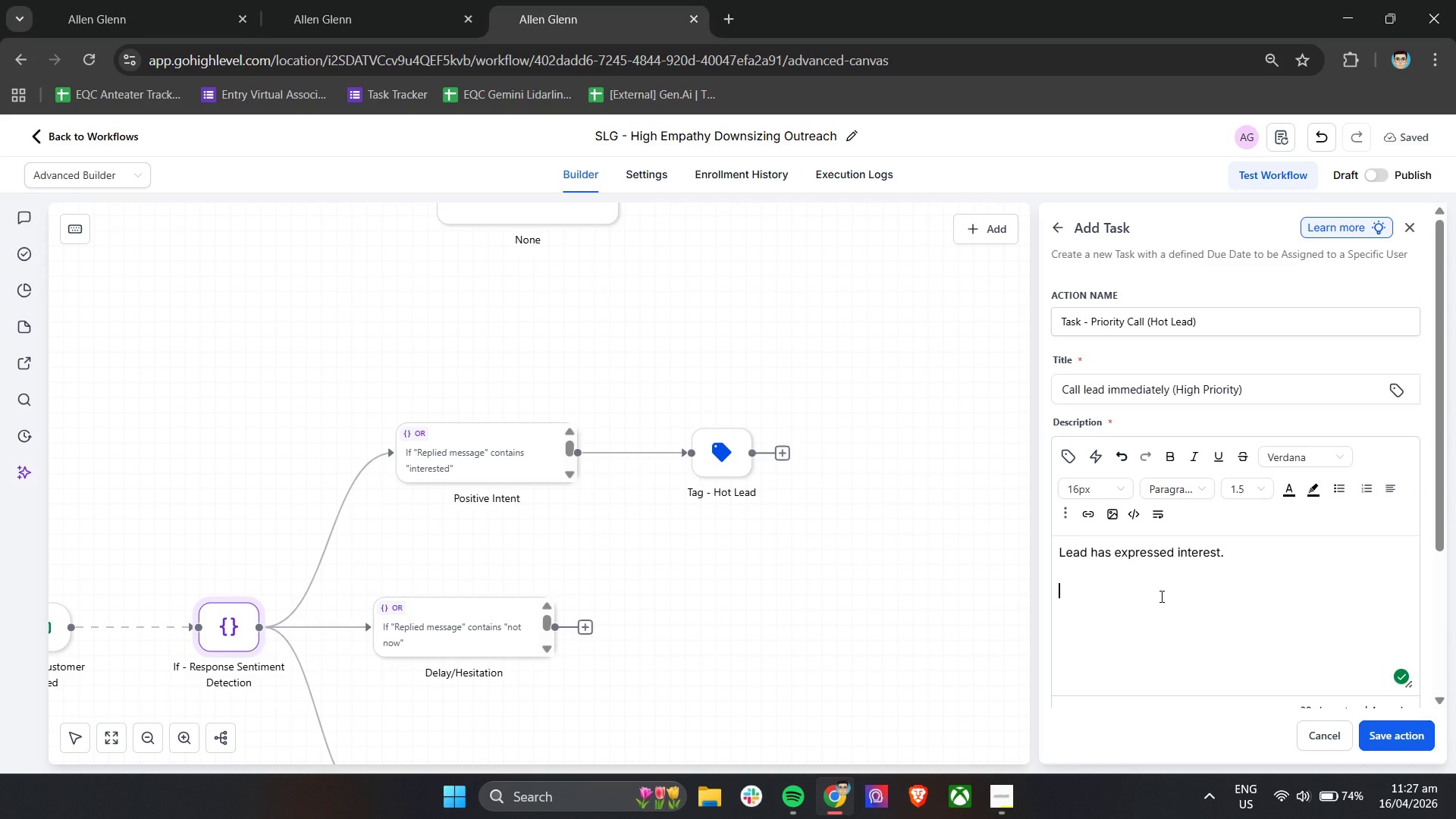 
key(Enter)
 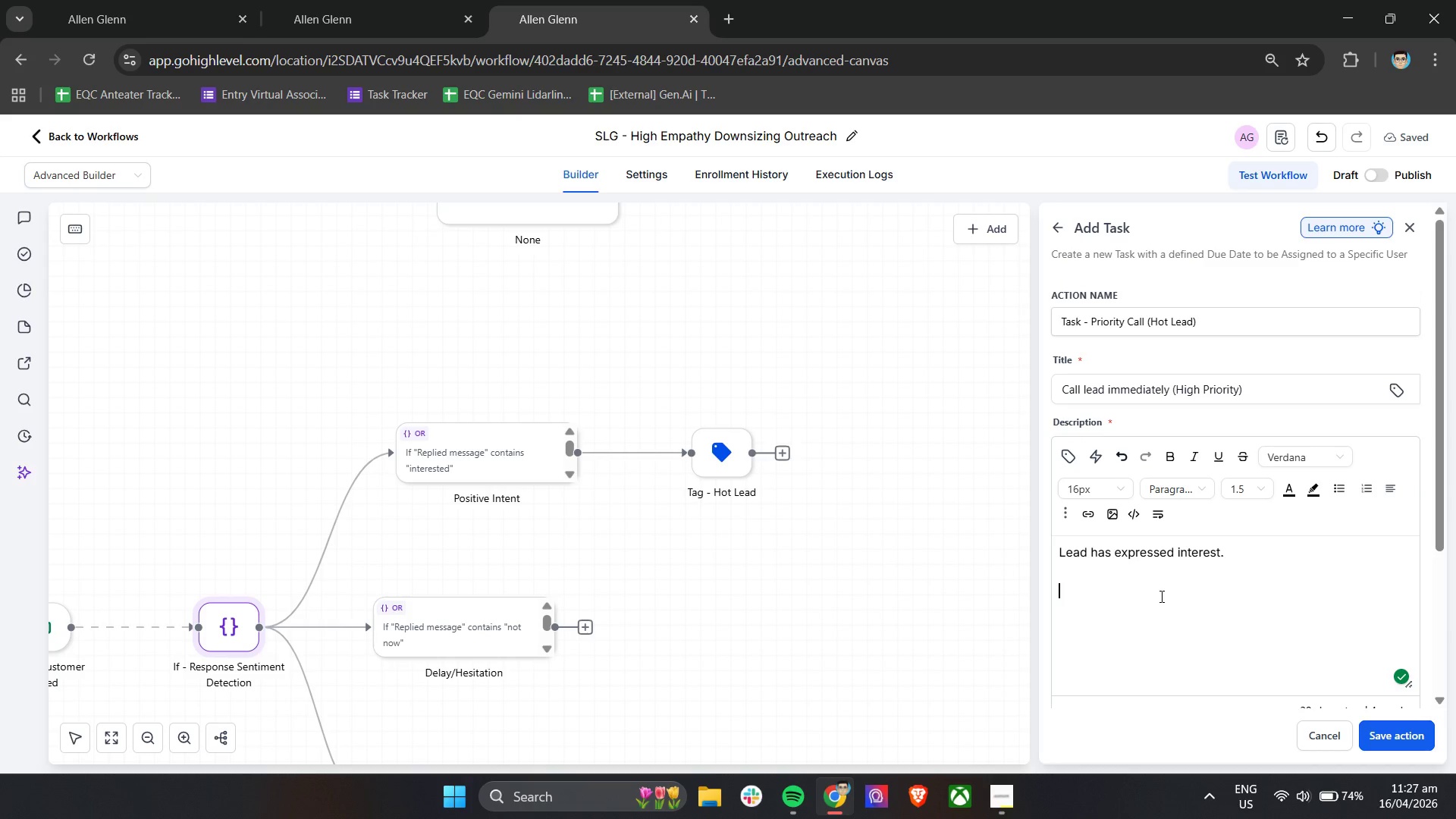 
type(Action required:)
 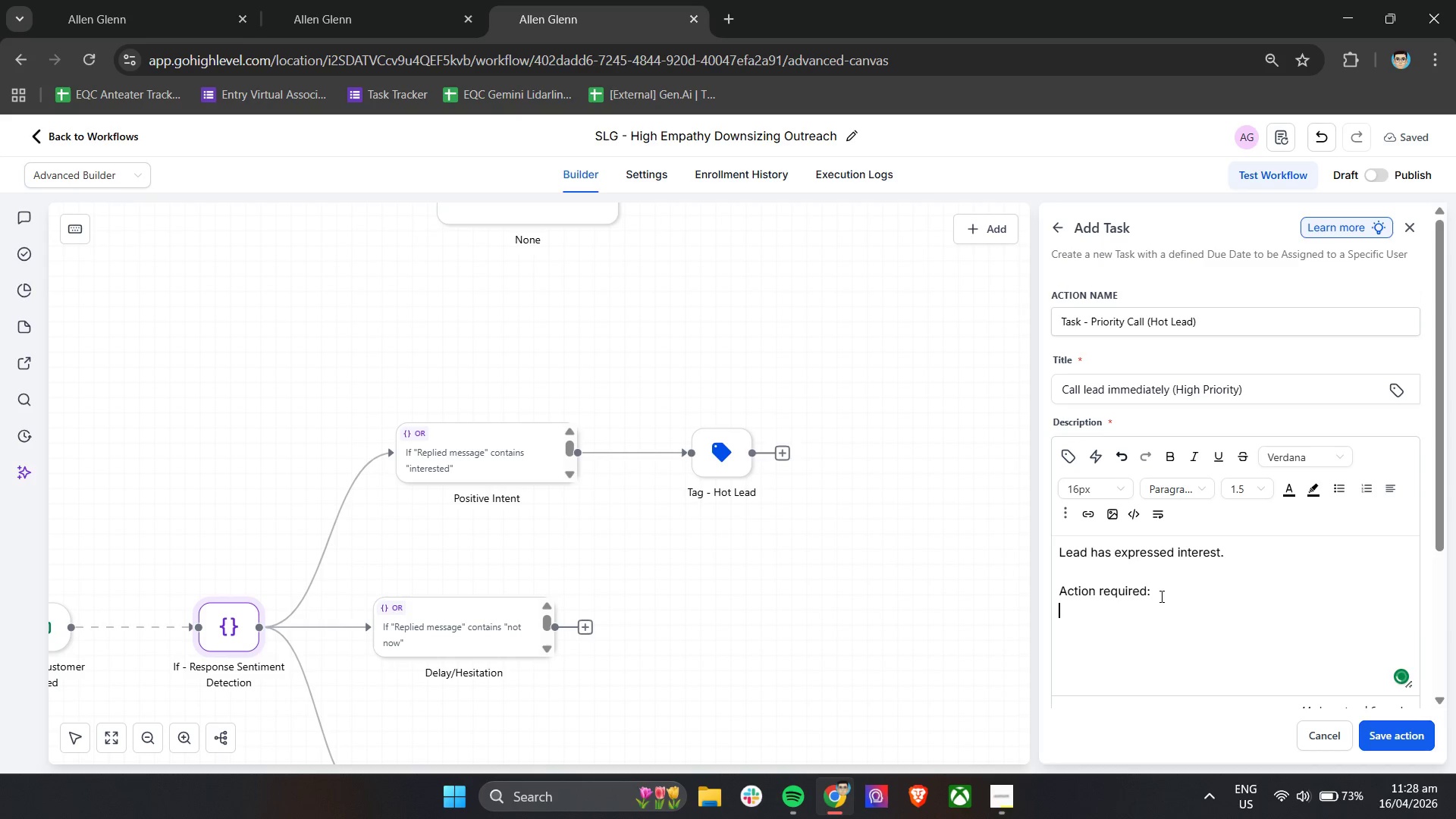 
 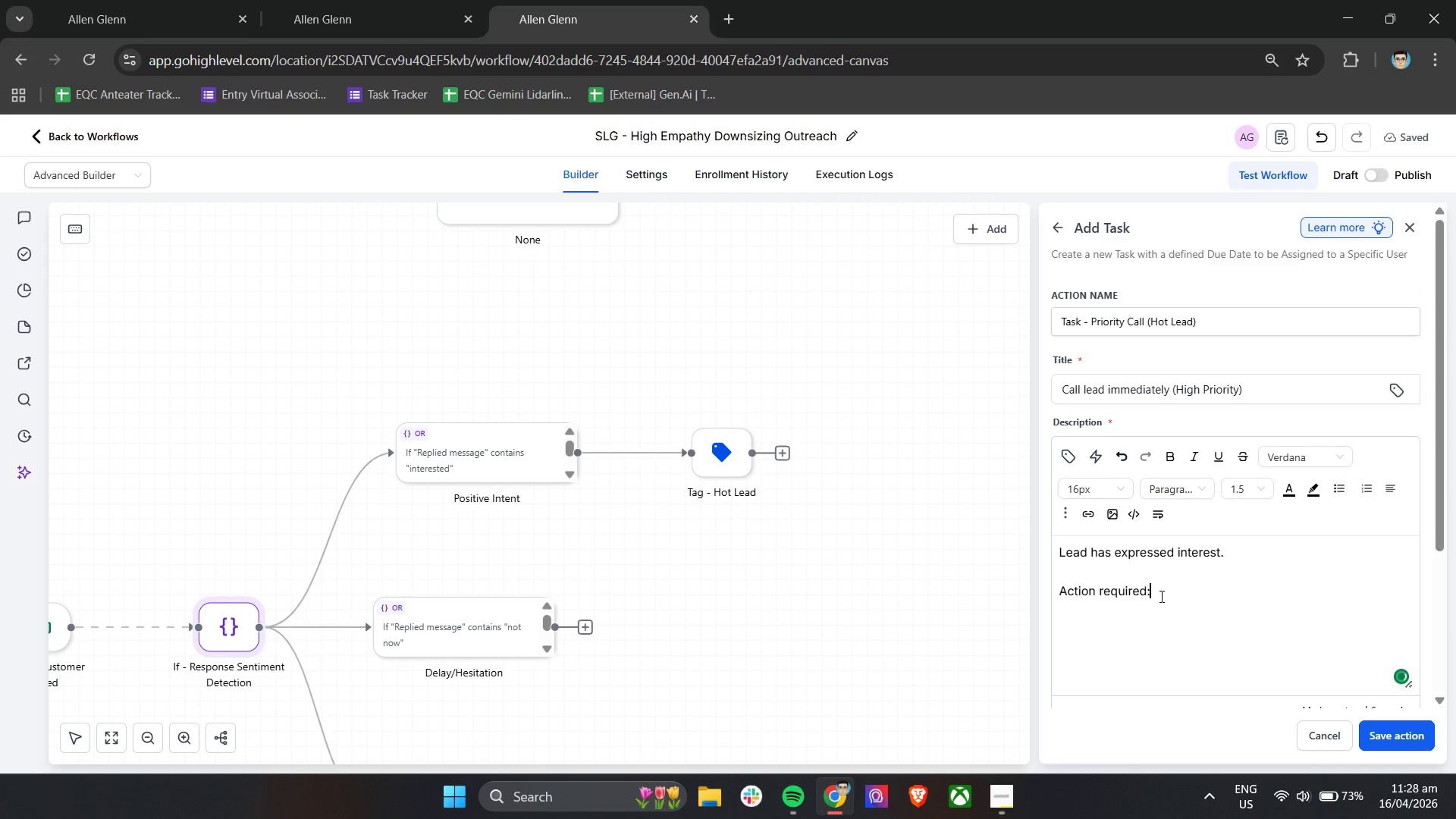 
key(Enter)
 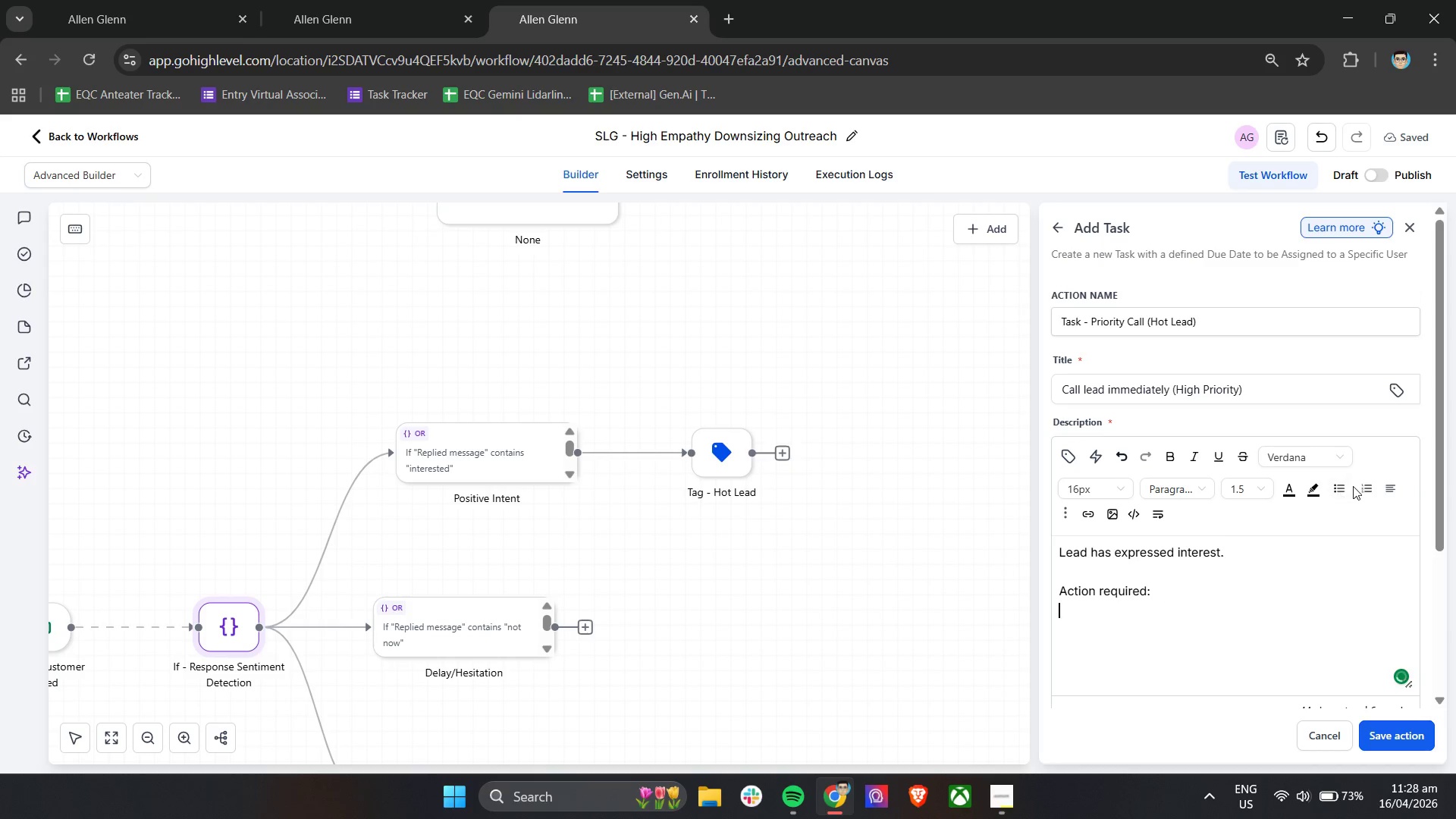 
left_click([1345, 485])
 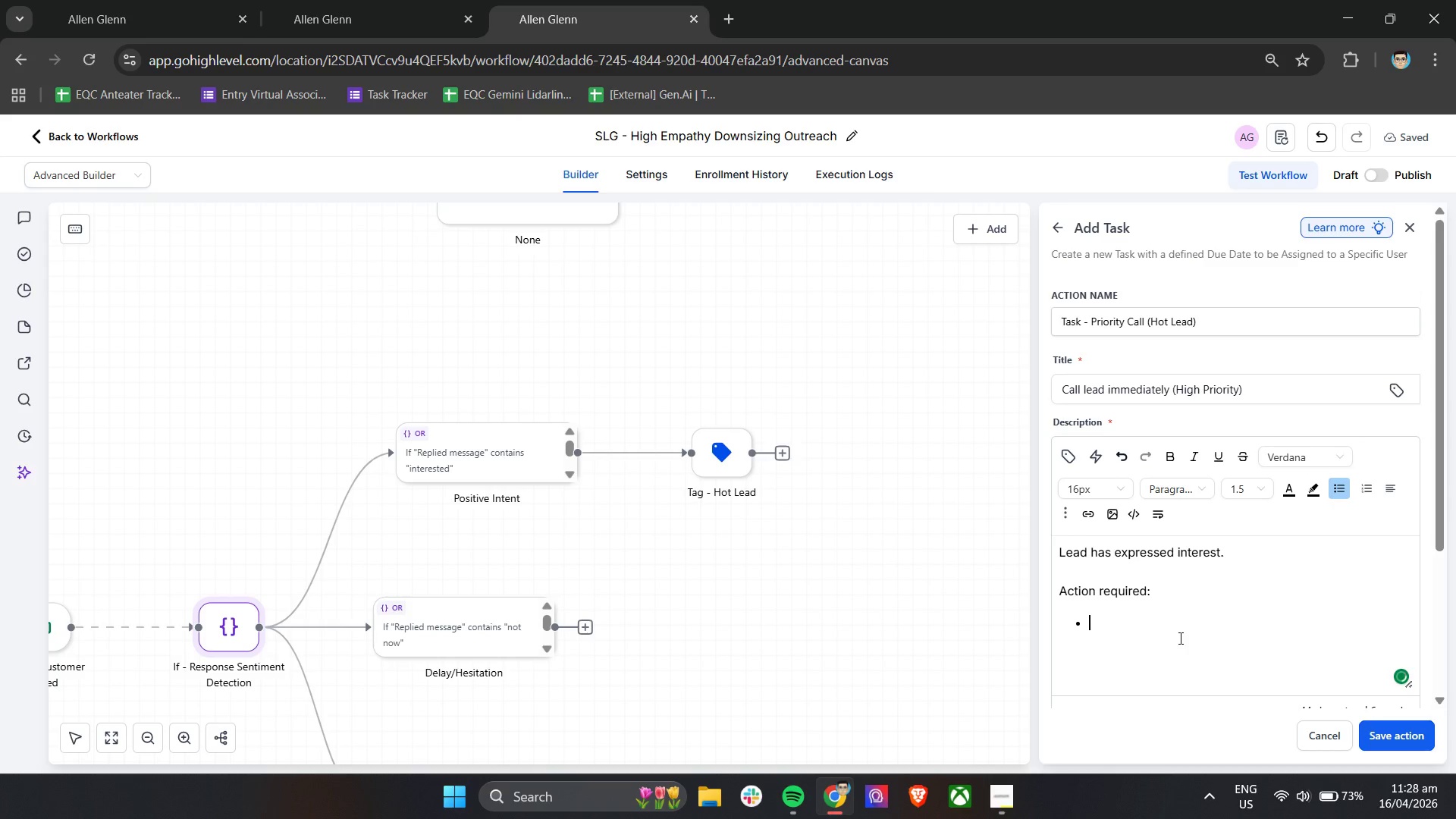 
type(Review conversation)
 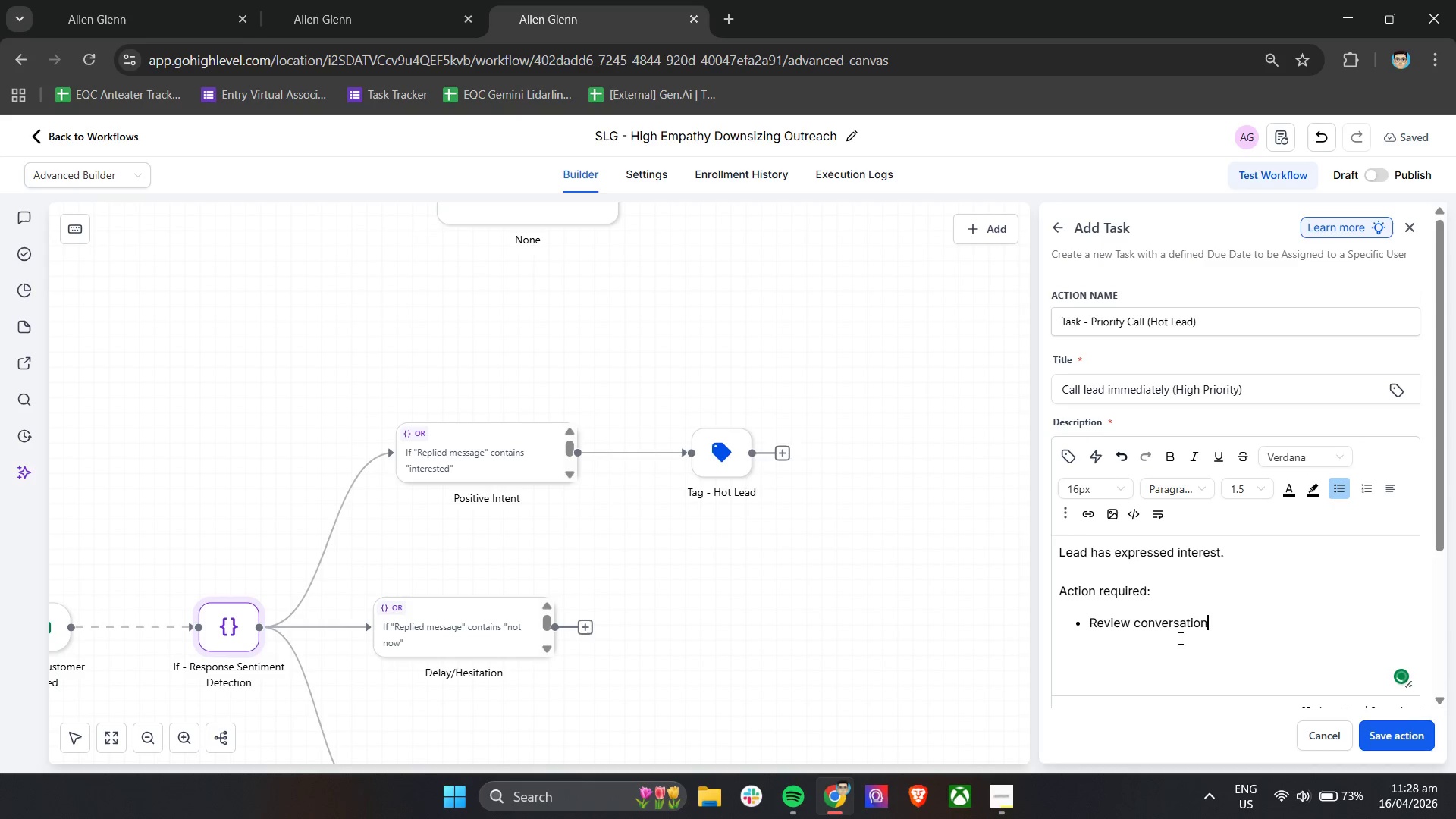 
key(Enter)
 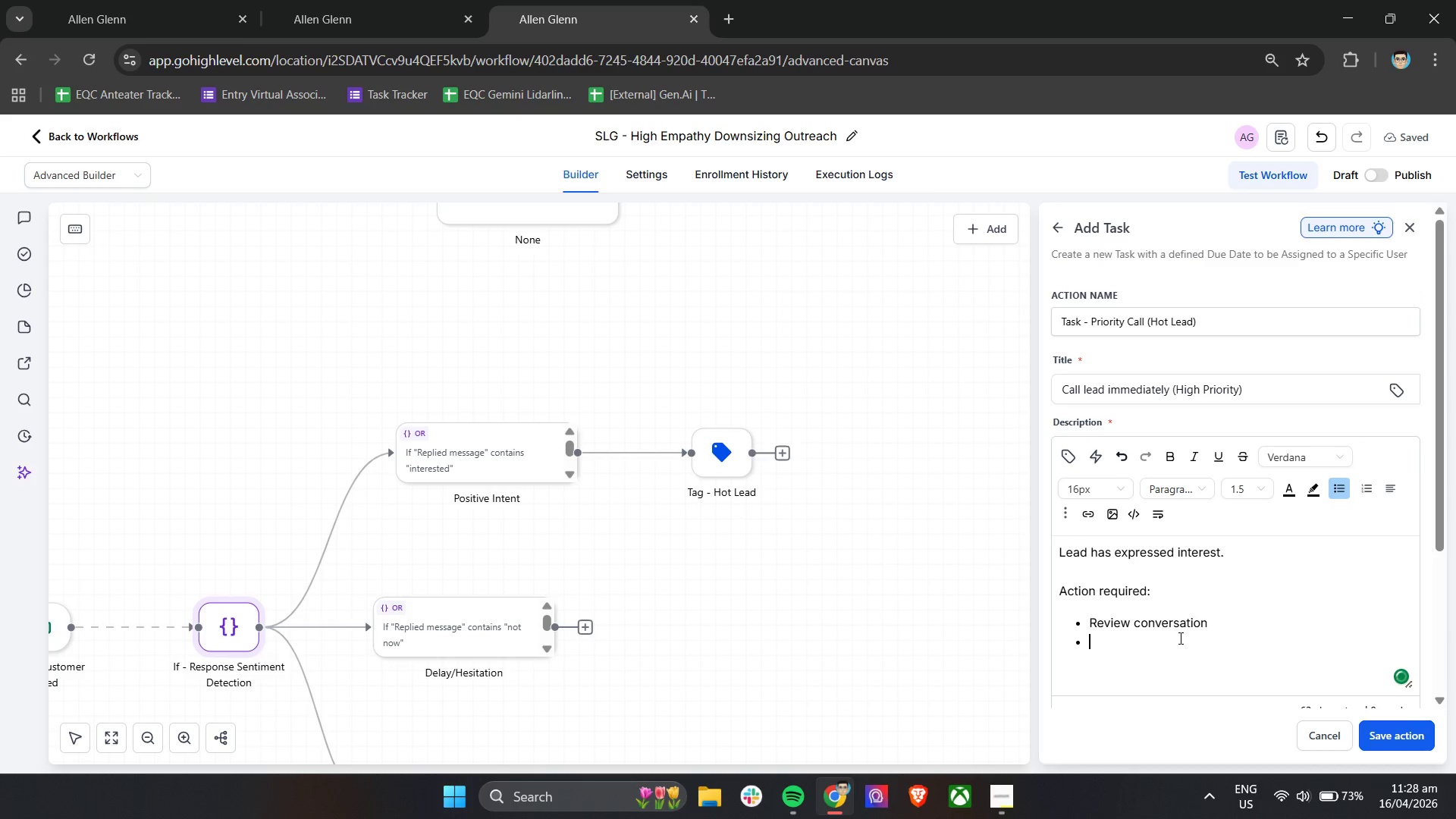 
type(Cona)
key(Backspace)
type(tact as soon as possible)
 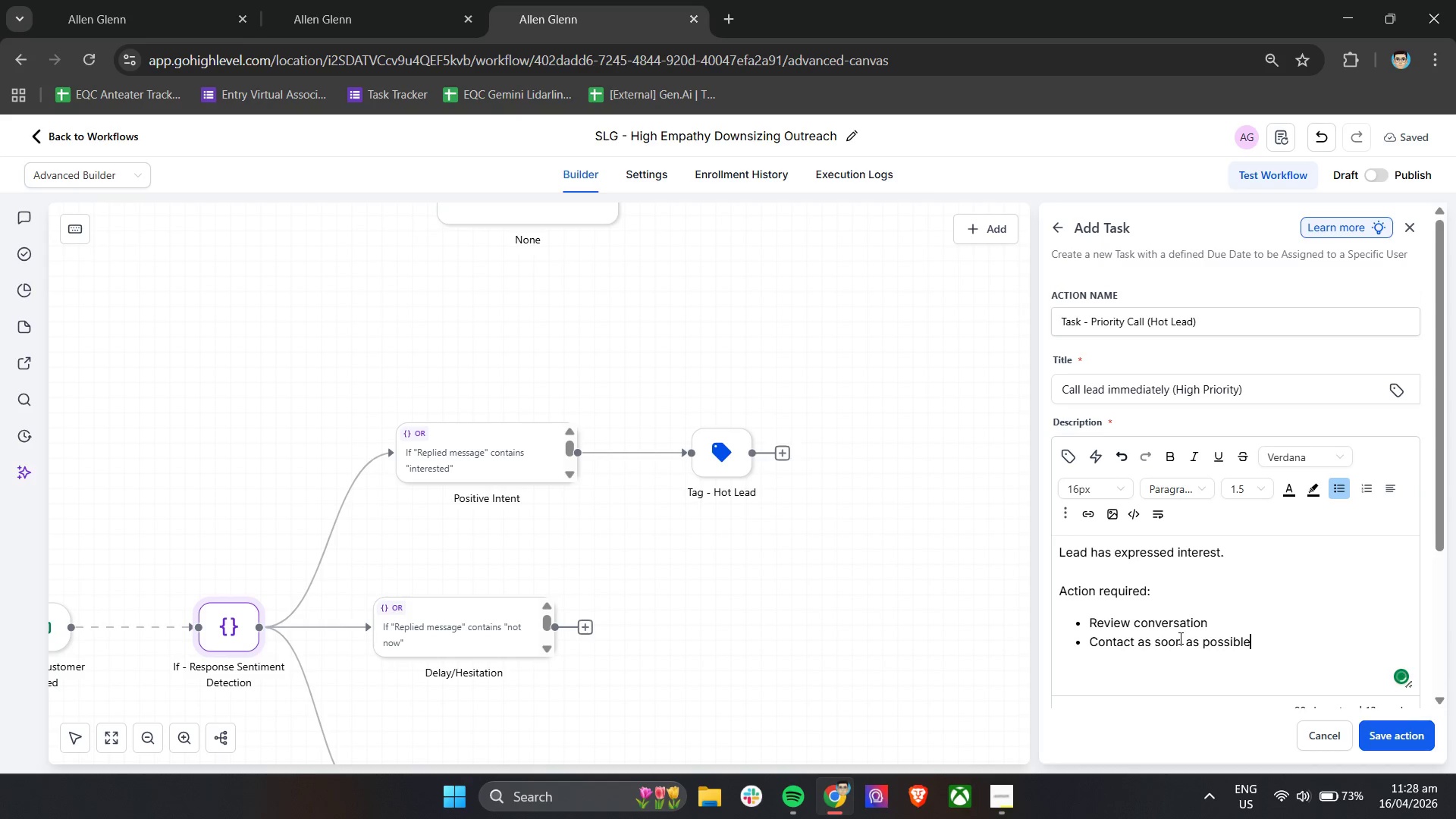 
key(Enter)
 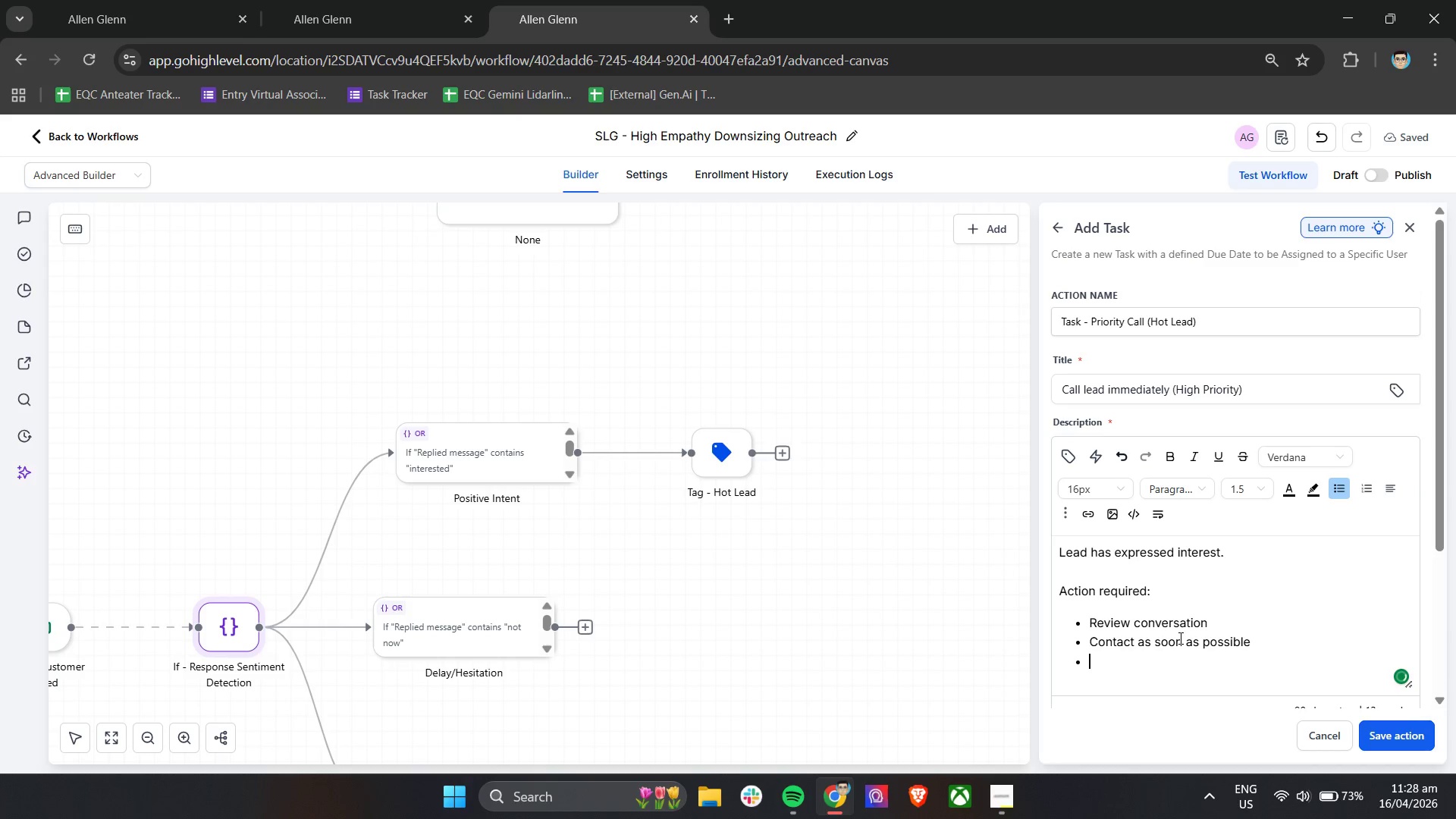 
type(Maintain empa)
key(Backspace)
type(h)
key(Backspace)
key(Backspace)
type(athtic)
key(Backspace)
key(Backspace)
key(Backspace)
type(etic and discreet tone)
 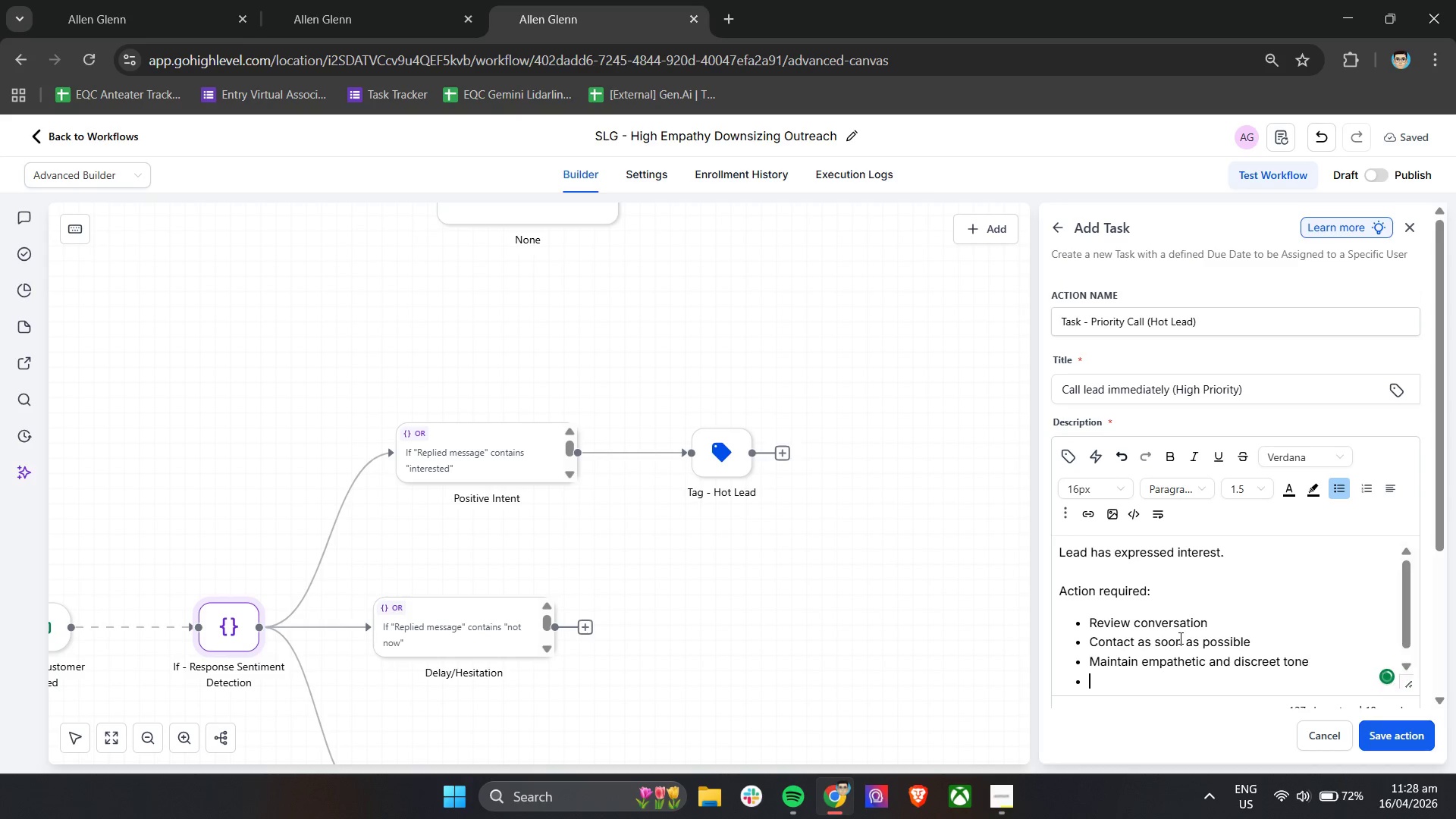 
key(Enter)
 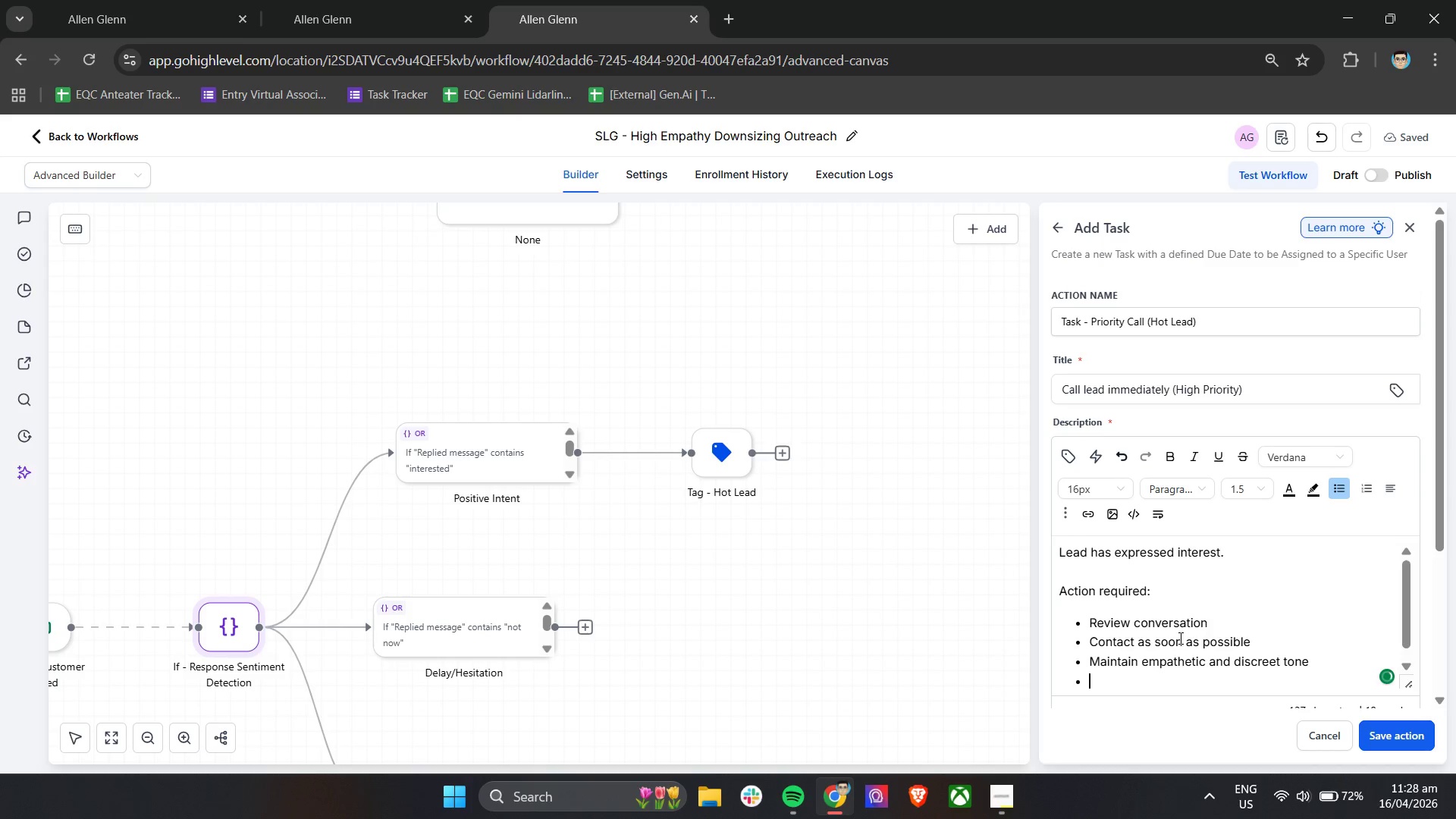 
key(Enter)
 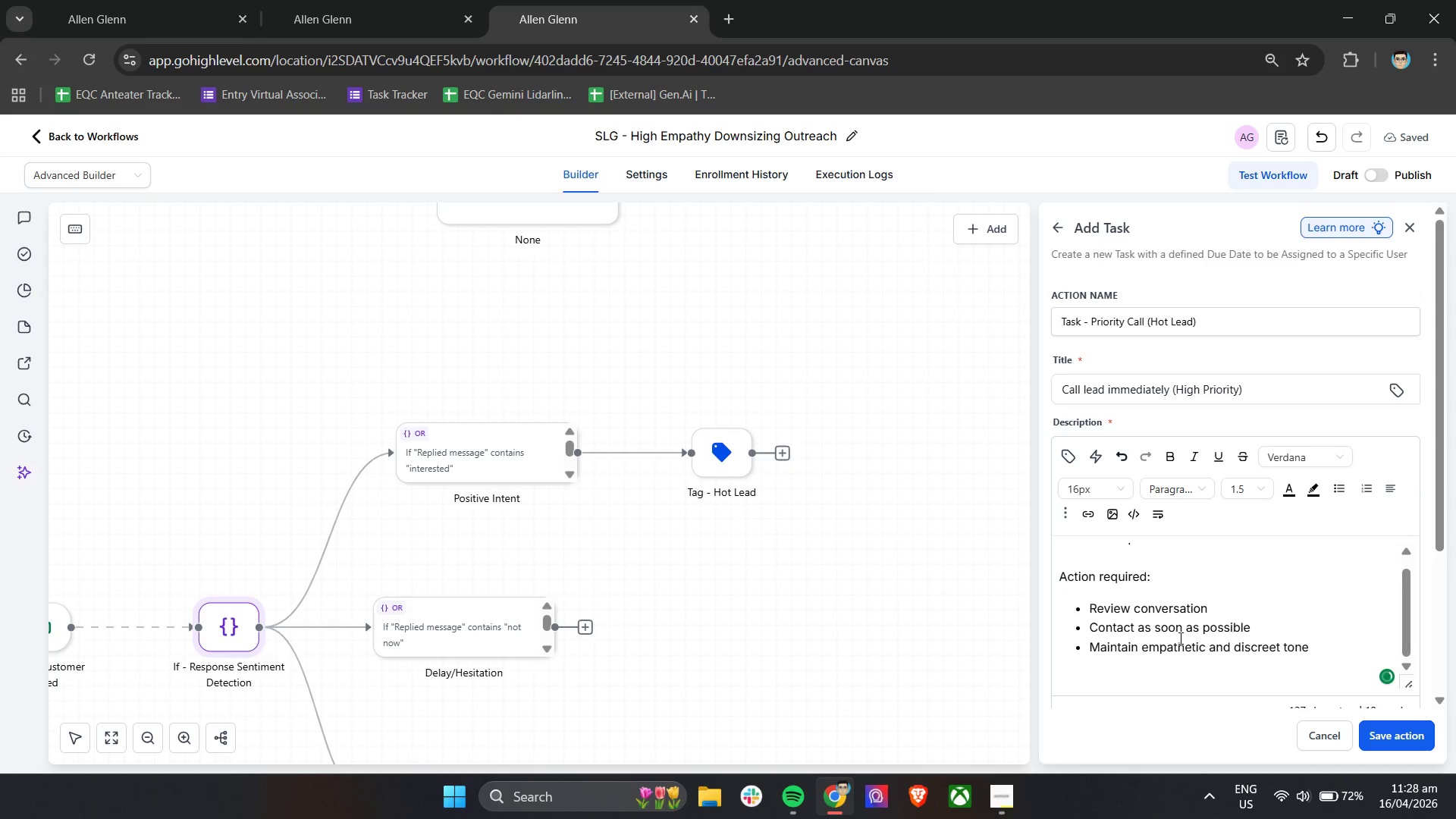 
type(This is a high-priority opportunity.)
 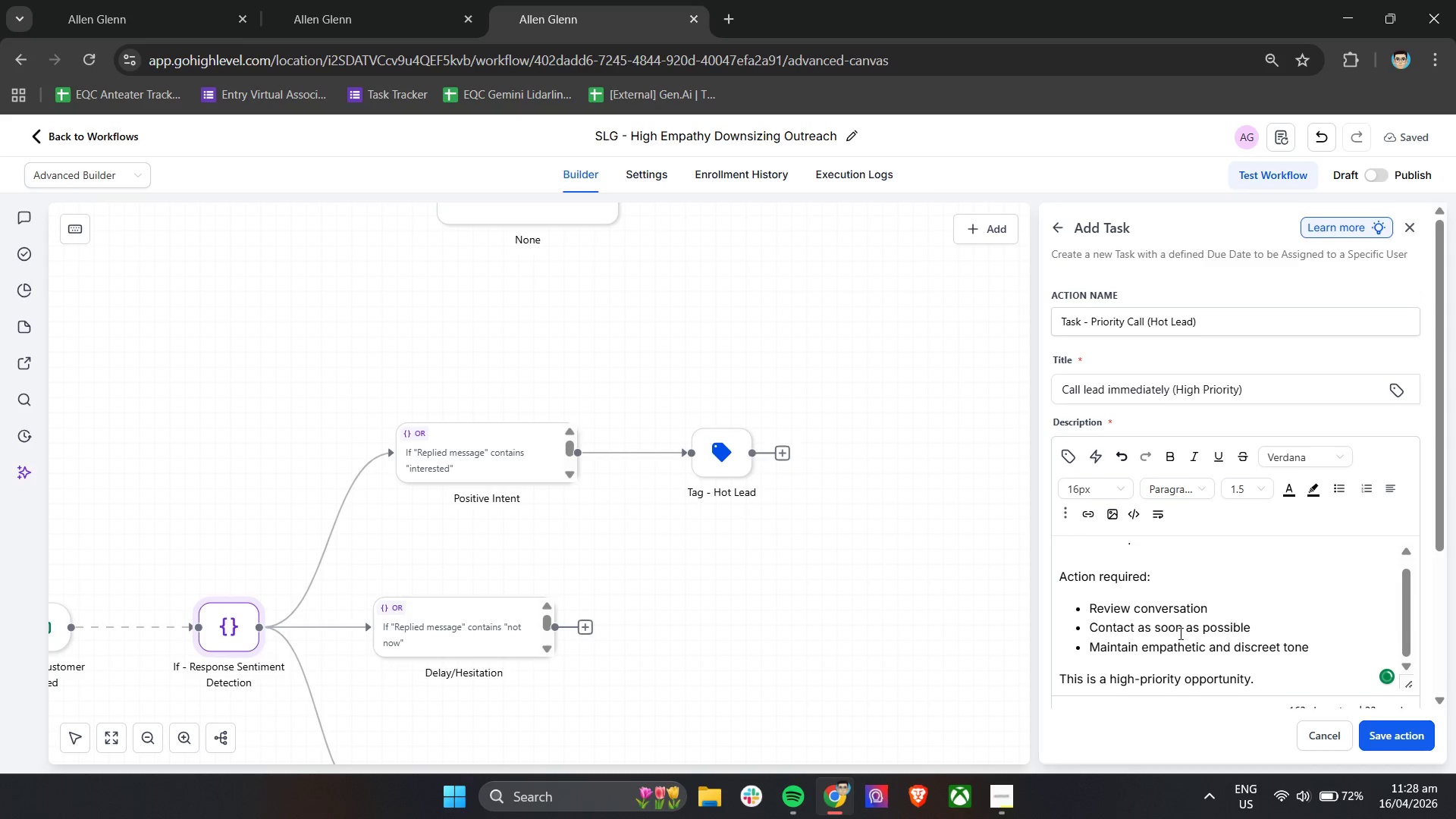 
scroll: coordinate [1216, 512], scroll_direction: down, amount: 4.0
 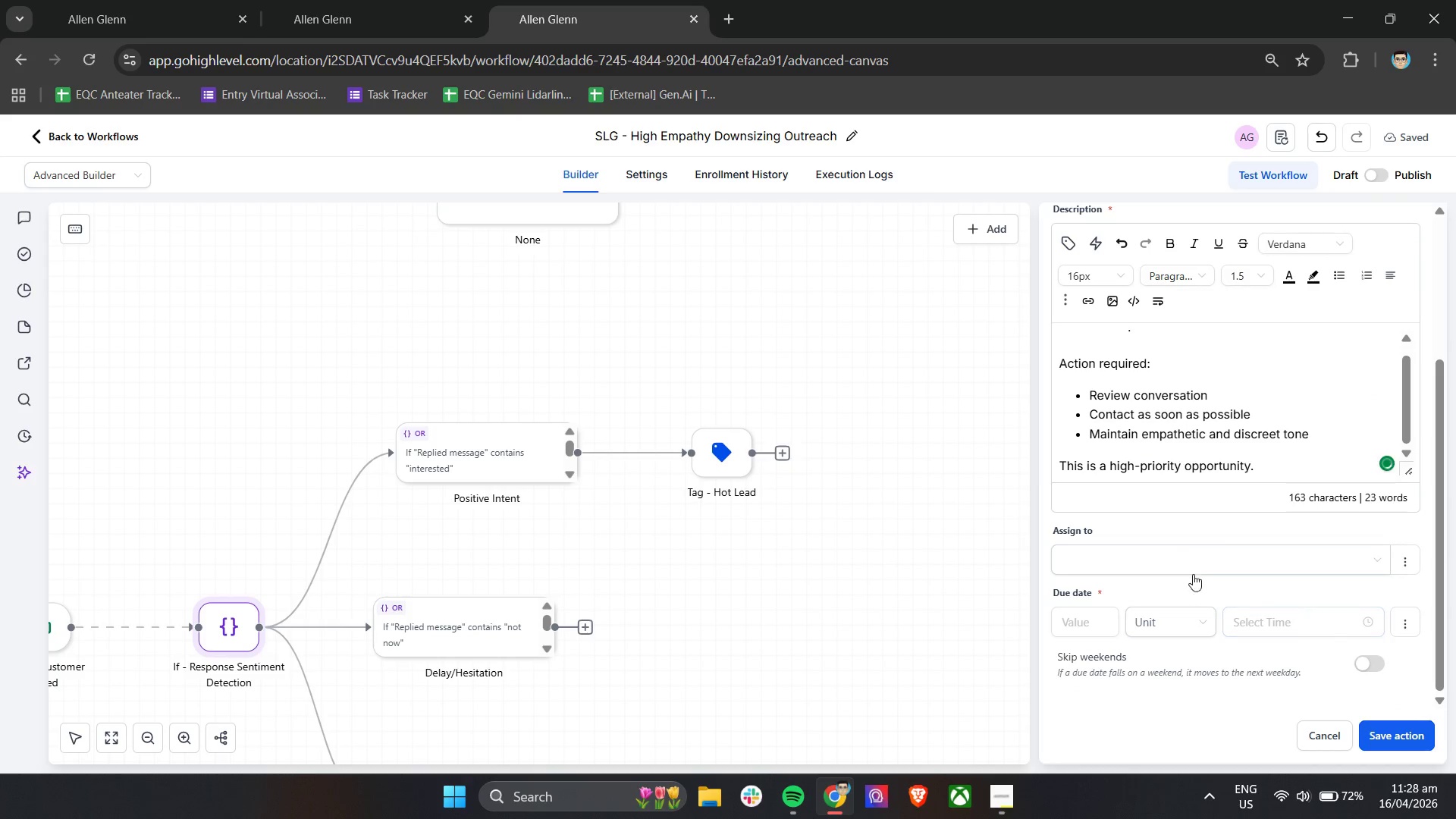 
left_click([1188, 556])
 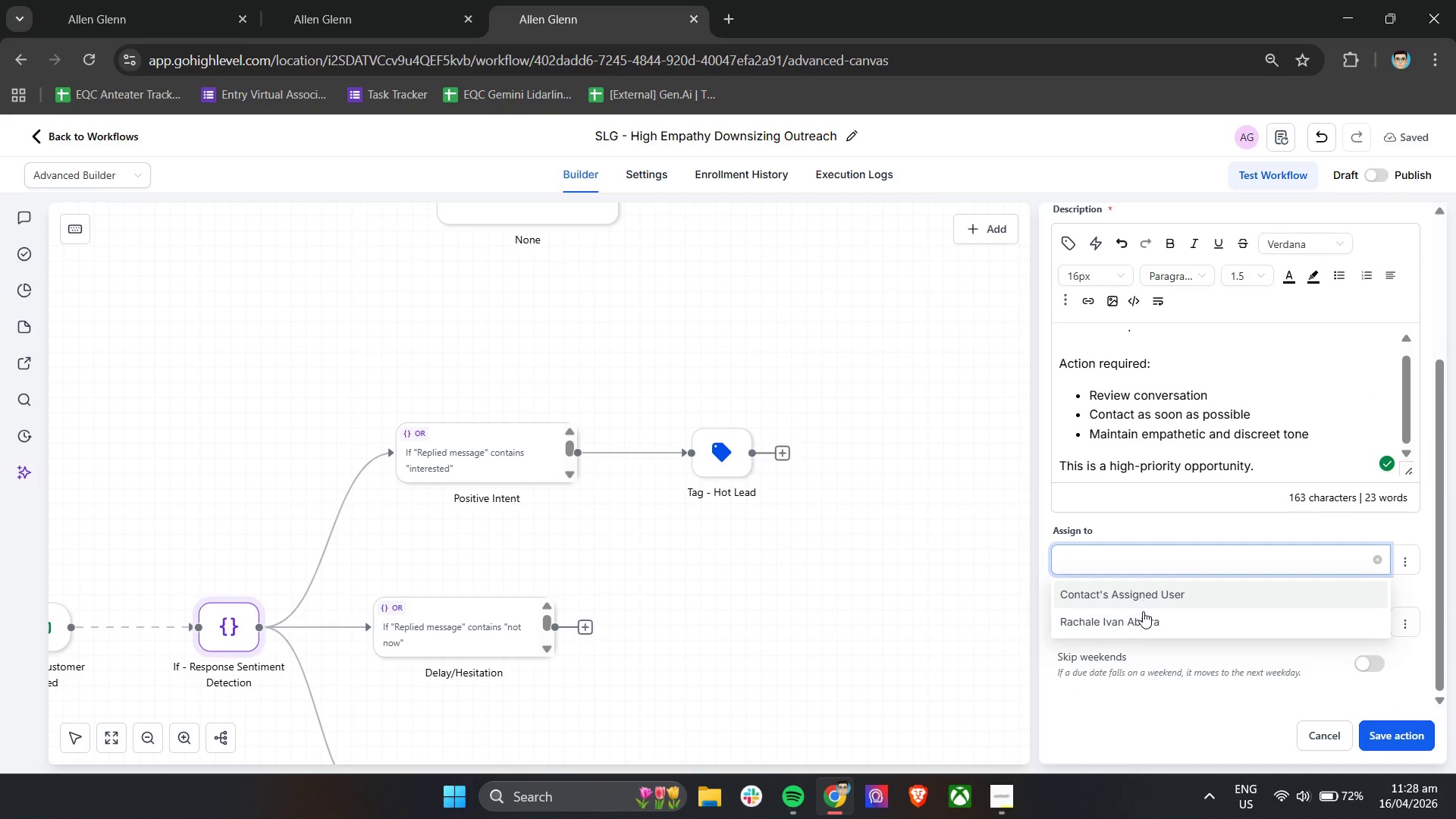 
left_click([1143, 618])
 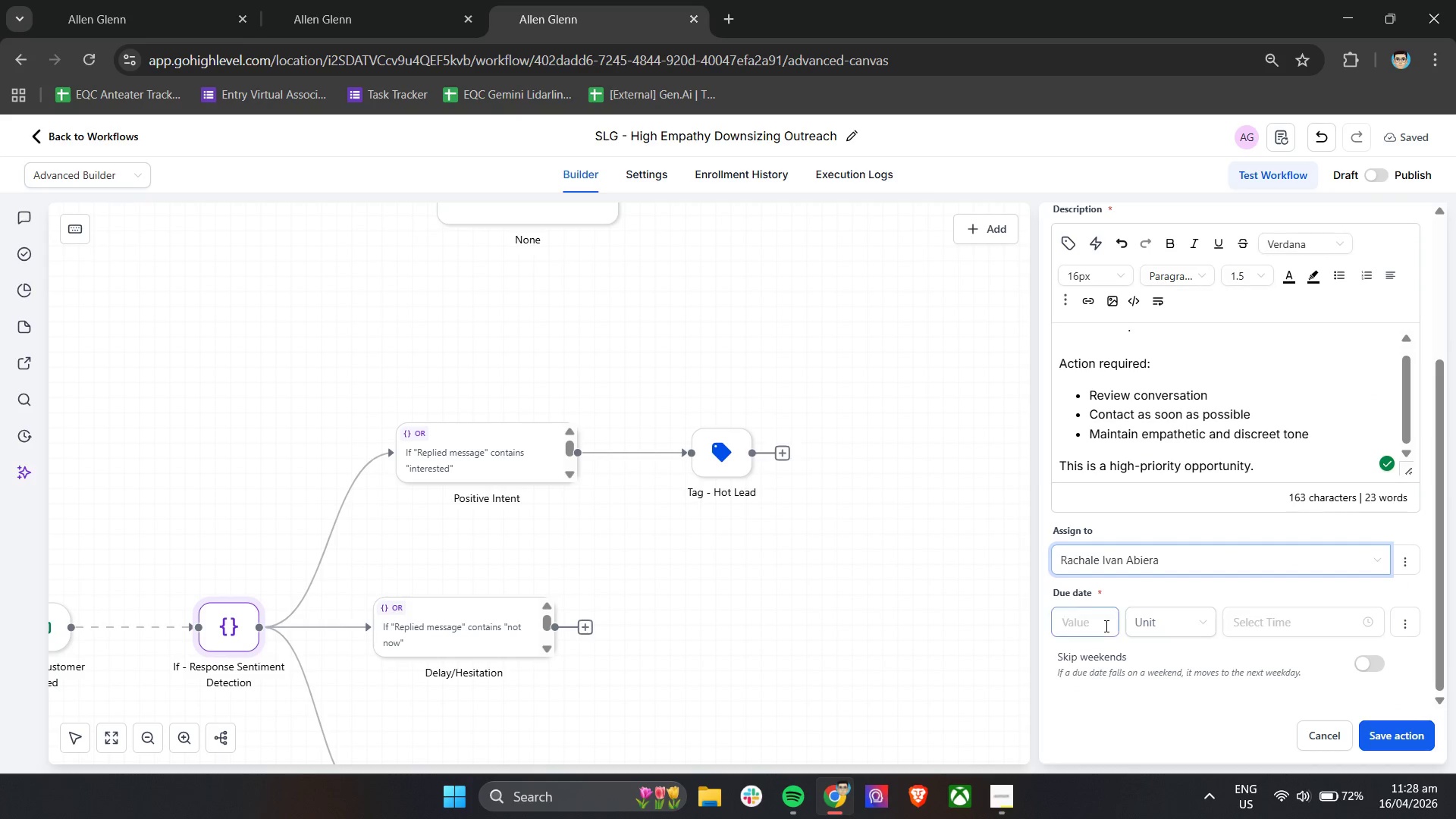 
left_click([1105, 626])
 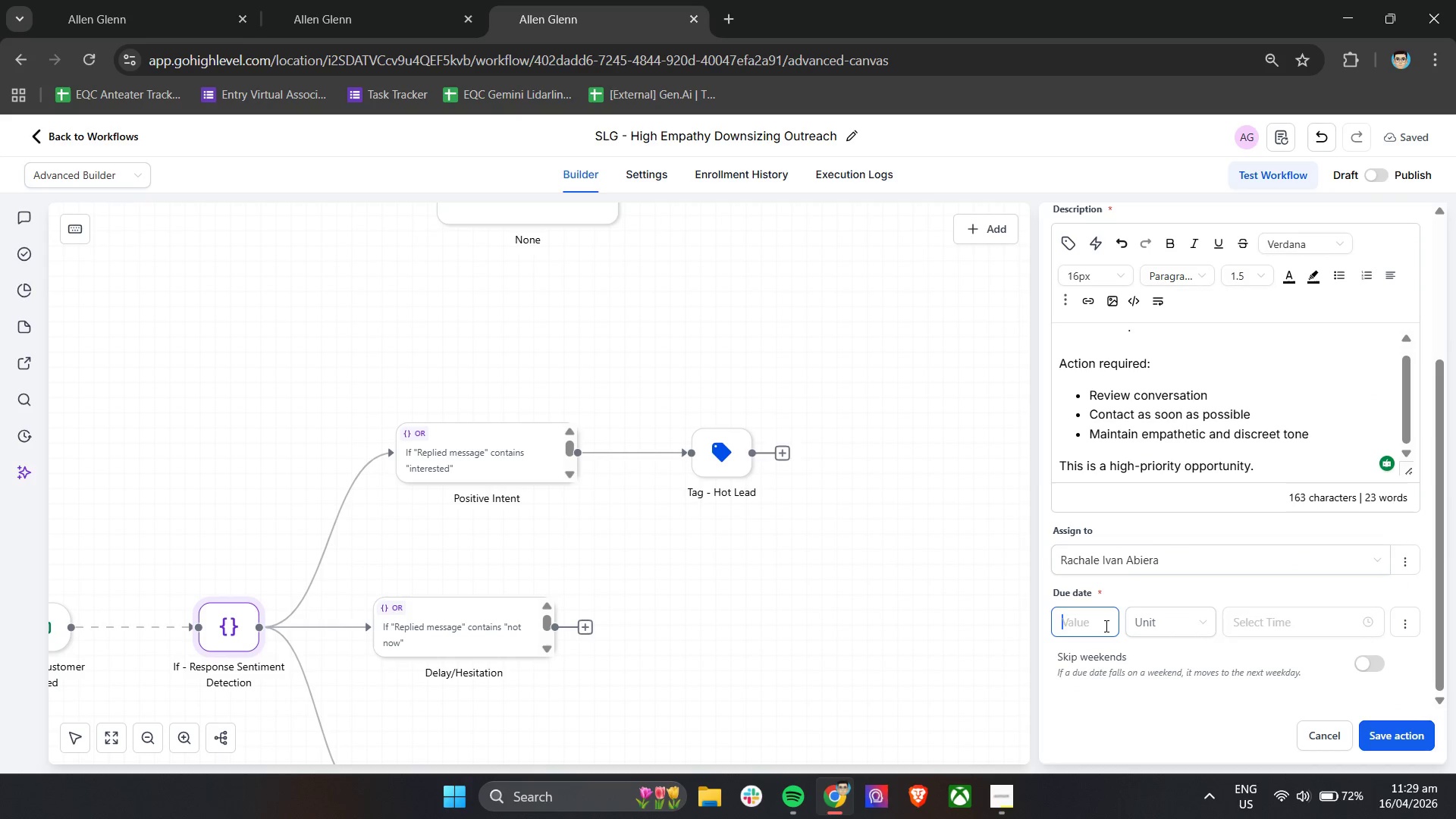 
key(1)
 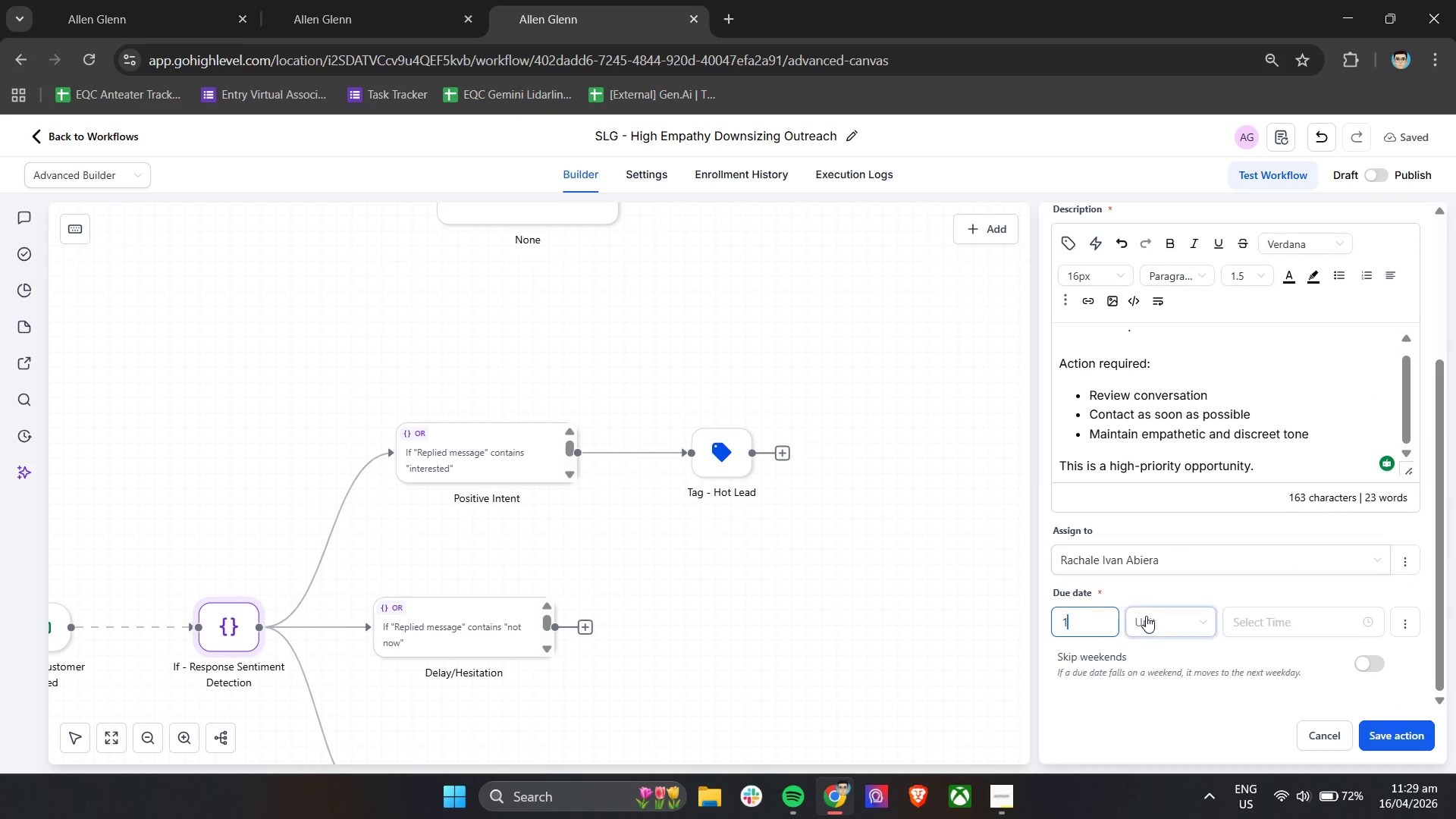 
left_click([1146, 616])
 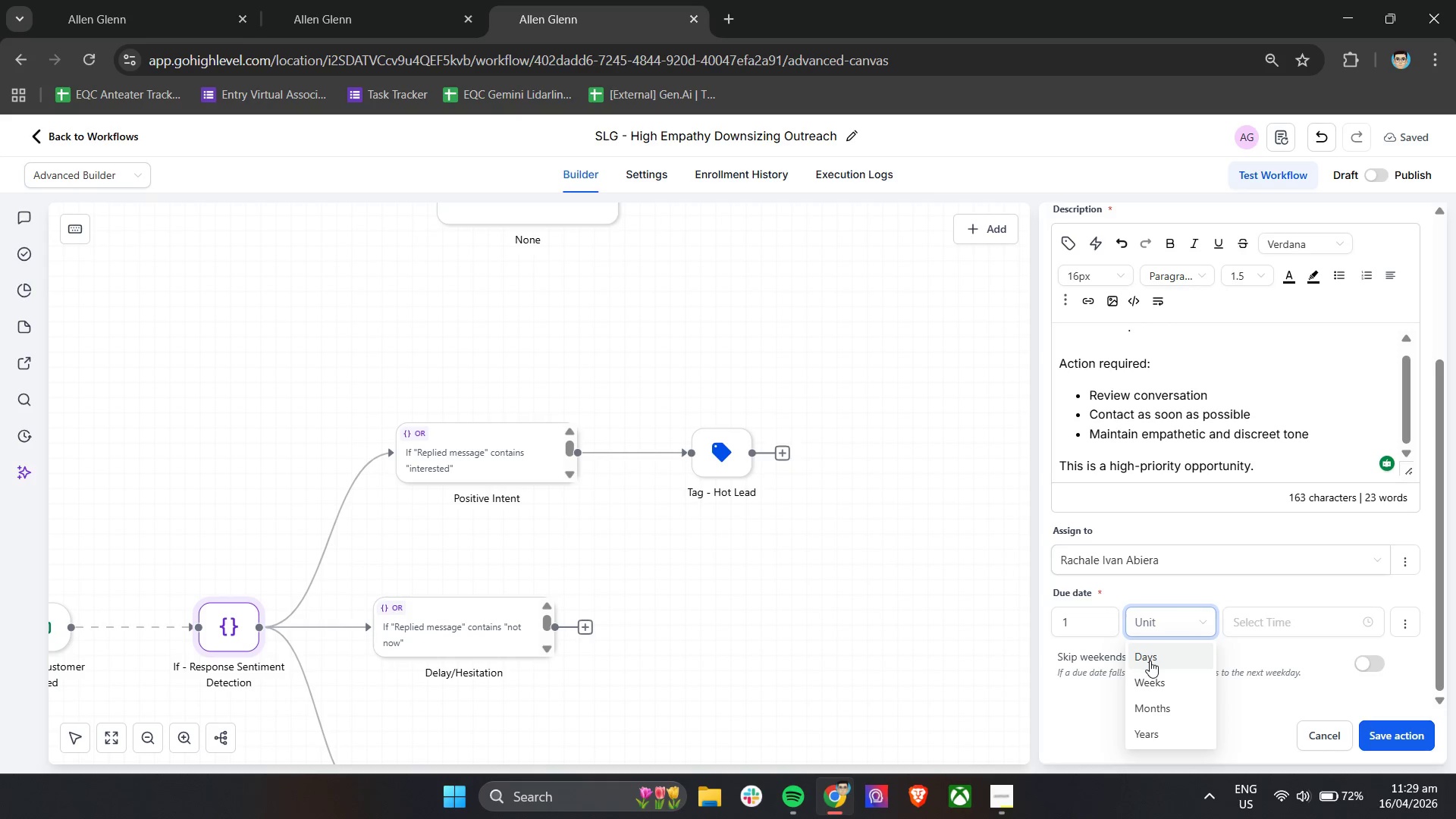 
double_click([1254, 623])
 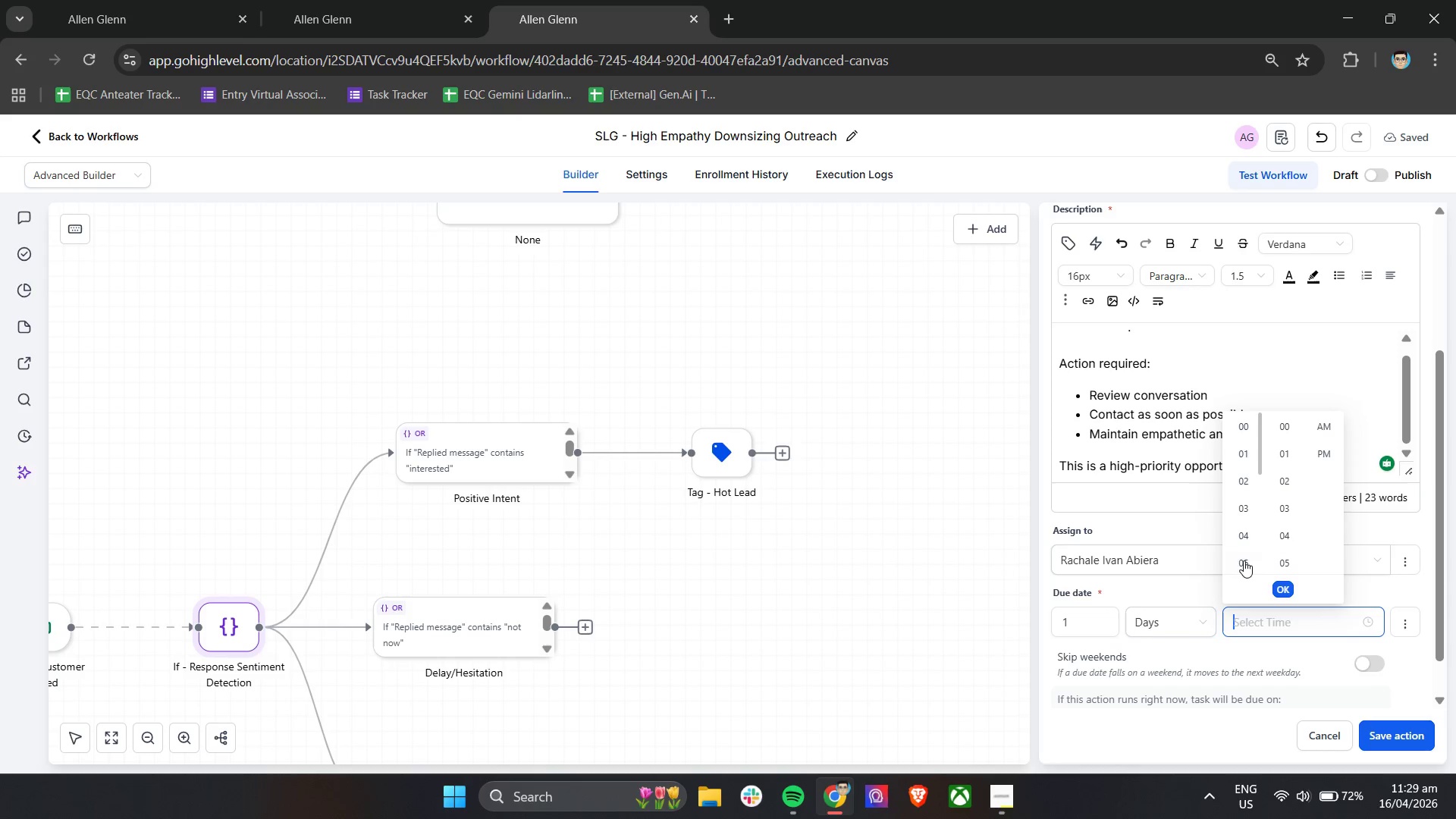 
scroll: coordinate [1247, 559], scroll_direction: down, amount: 2.0
 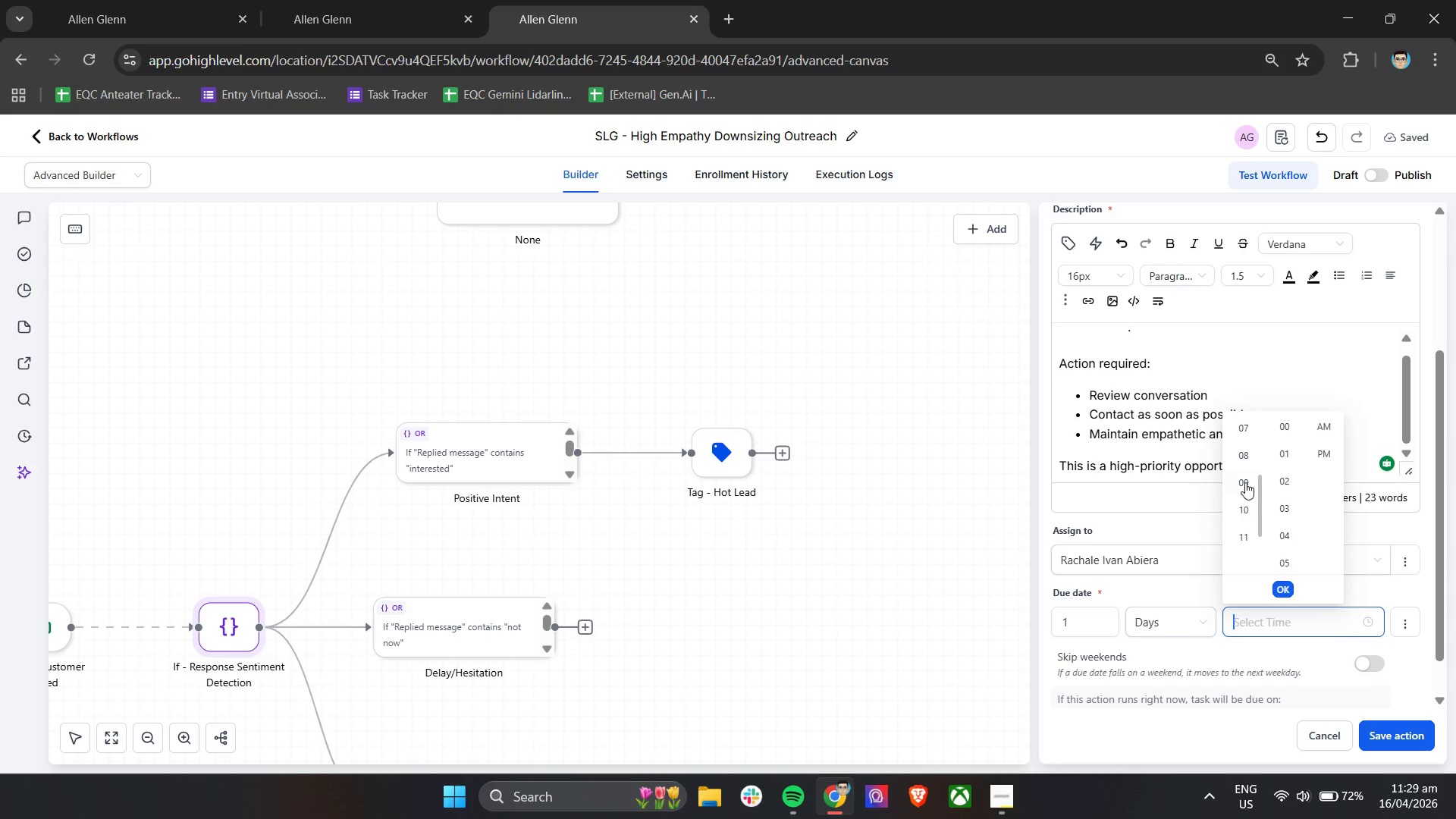 
left_click([1245, 482])
 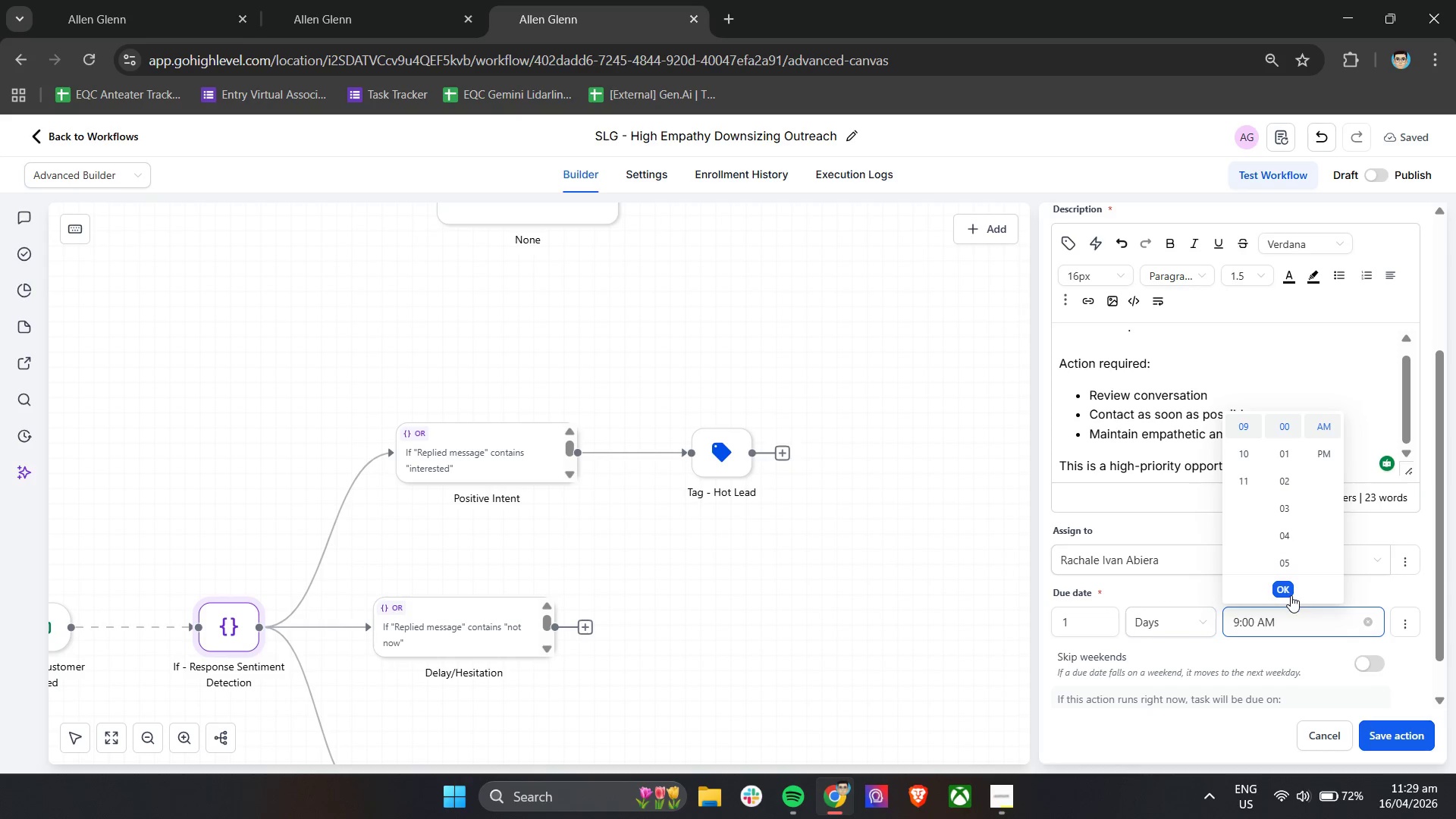 
left_click([1288, 586])
 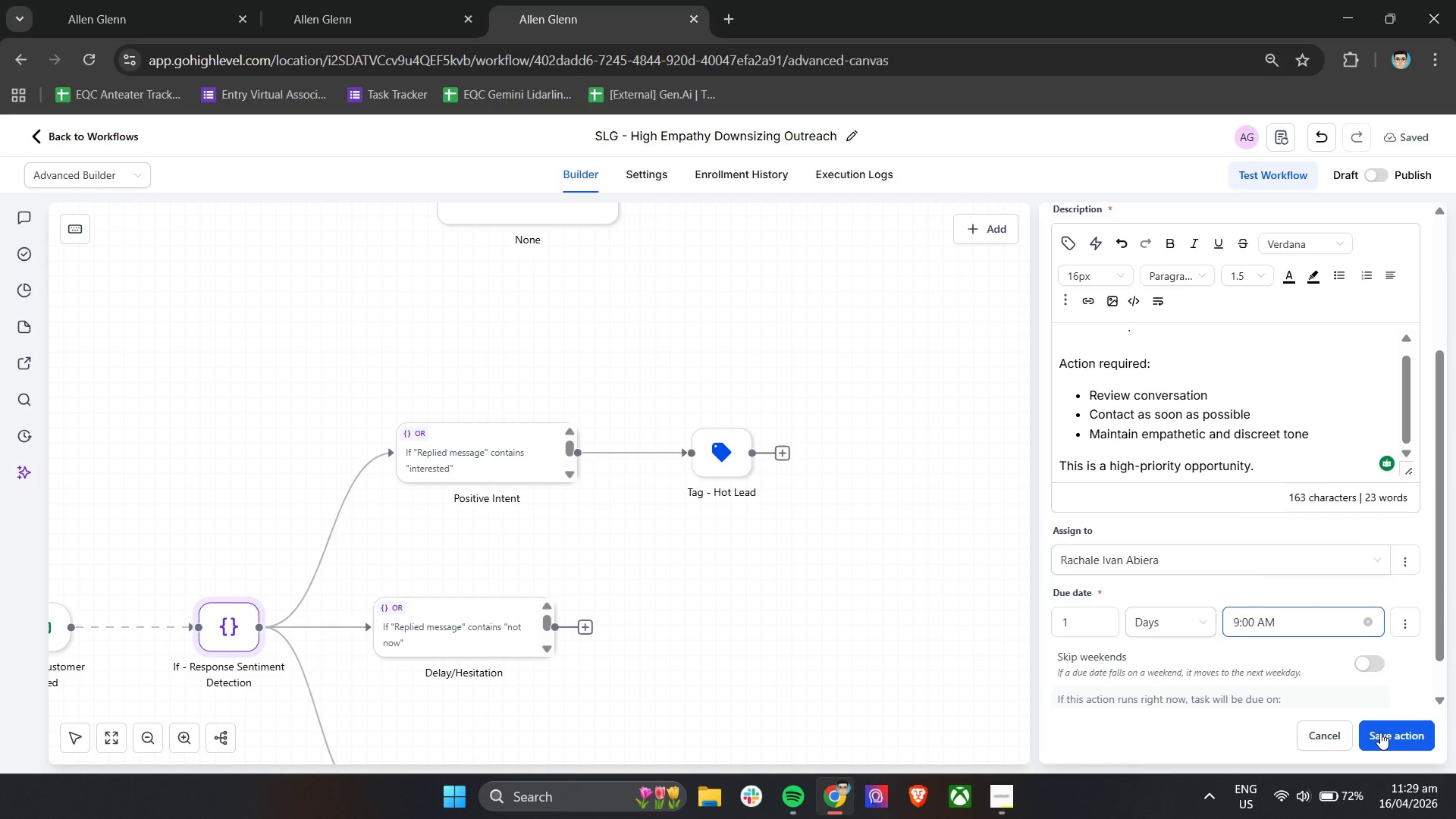 
left_click([1380, 733])
 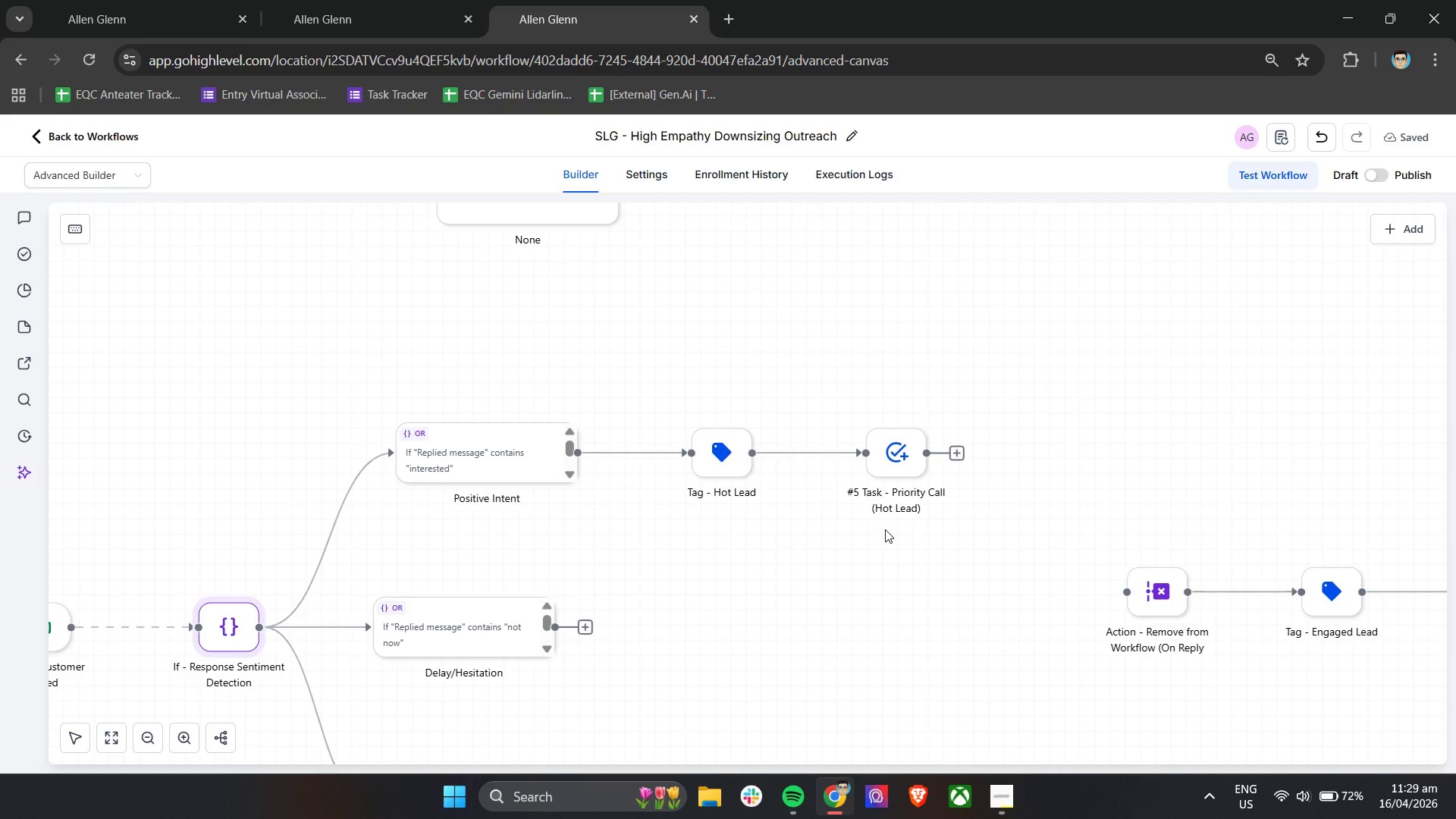 
hold_key(key=ControlLeft, duration=0.53)
scroll: coordinate [977, 560], scroll_direction: down, amount: 2.0
 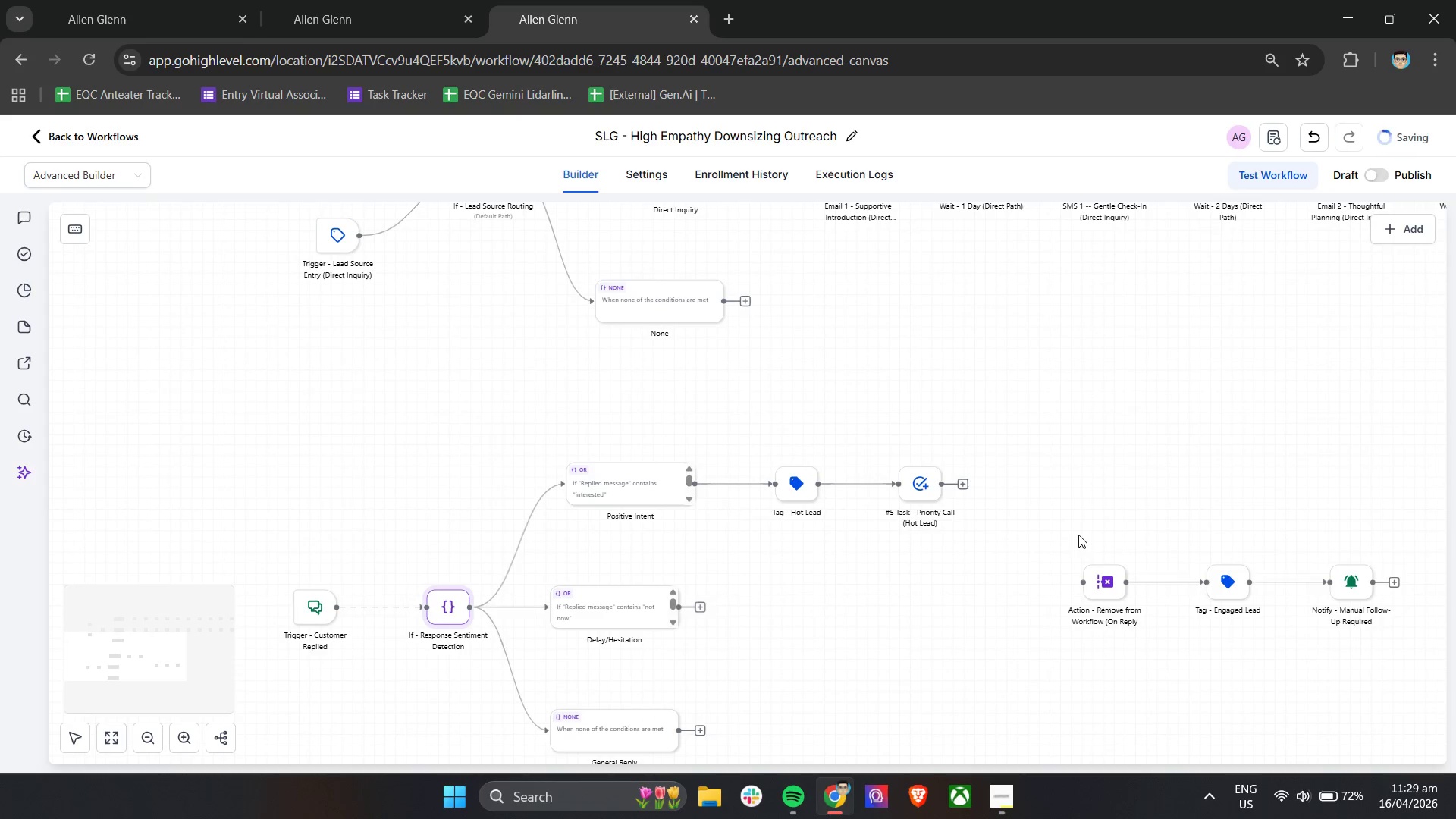 
hold_key(key=ShiftLeft, duration=0.38)
scroll: coordinate [1078, 535], scroll_direction: down, amount: 5.0
 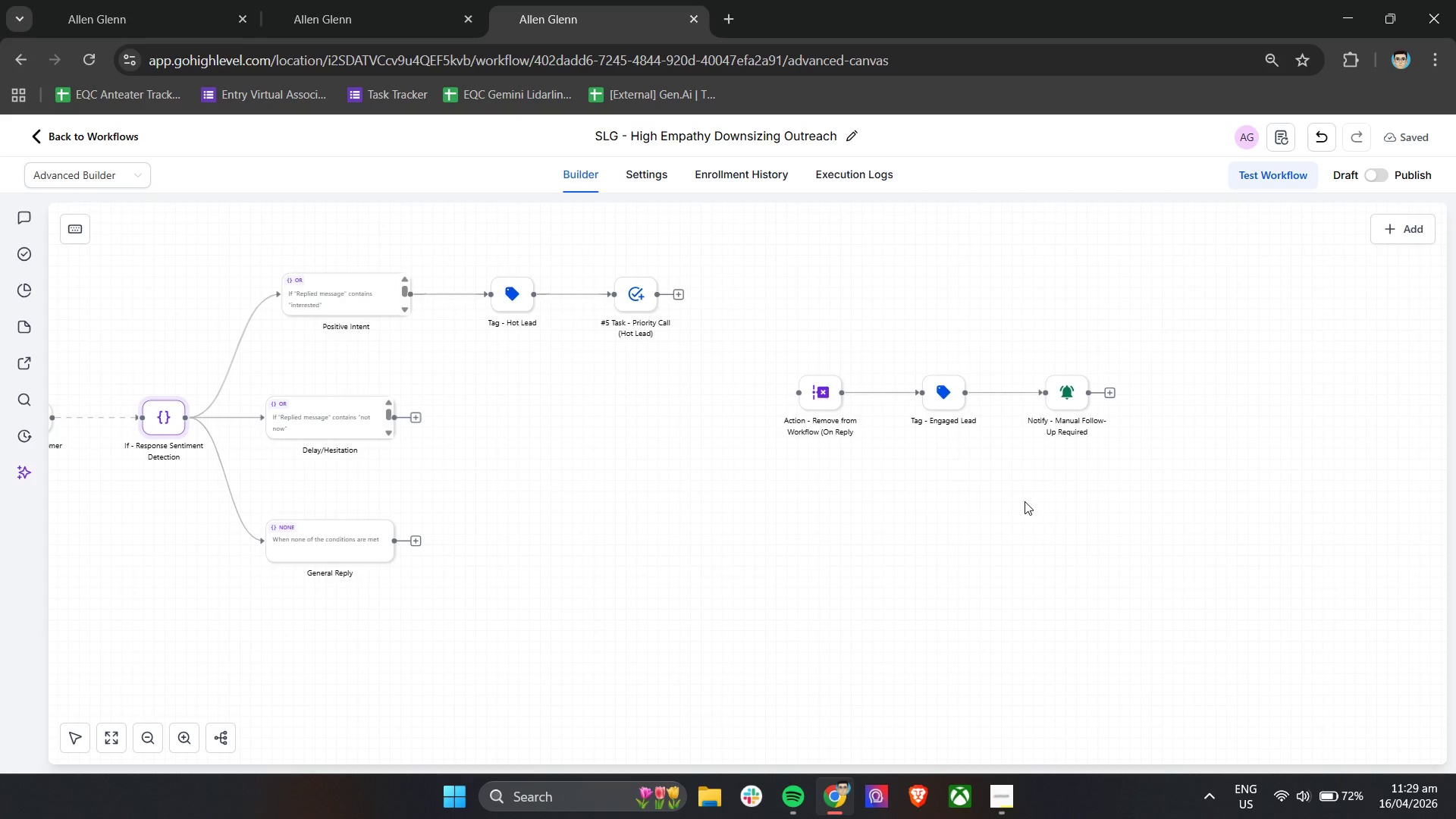 
wait(8.52)
 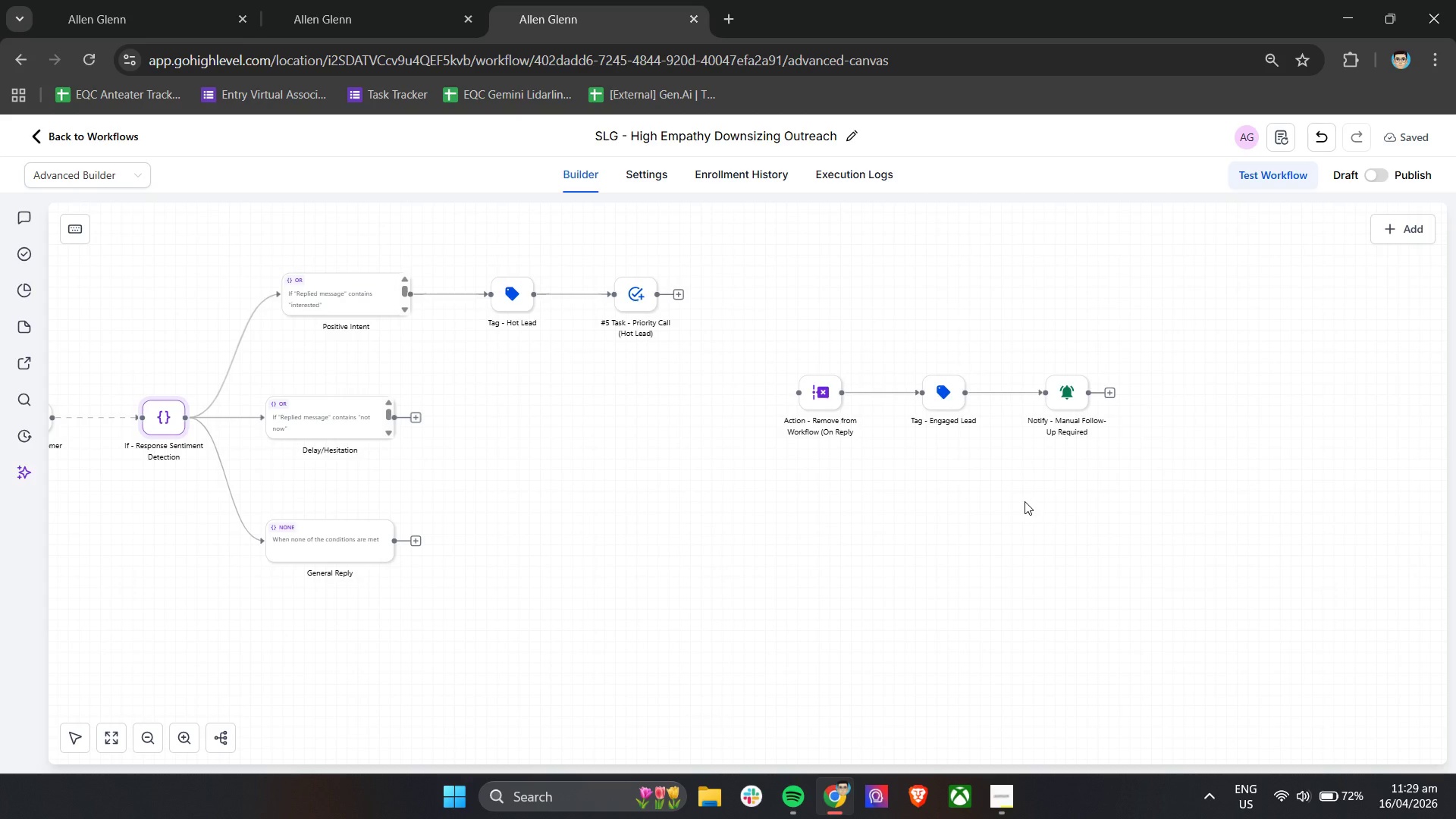 
left_click([638, 299])
 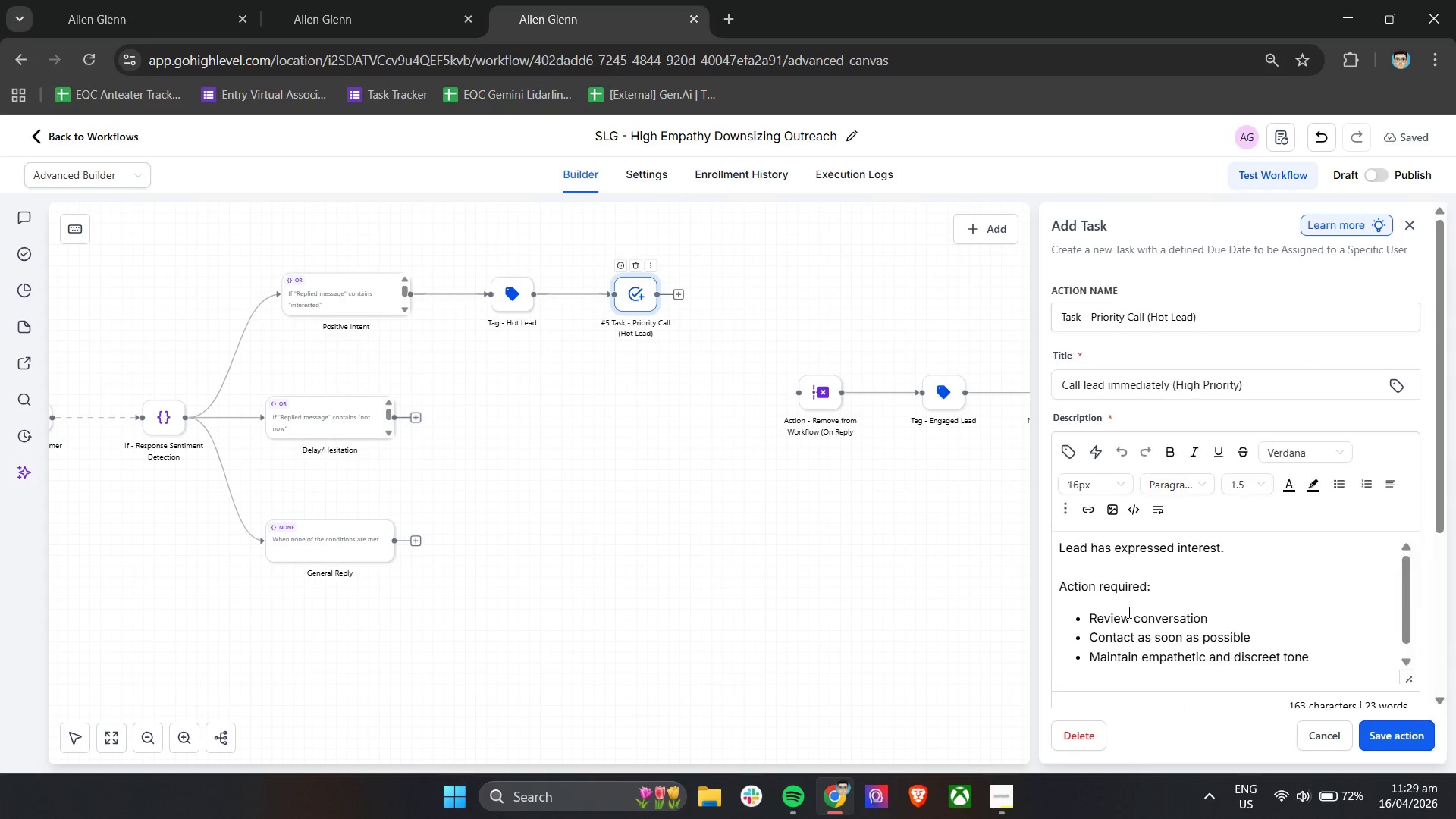 
scroll: coordinate [1190, 579], scroll_direction: down, amount: 14.0
 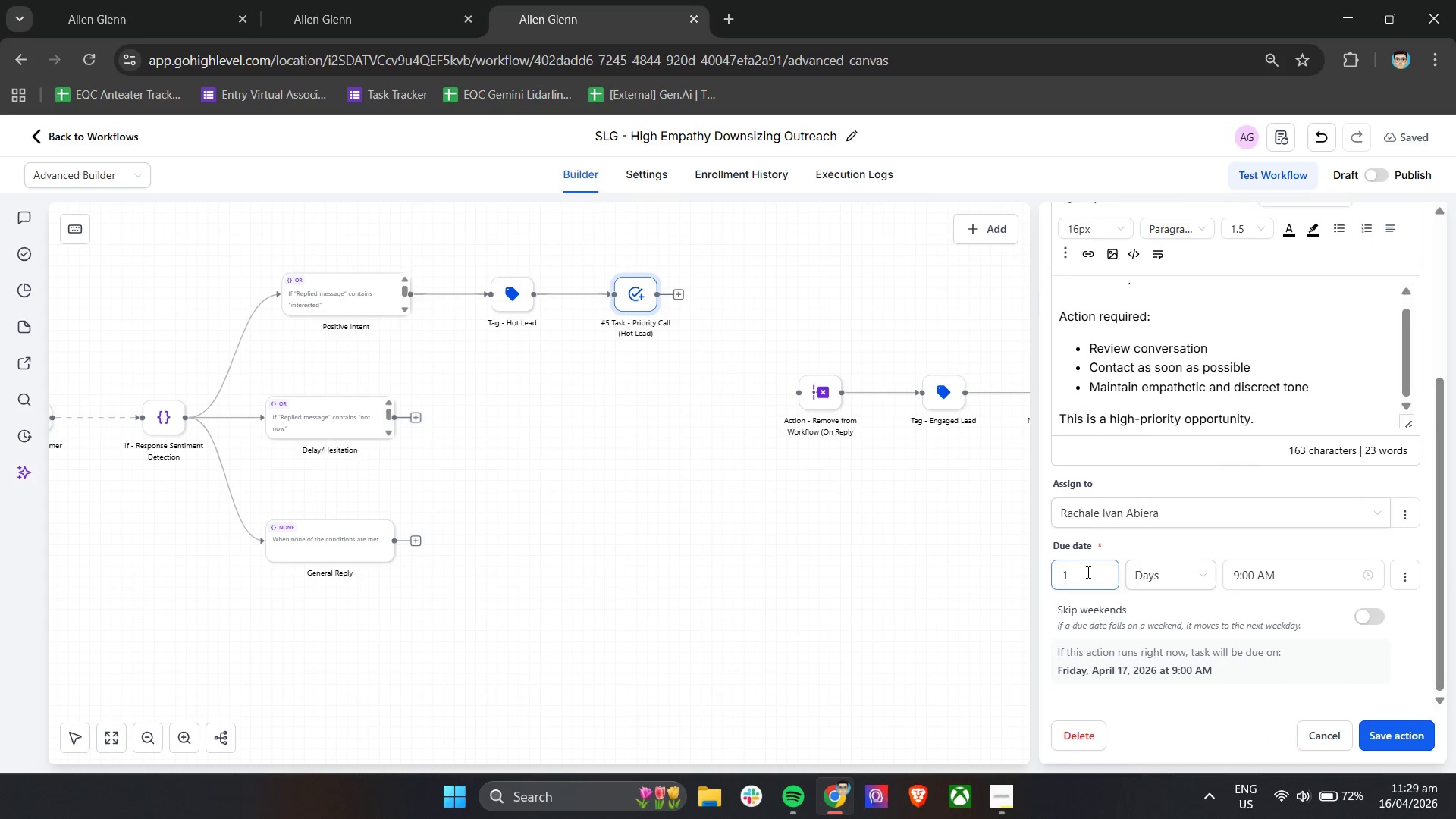 
left_click_drag(start_coordinate=[1081, 577], to_coordinate=[1037, 583])
 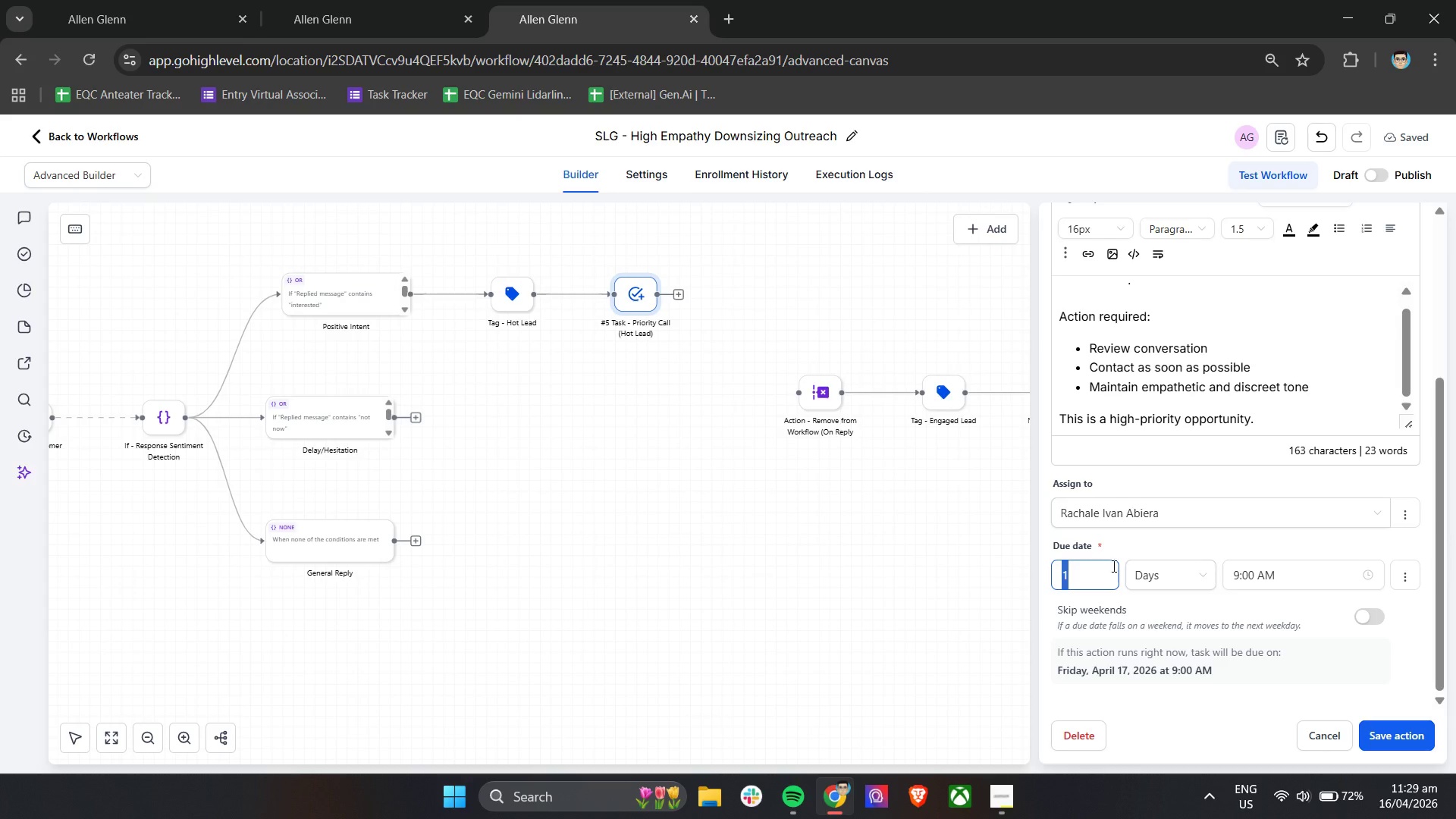 
key(Minus)
 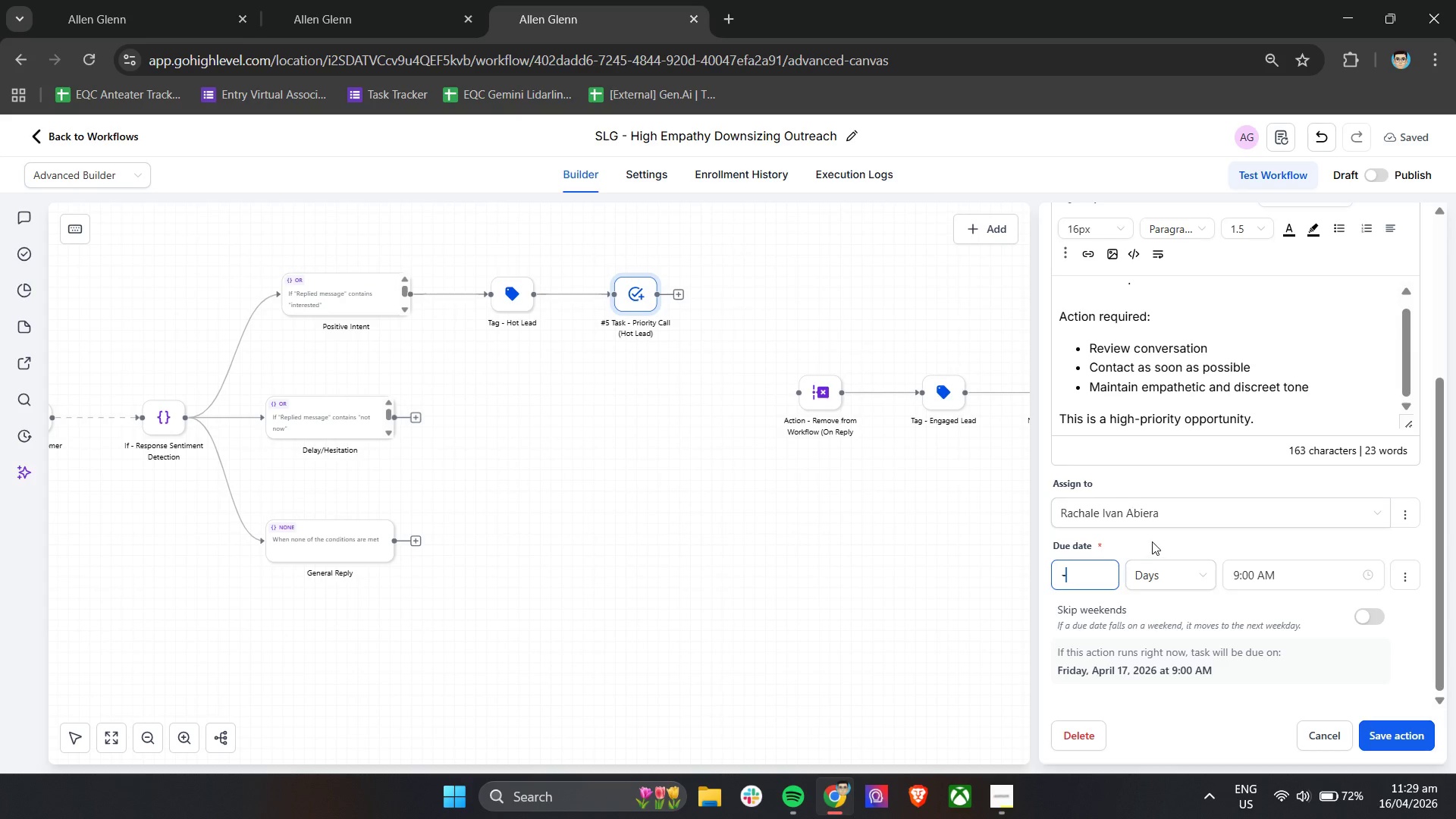 
left_click([1152, 541])
 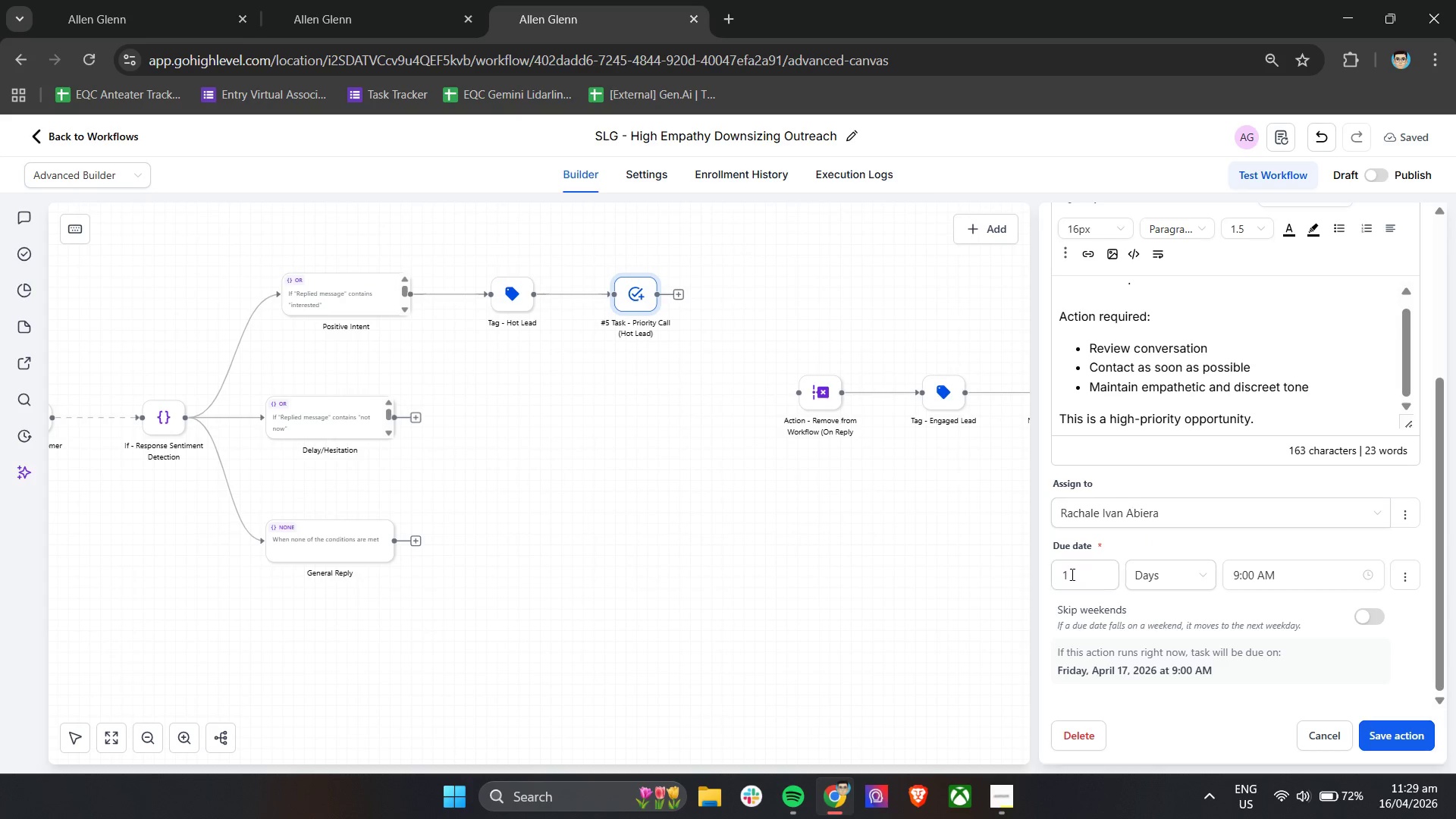 
left_click_drag(start_coordinate=[1071, 575], to_coordinate=[1052, 576])
 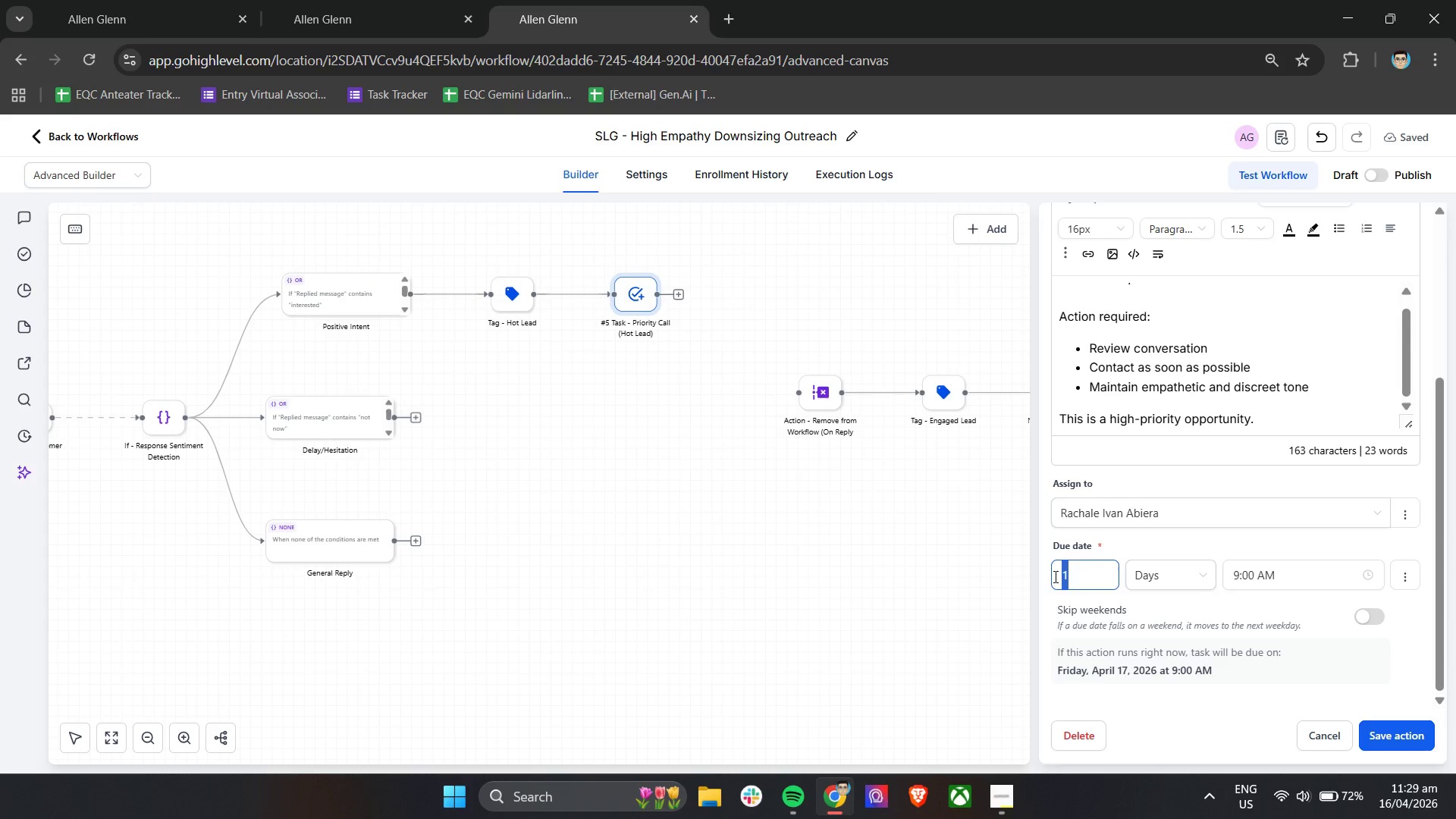 
key(0)
 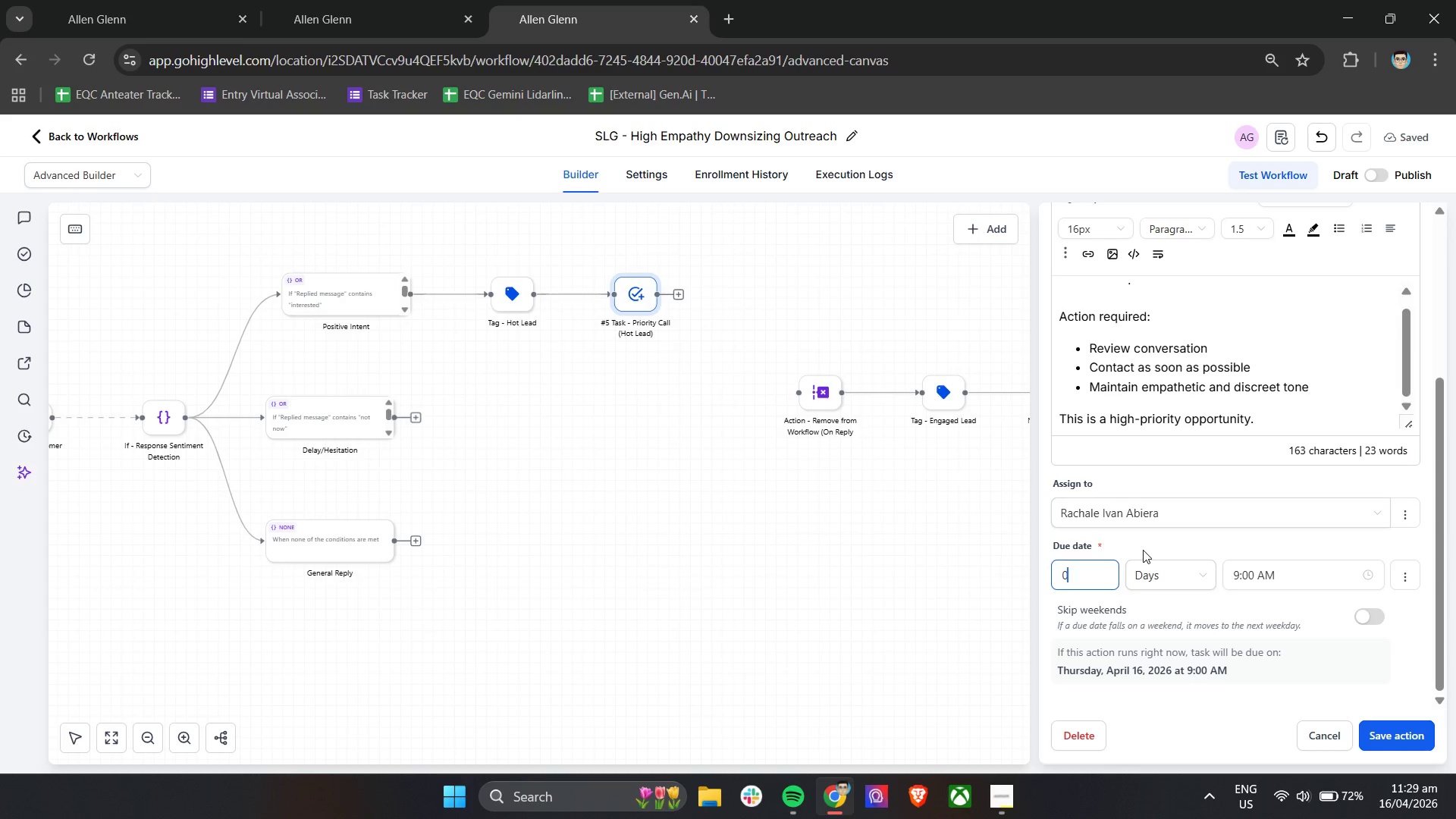 
left_click([1144, 549])
 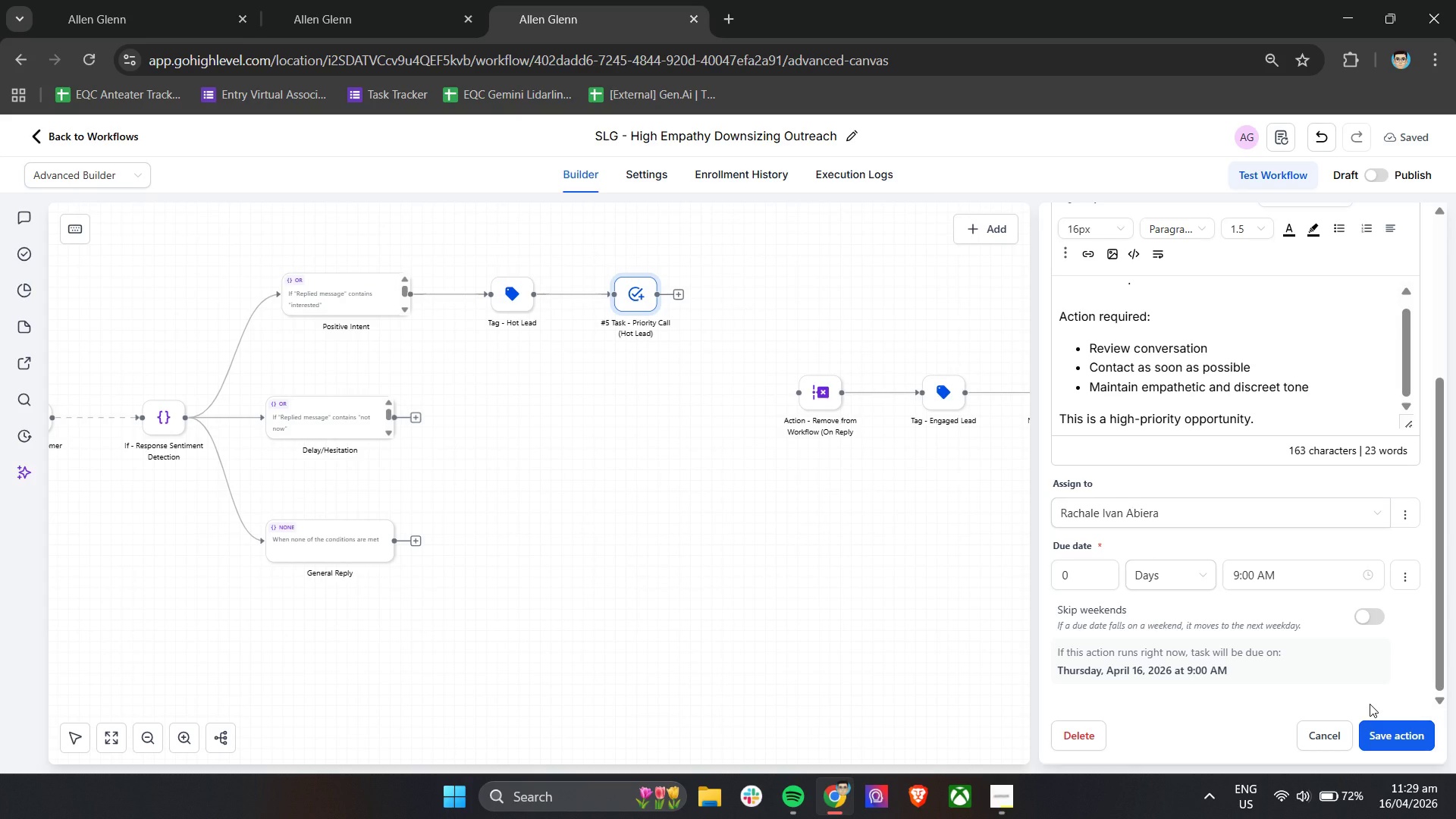 
wait(5.83)
 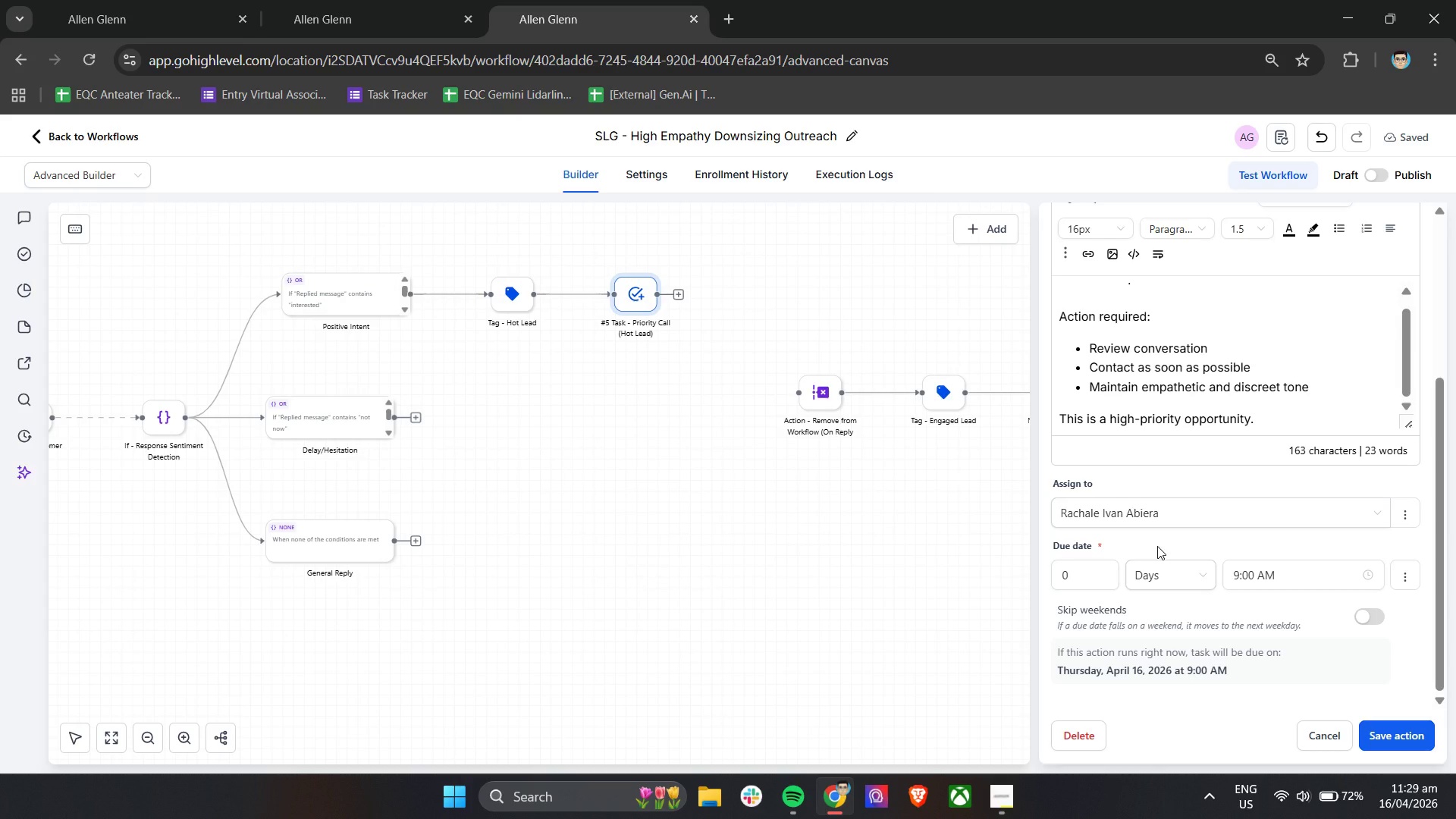 
left_click([1279, 575])
 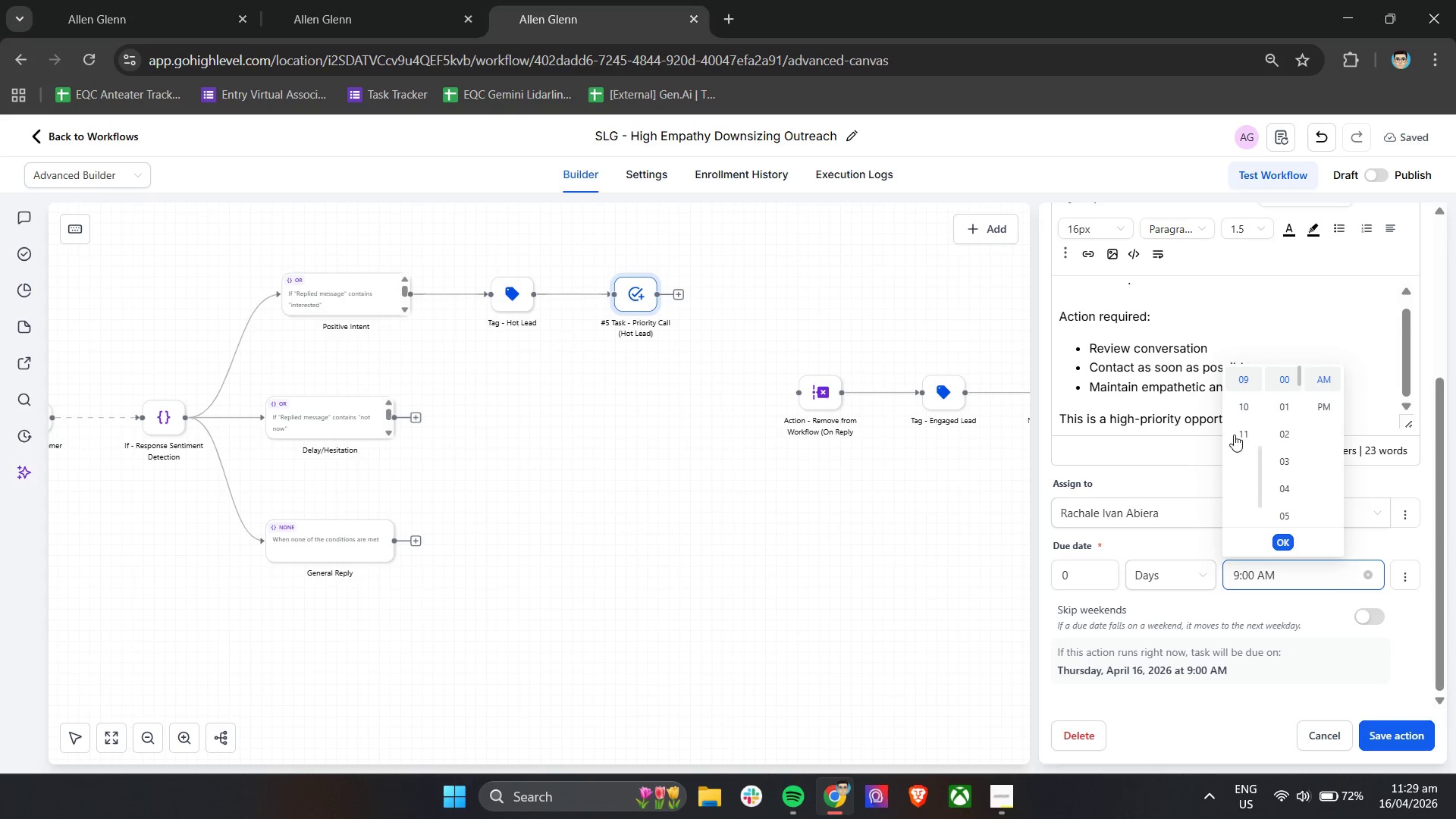 
scroll: coordinate [1241, 413], scroll_direction: up, amount: 10.0
 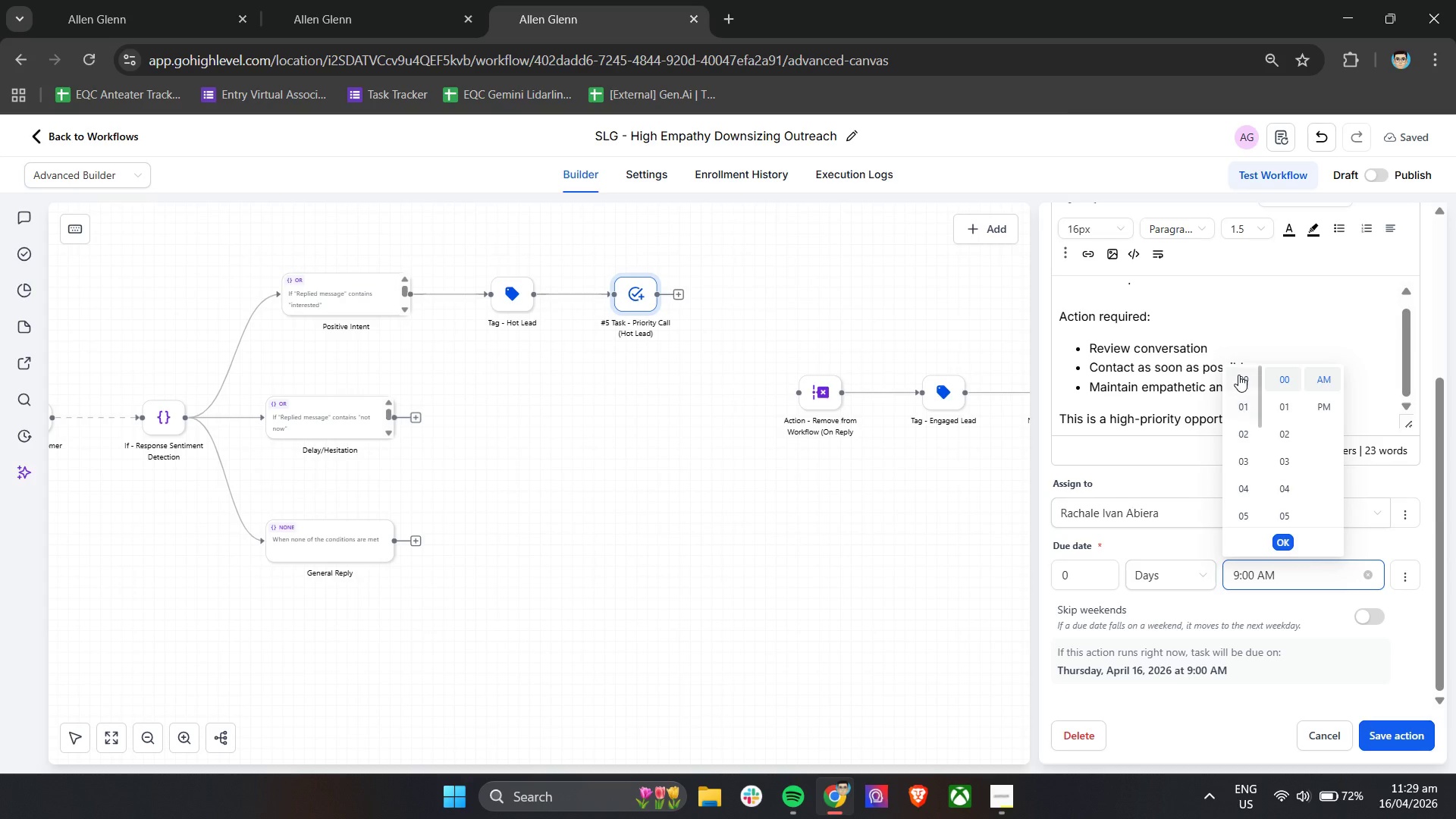 
left_click([1238, 375])
 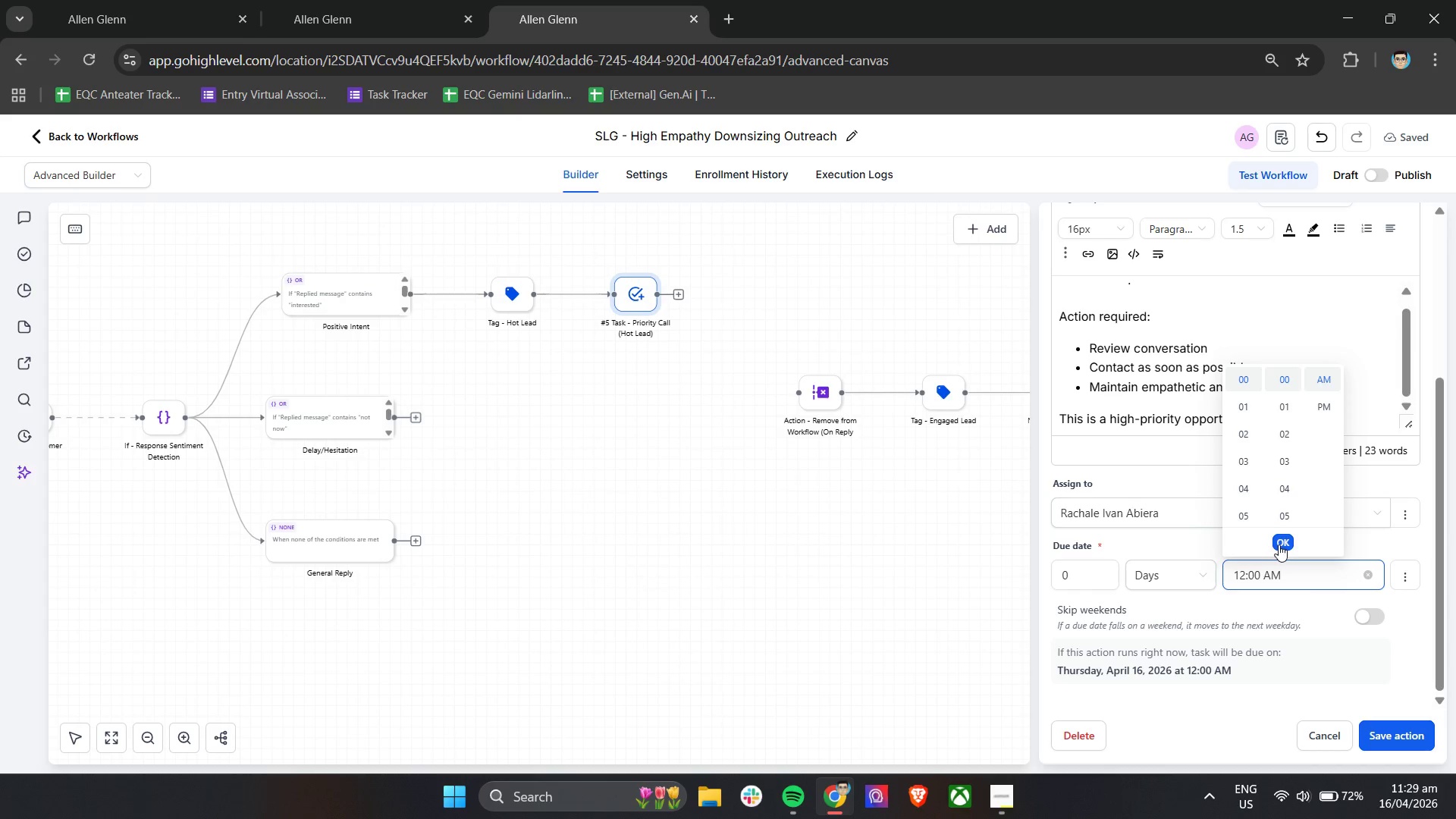 
left_click([1183, 577])
 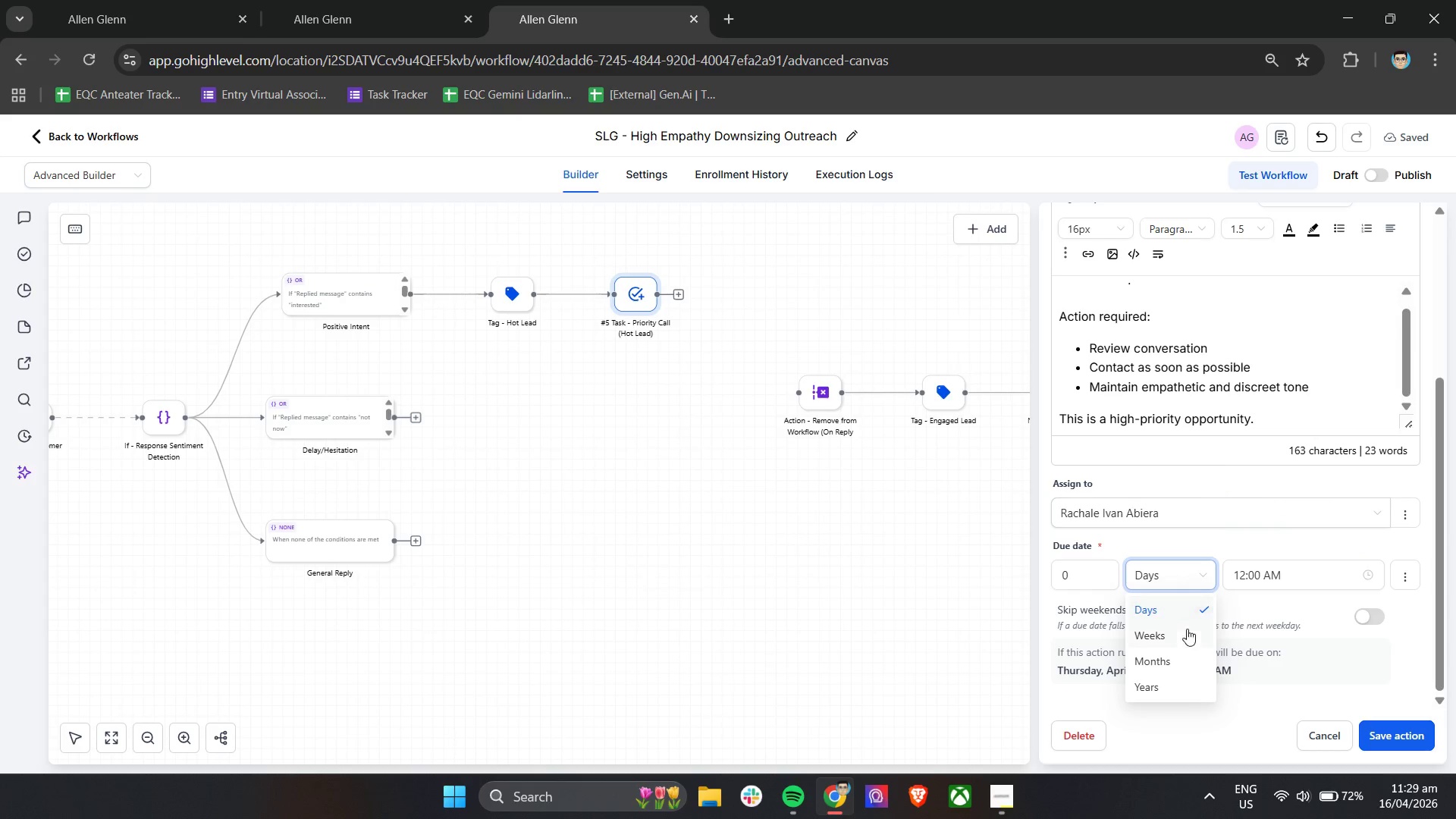 
left_click([1234, 548])
 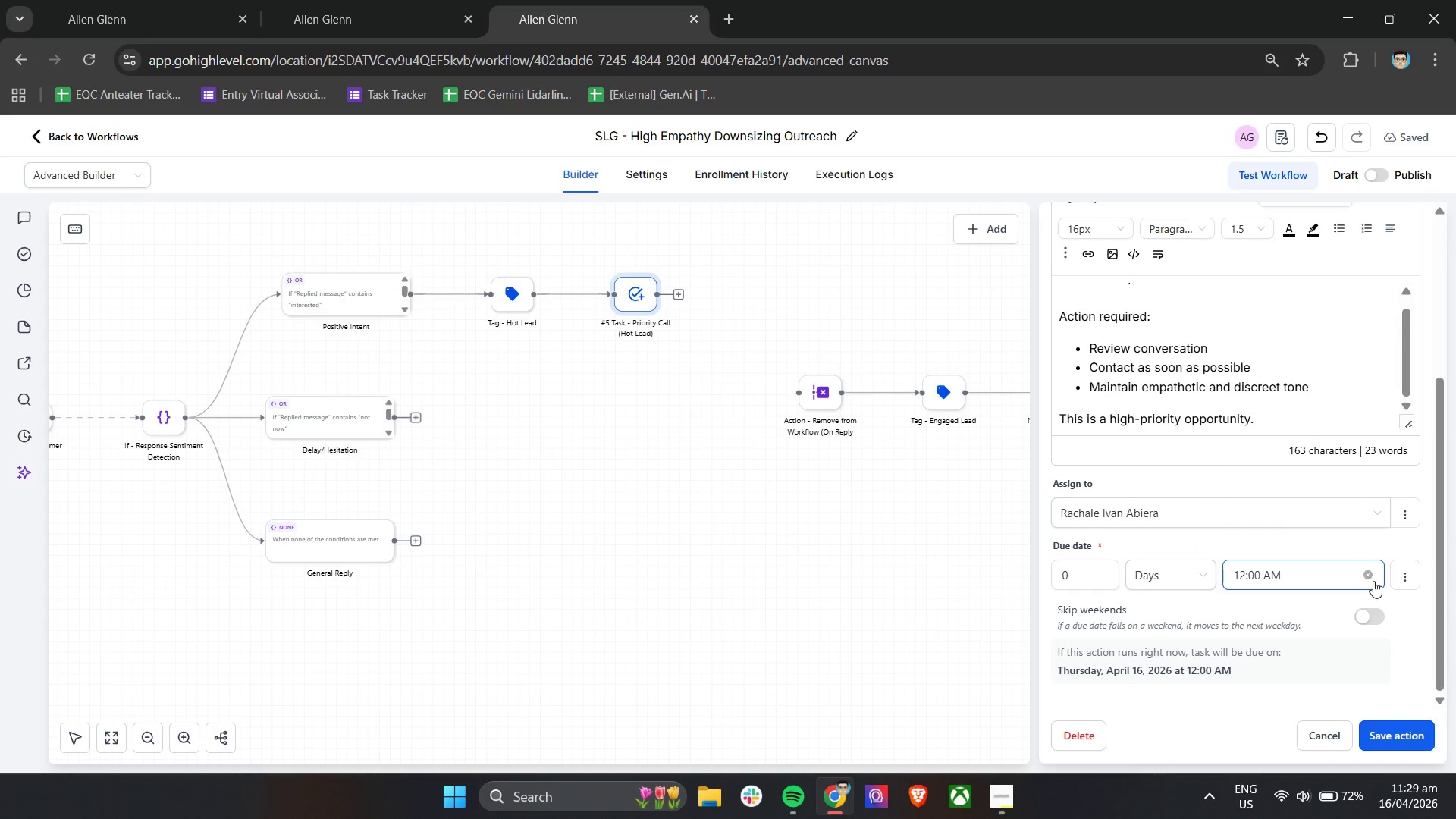 
left_click([1371, 579])
 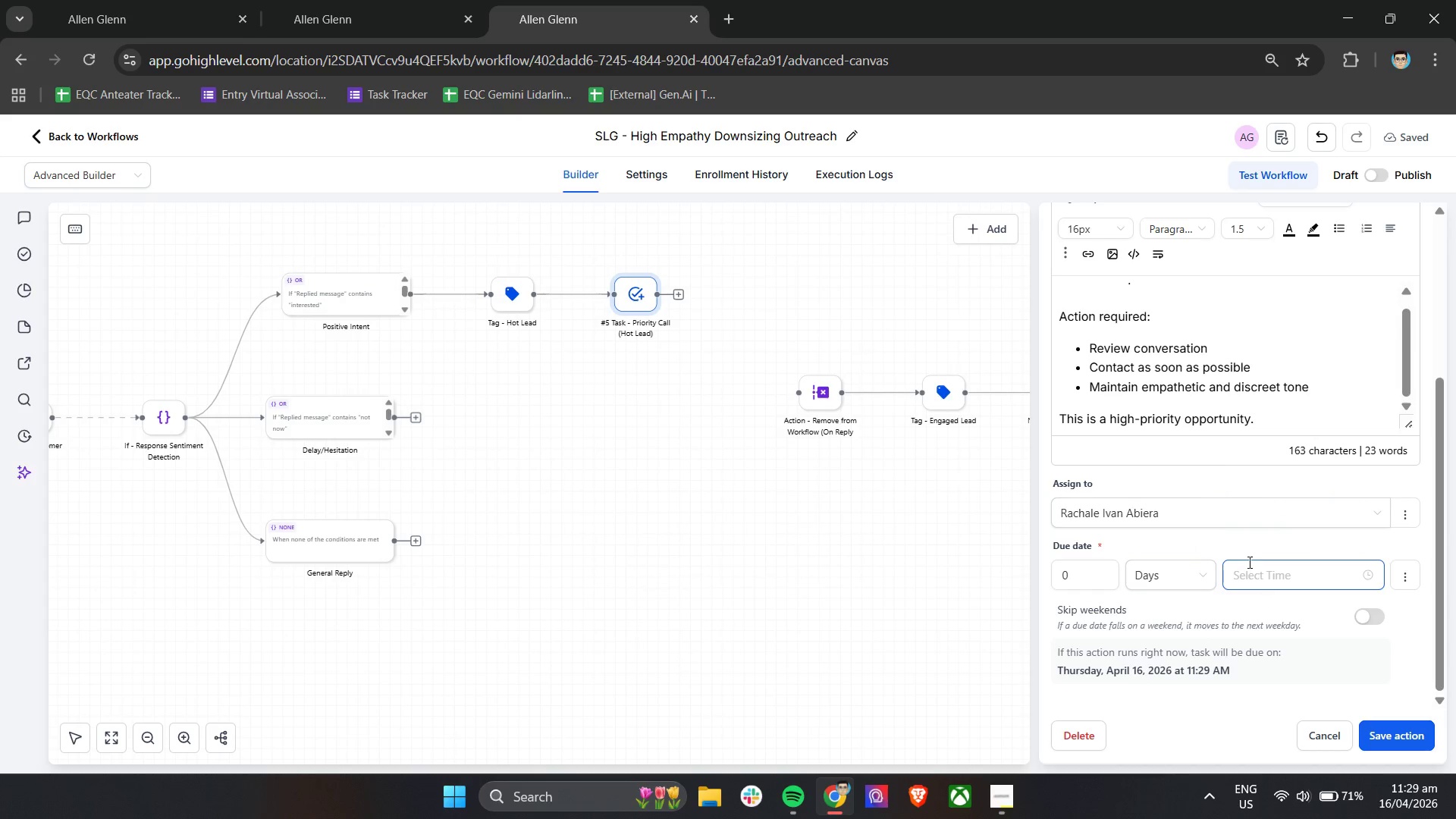 
left_click([1241, 550])
 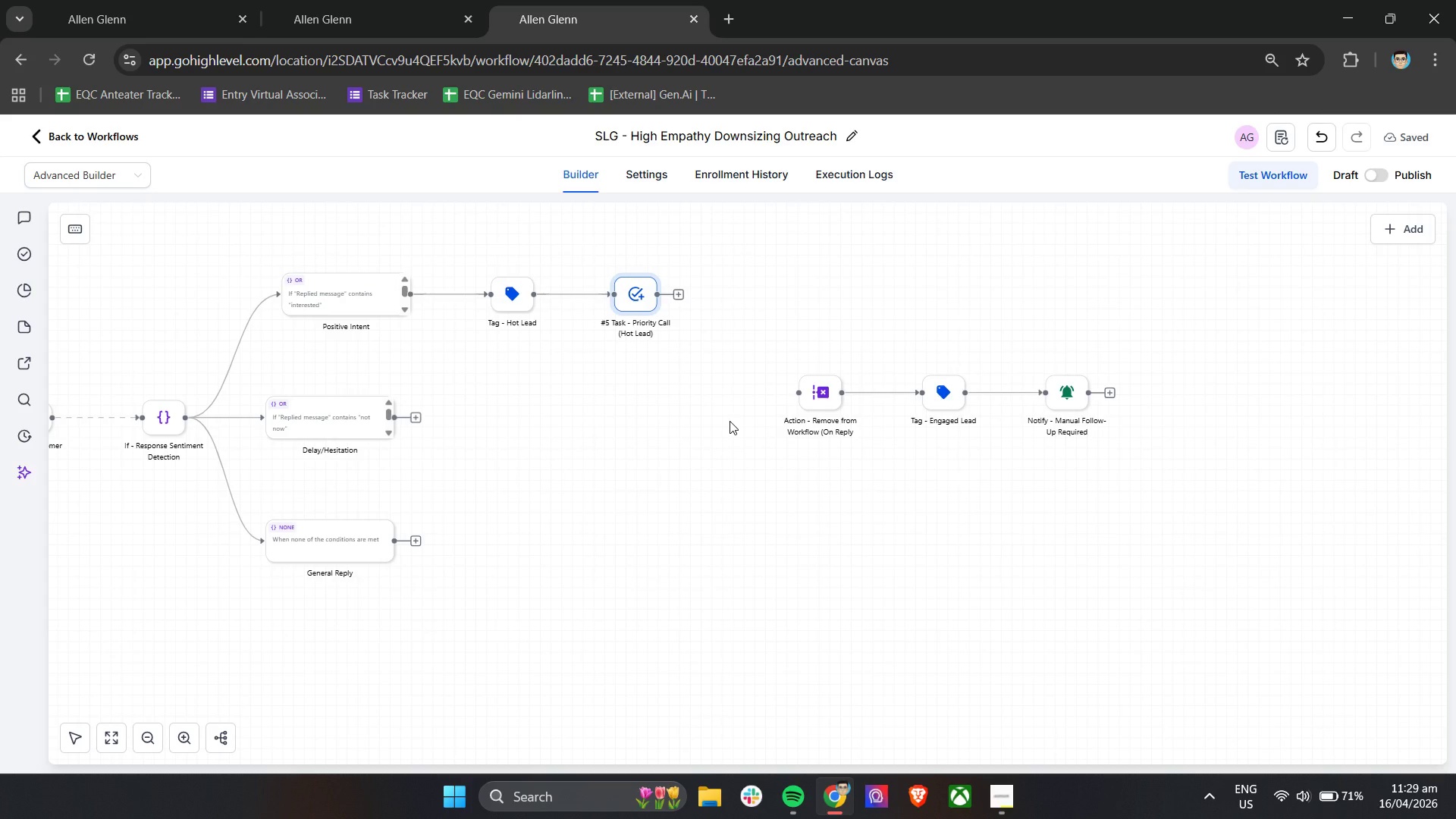 
wait(14.72)
 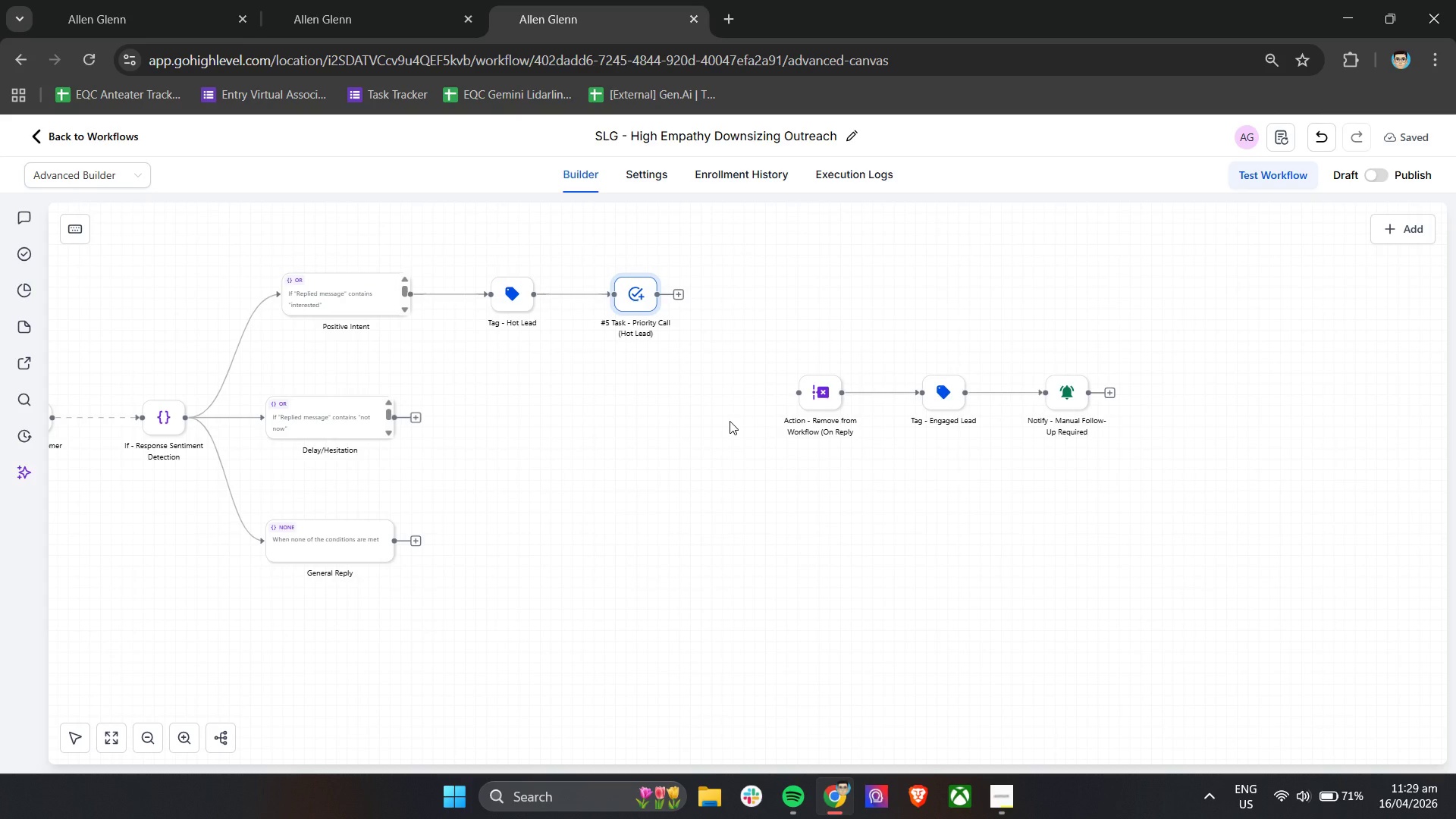 
left_click_drag(start_coordinate=[747, 343], to_coordinate=[1349, 570])
 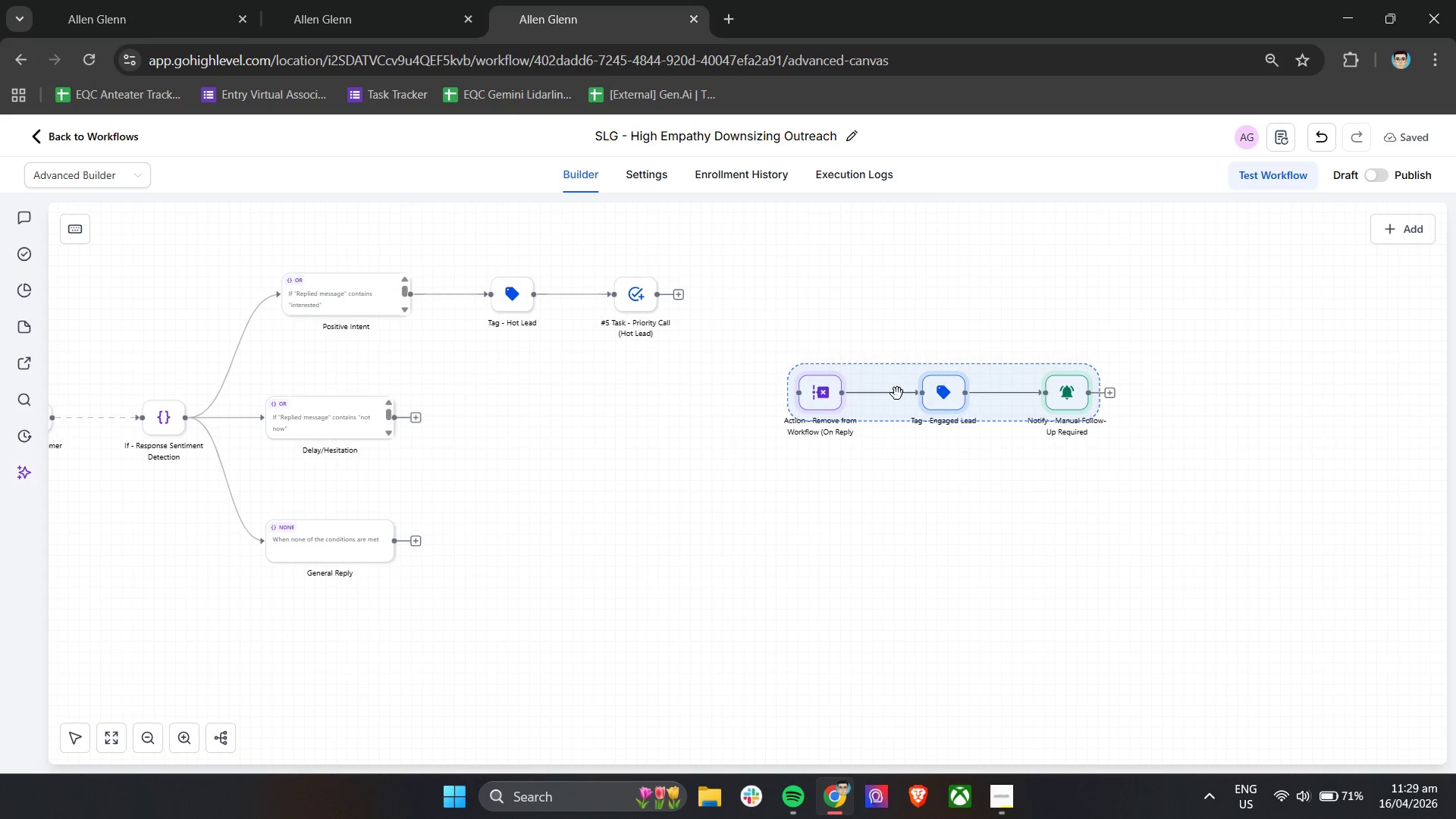 
left_click_drag(start_coordinate=[893, 394], to_coordinate=[1193, 388])
 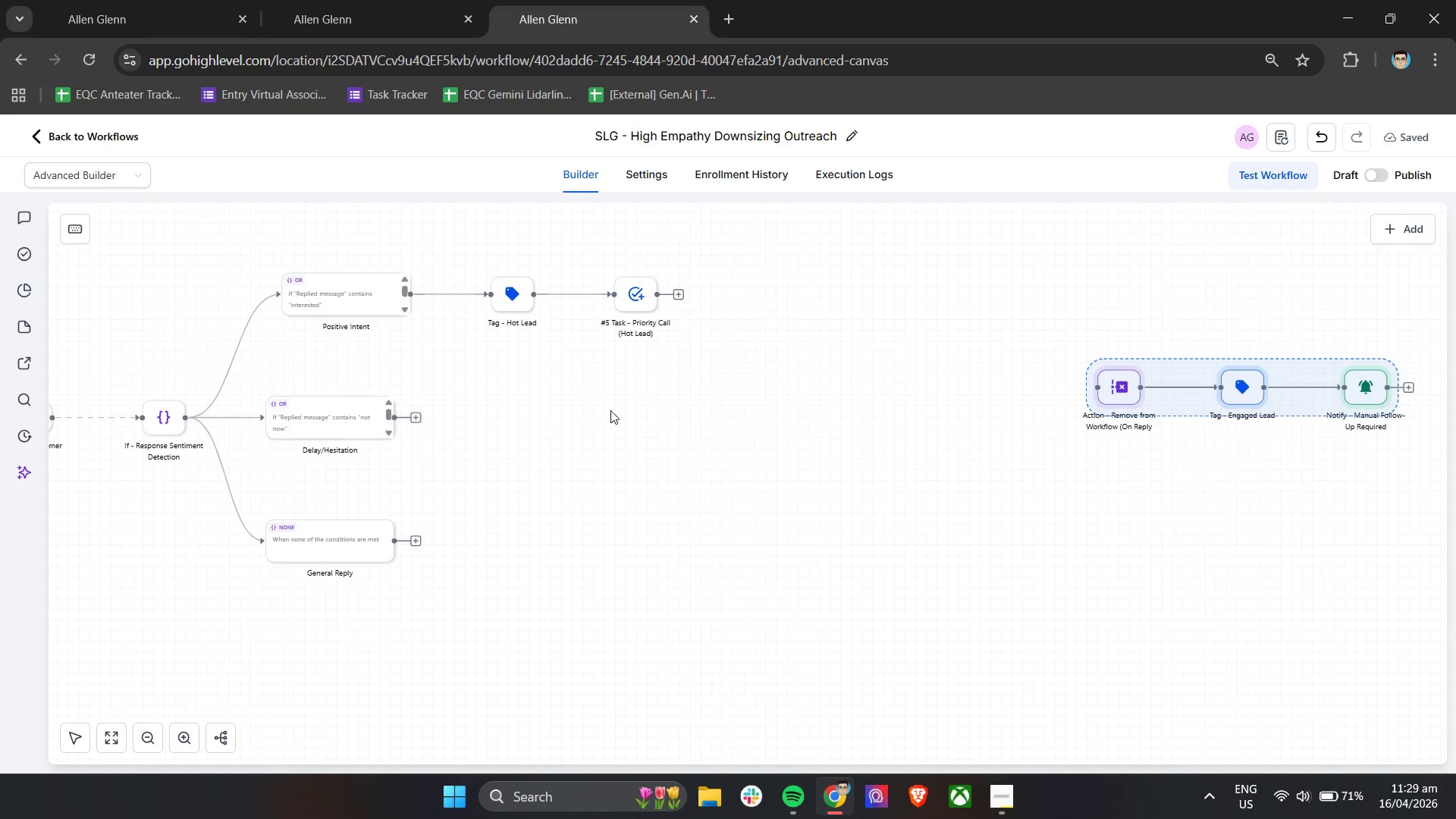 
left_click([604, 412])
 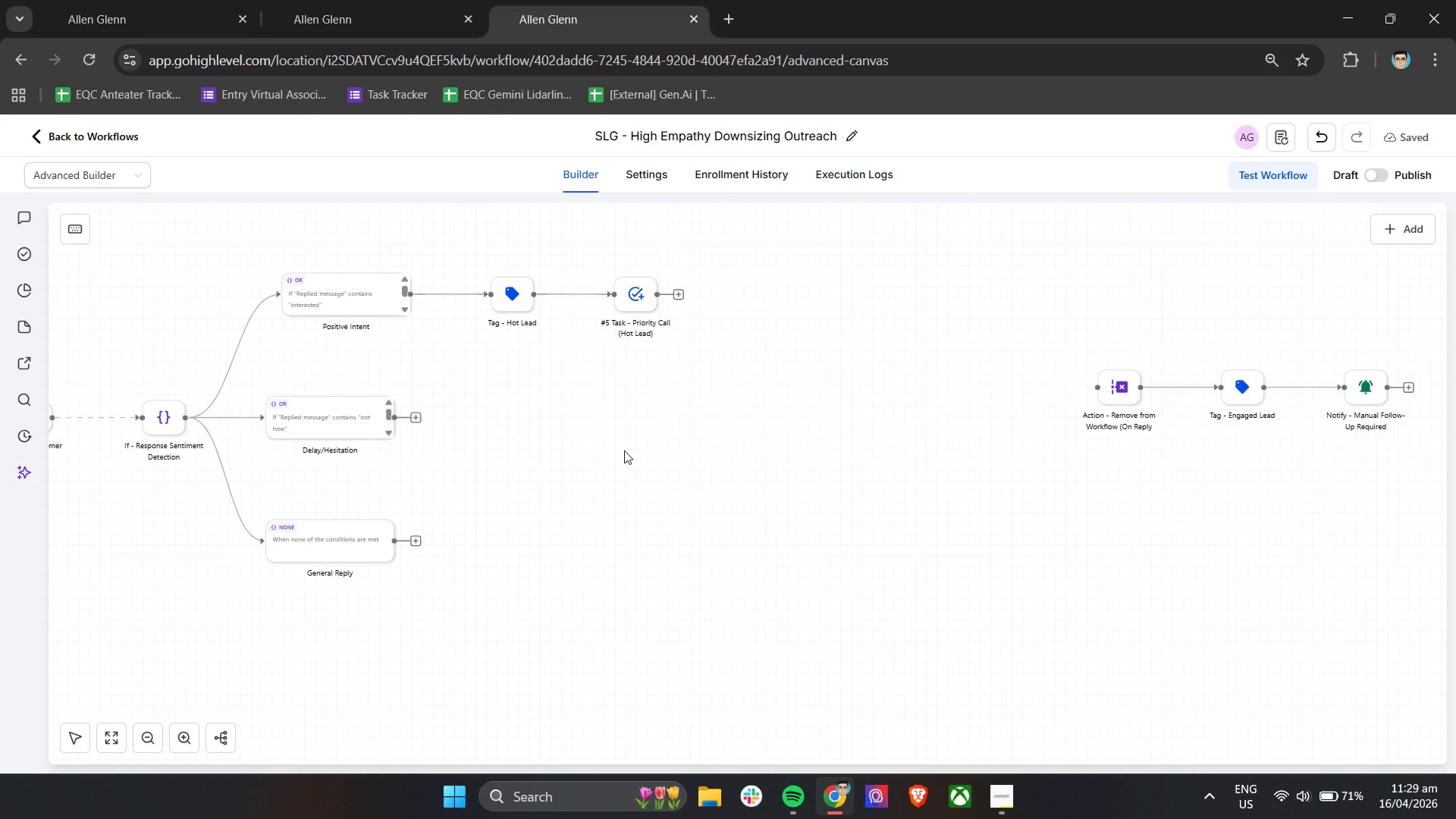 
hold_key(key=ShiftLeft, duration=0.42)
scroll: coordinate [646, 500], scroll_direction: up, amount: 4.0
 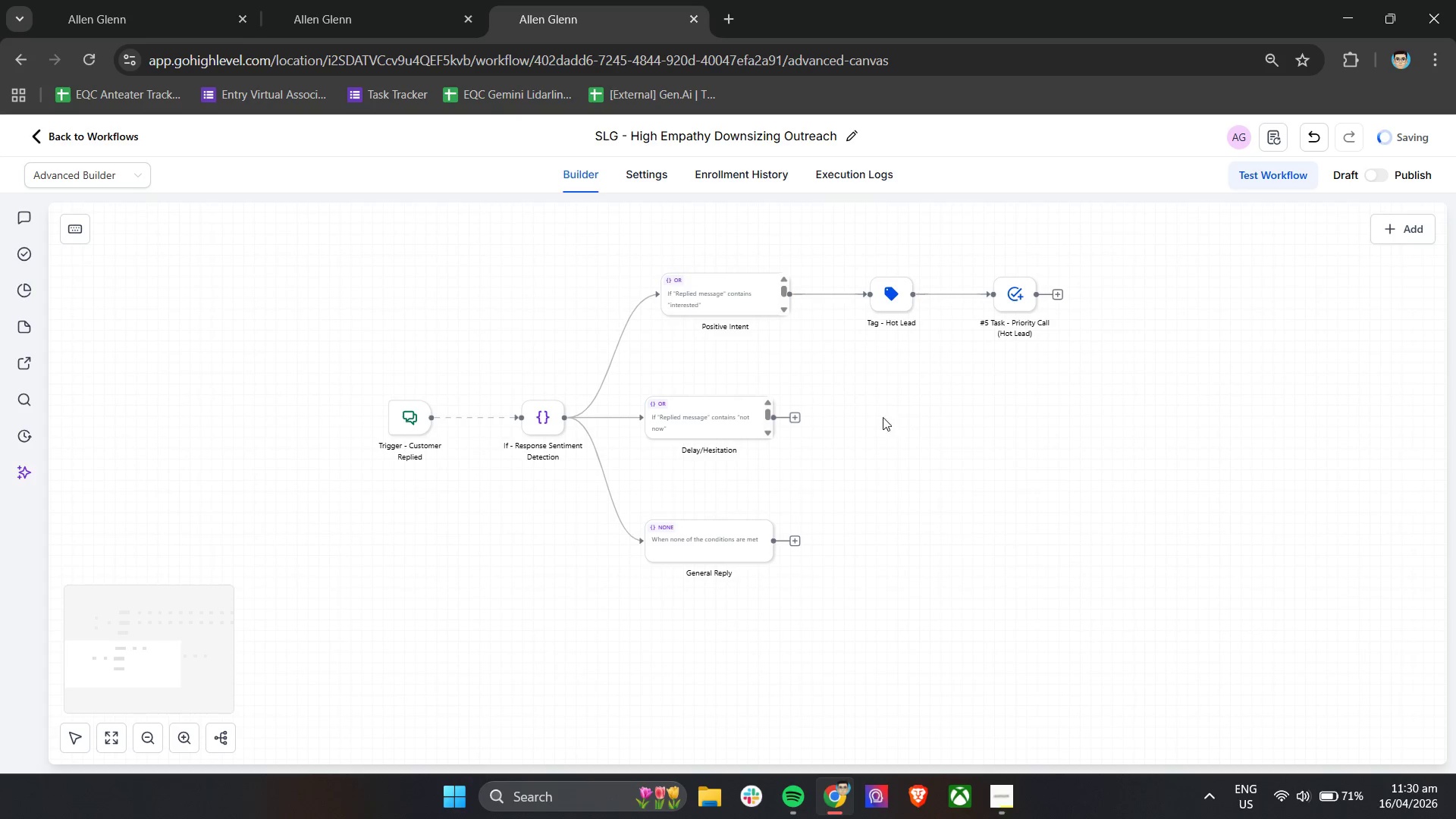 
hold_key(key=ShiftLeft, duration=0.88)
scroll: coordinate [887, 422], scroll_direction: down, amount: 1.0
 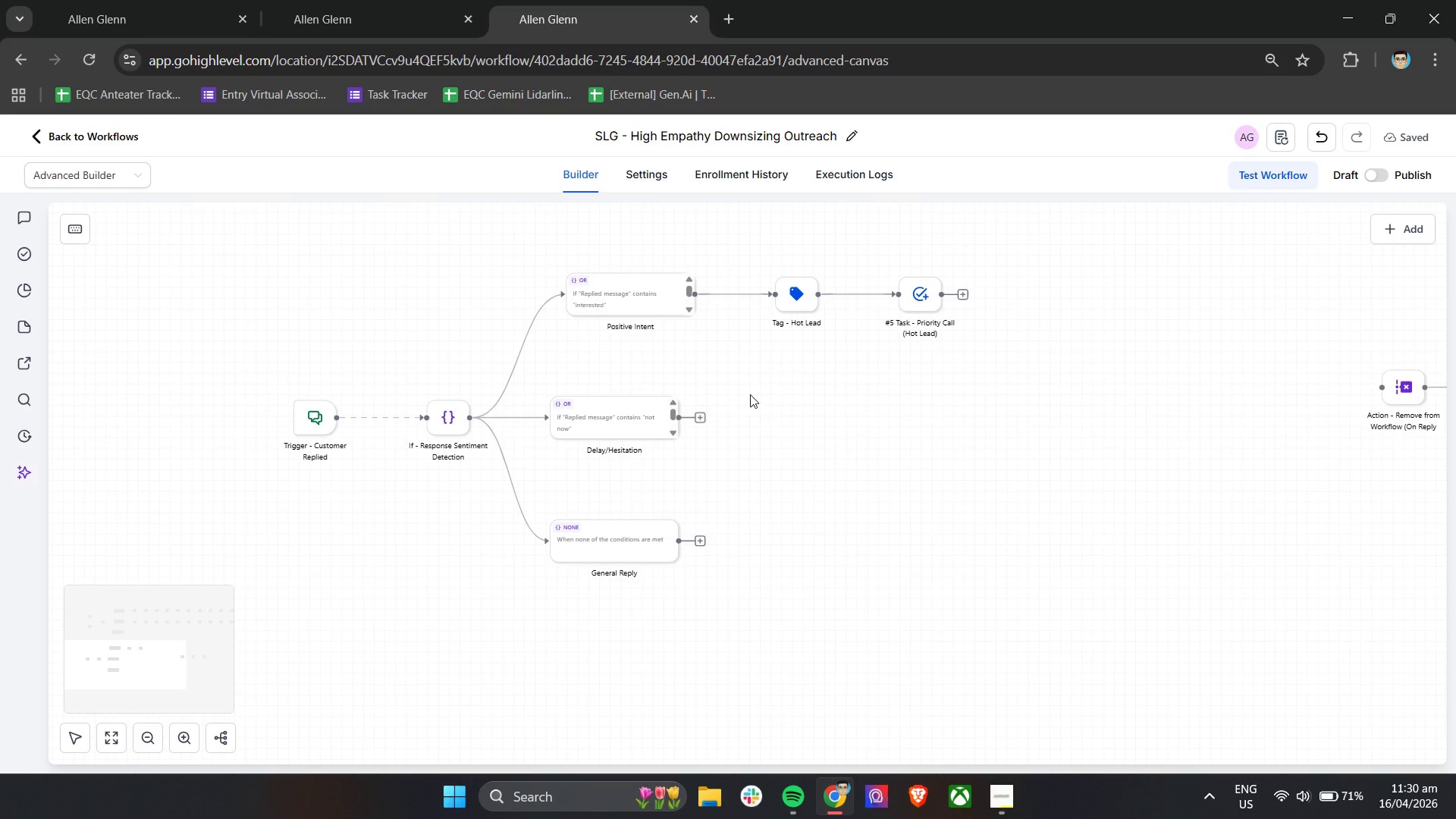 
hold_key(key=ControlLeft, duration=0.42)
scroll: coordinate [763, 401], scroll_direction: up, amount: 4.0
 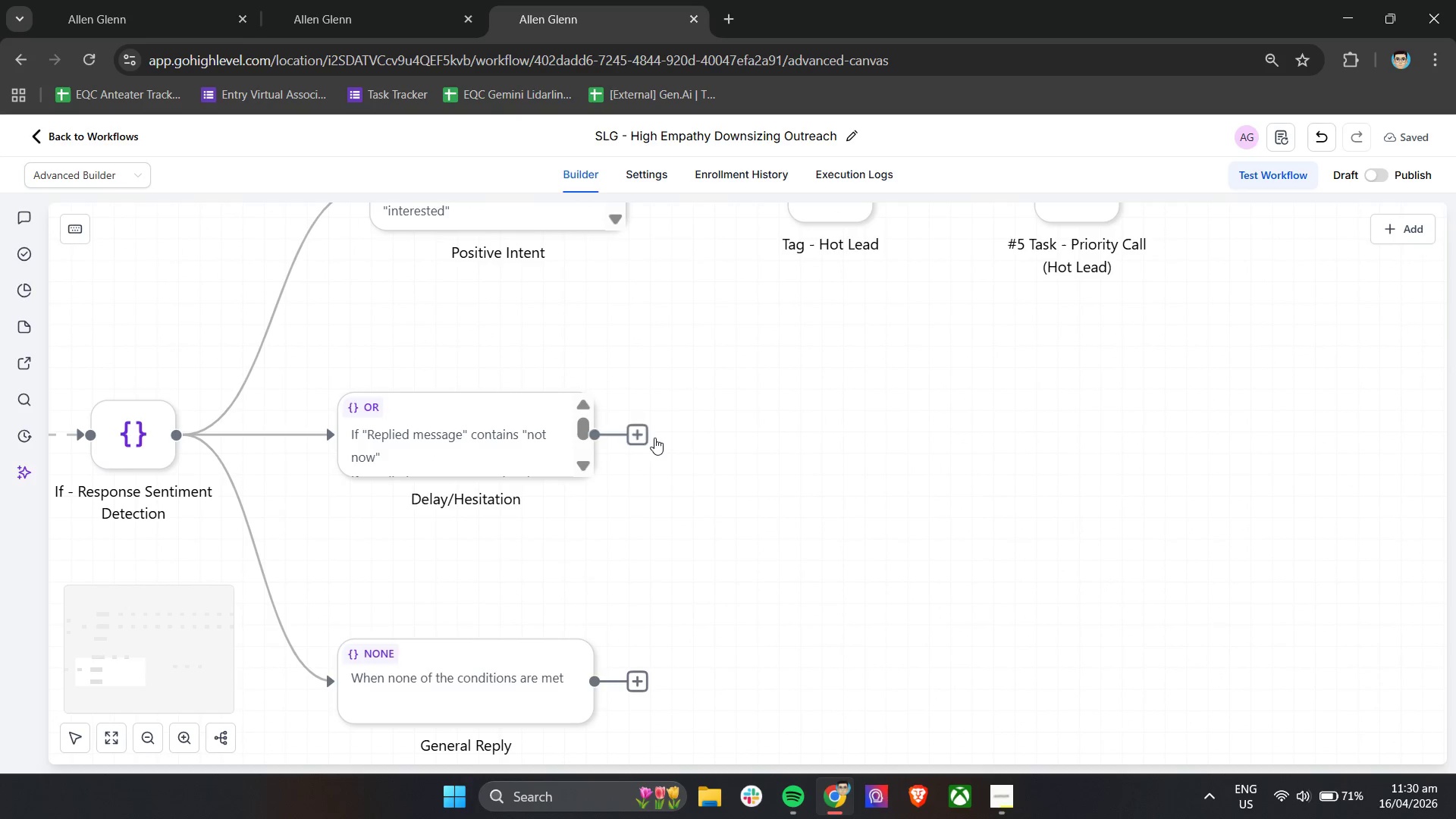 
left_click([645, 437])
 